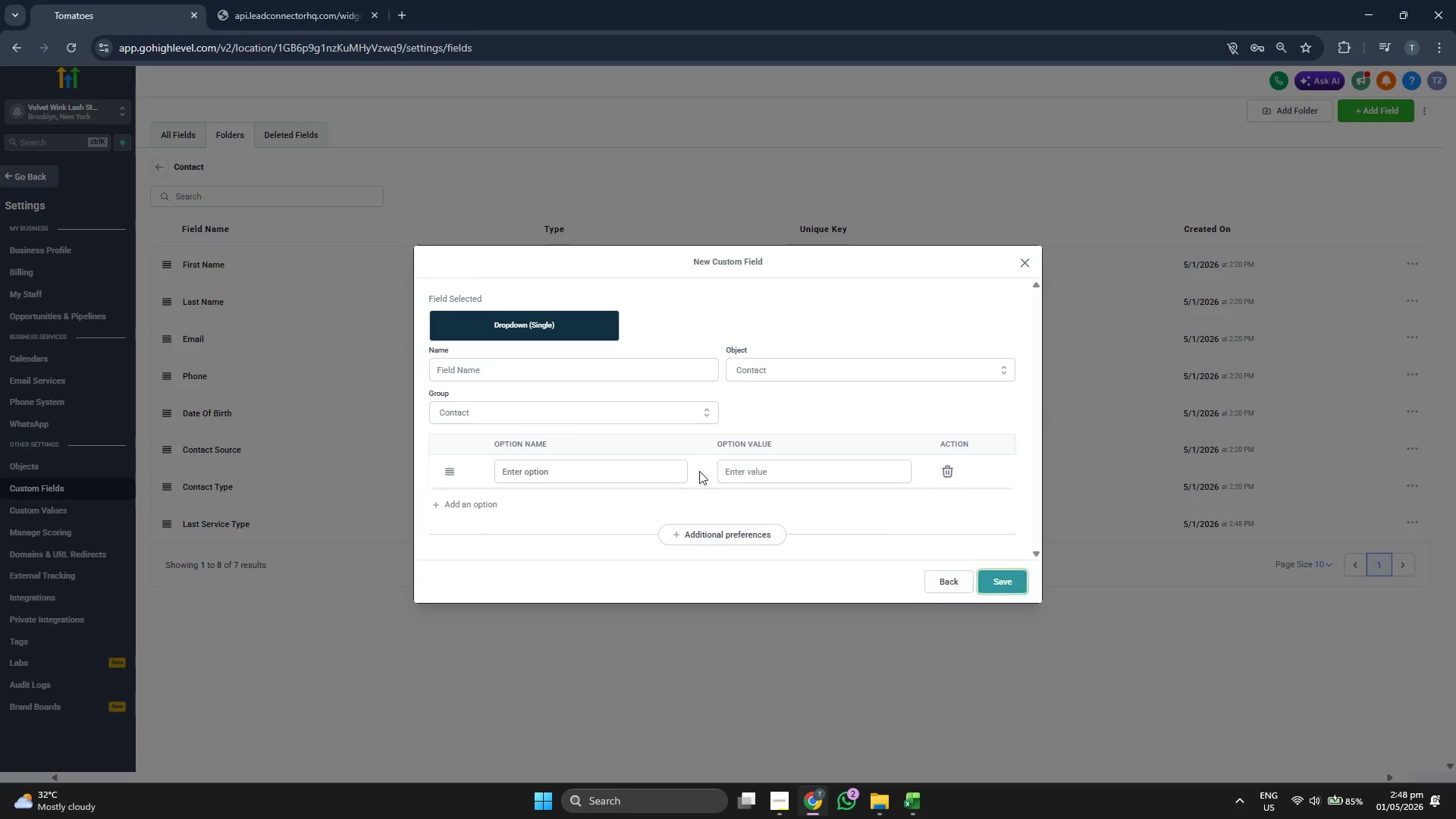 
left_click([538, 376])
 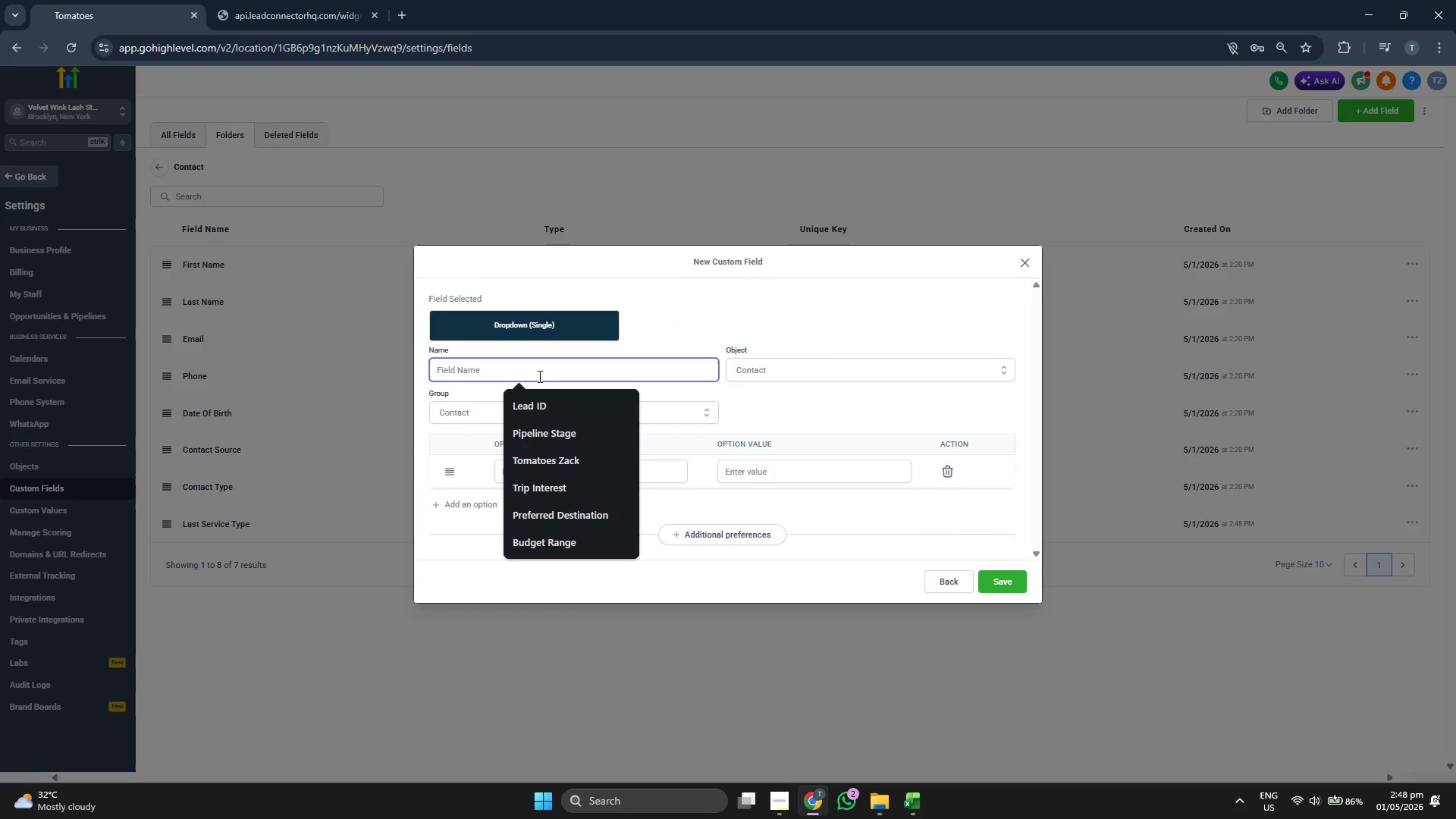 
type(Technician Name)
 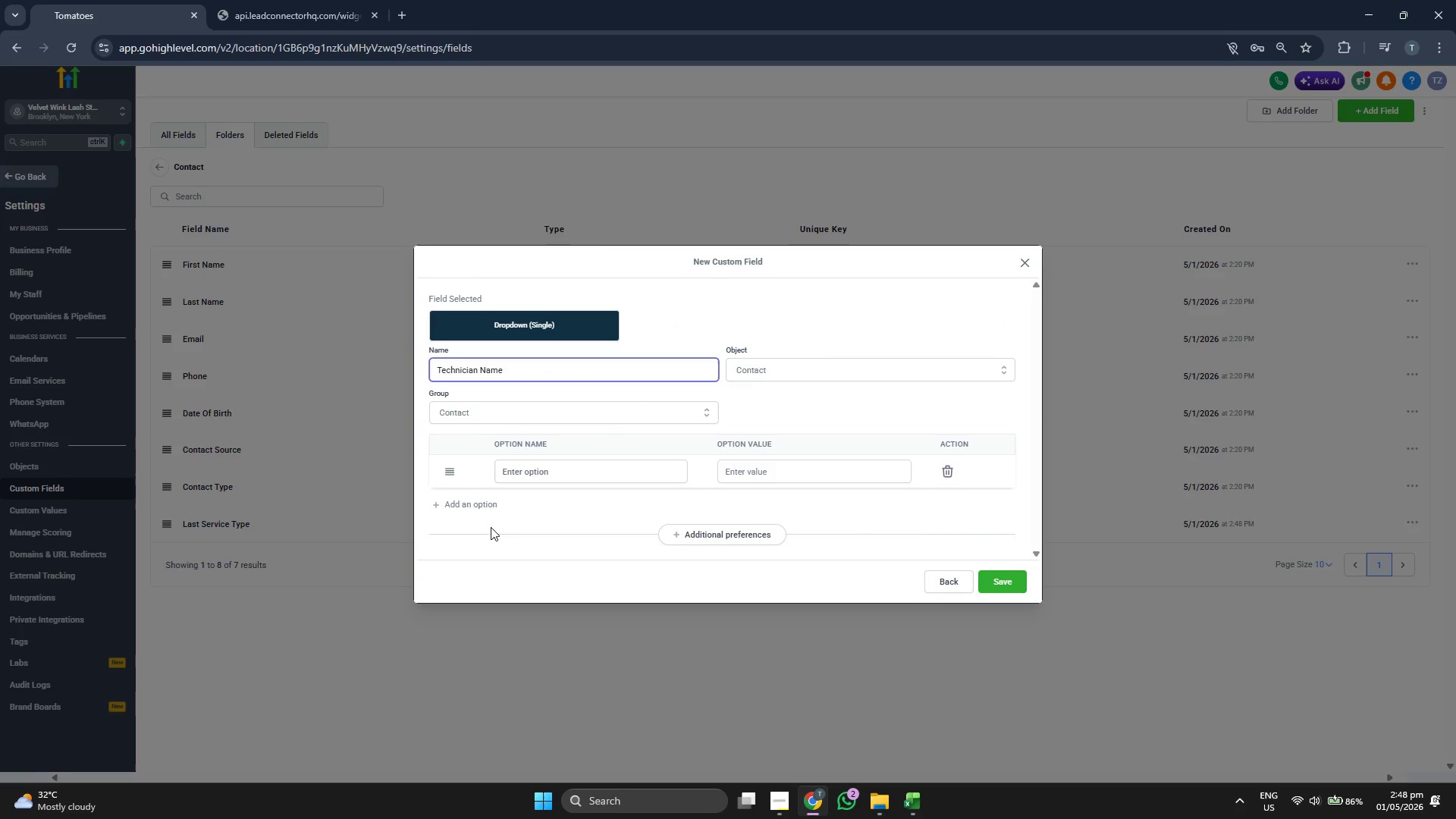 
left_click([472, 504])
 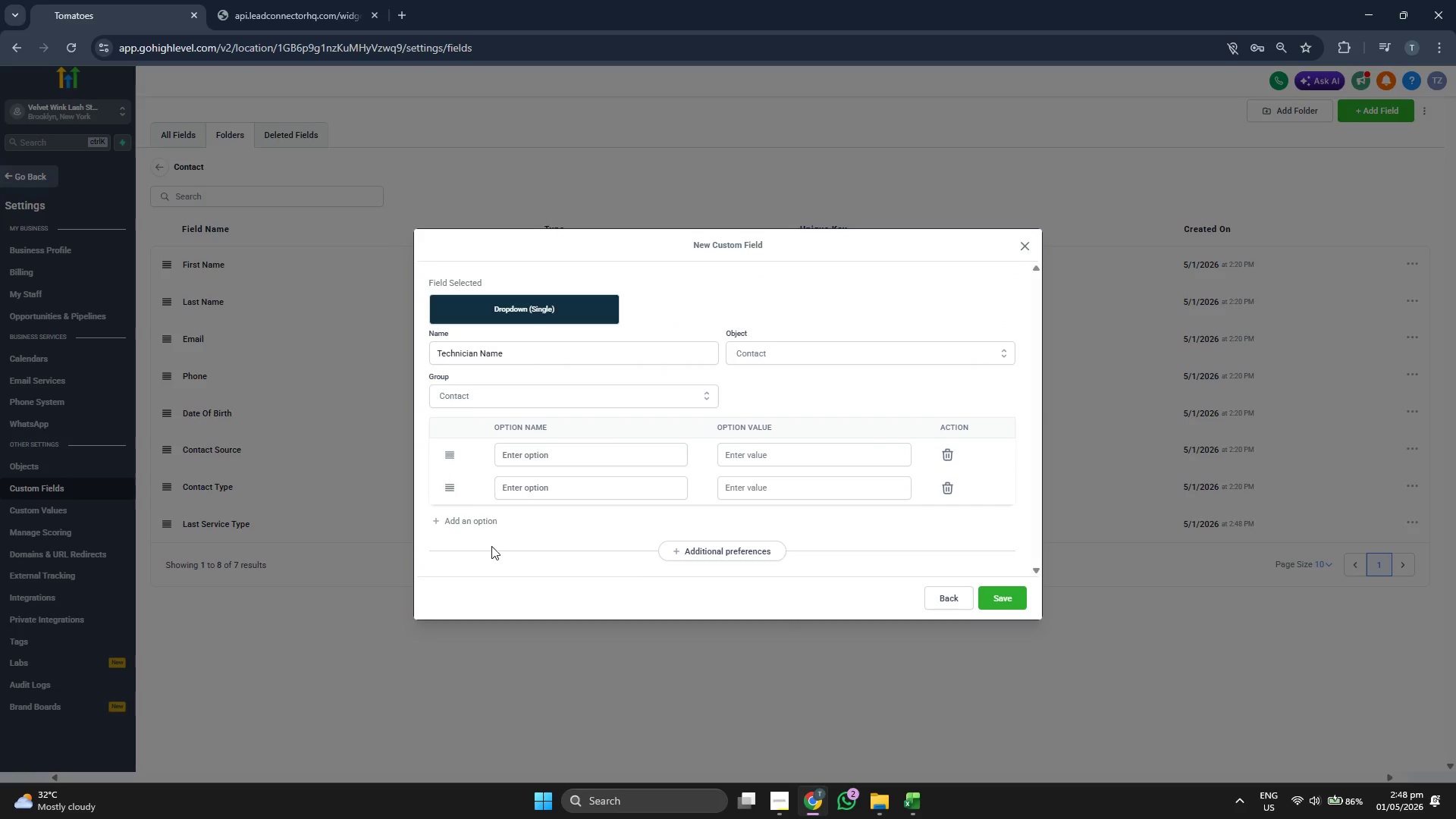 
left_click([485, 529])
 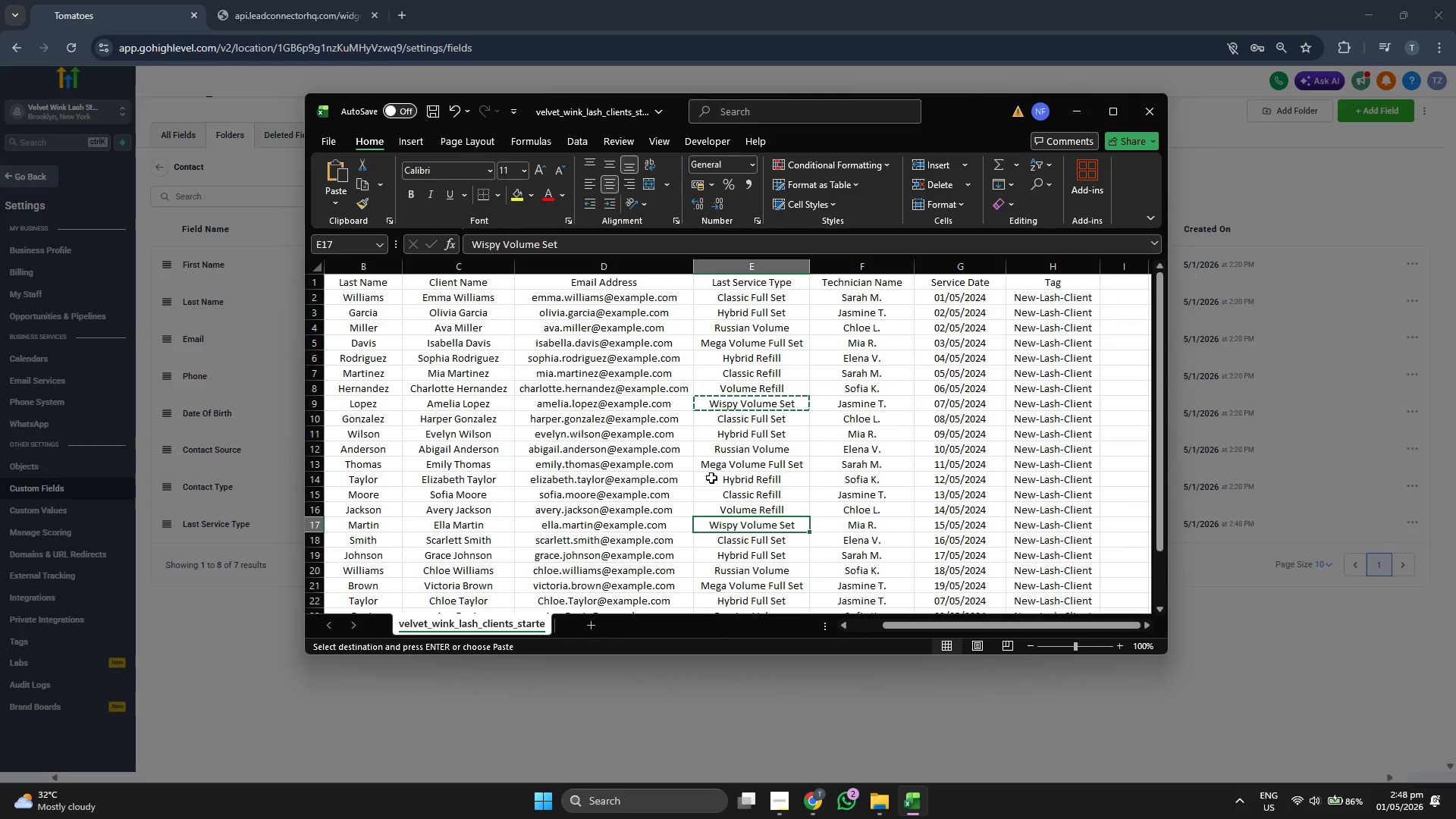 
left_click([859, 296])
 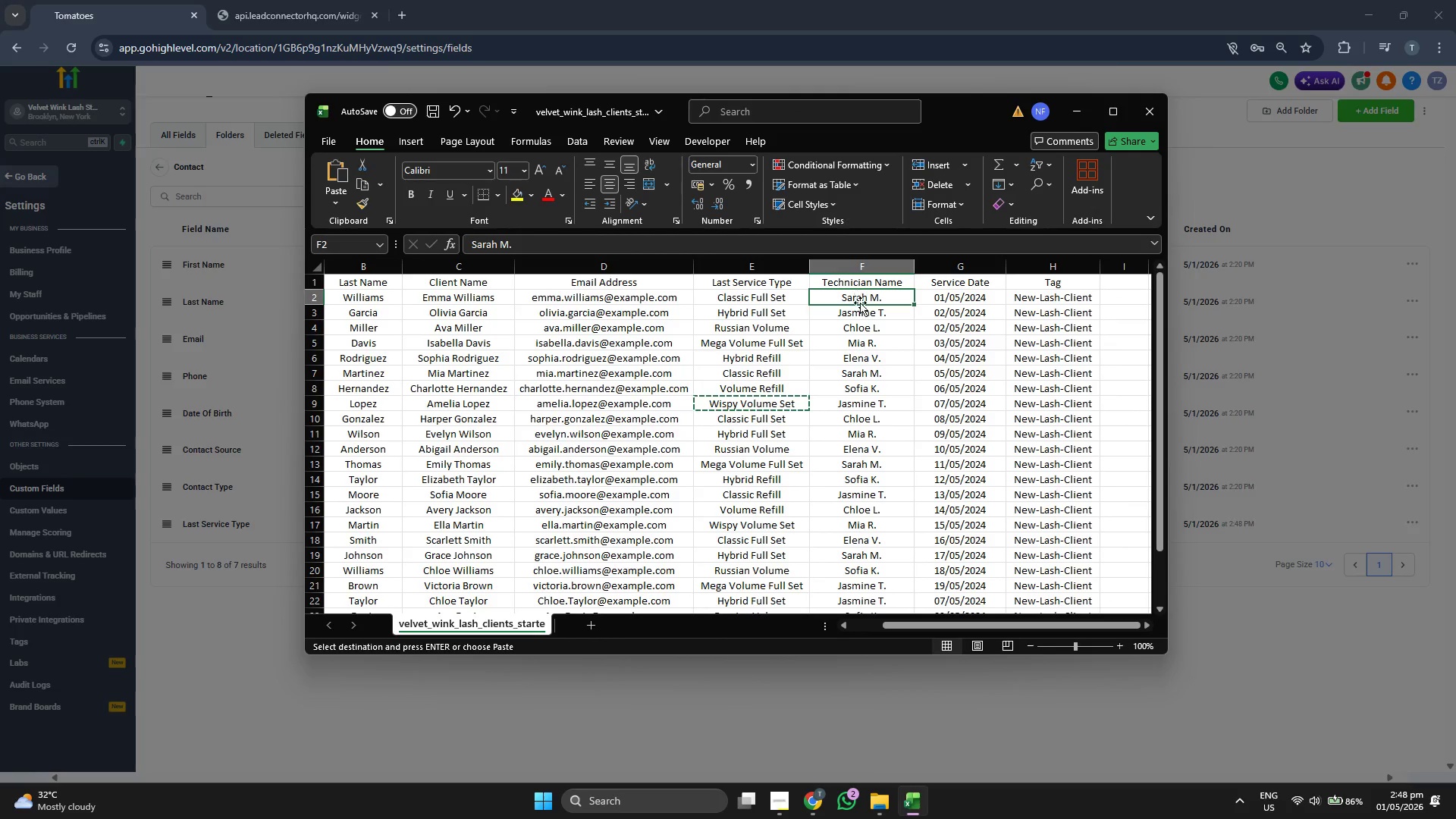 
key(Control+C)
 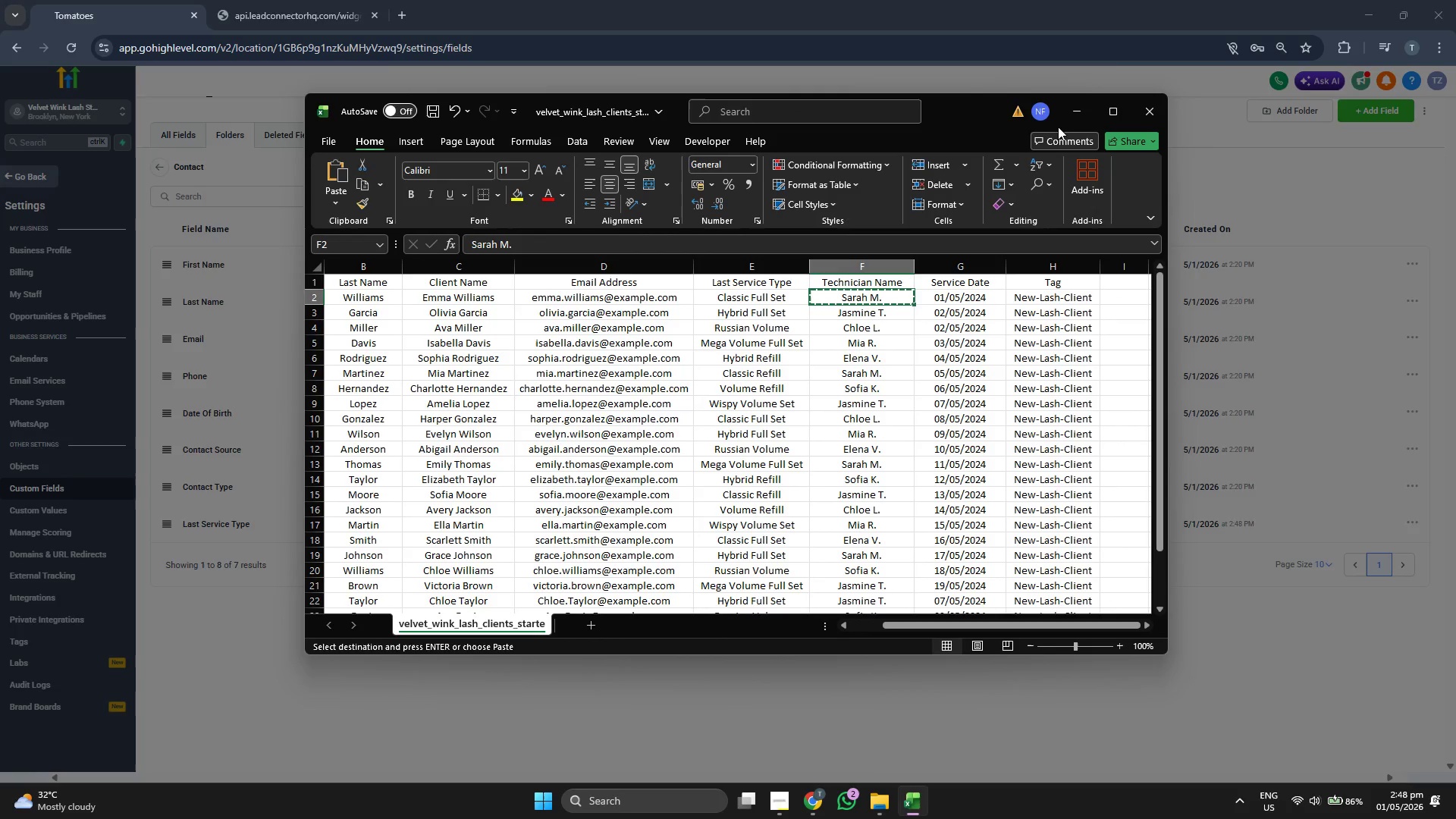 
left_click([1080, 113])
 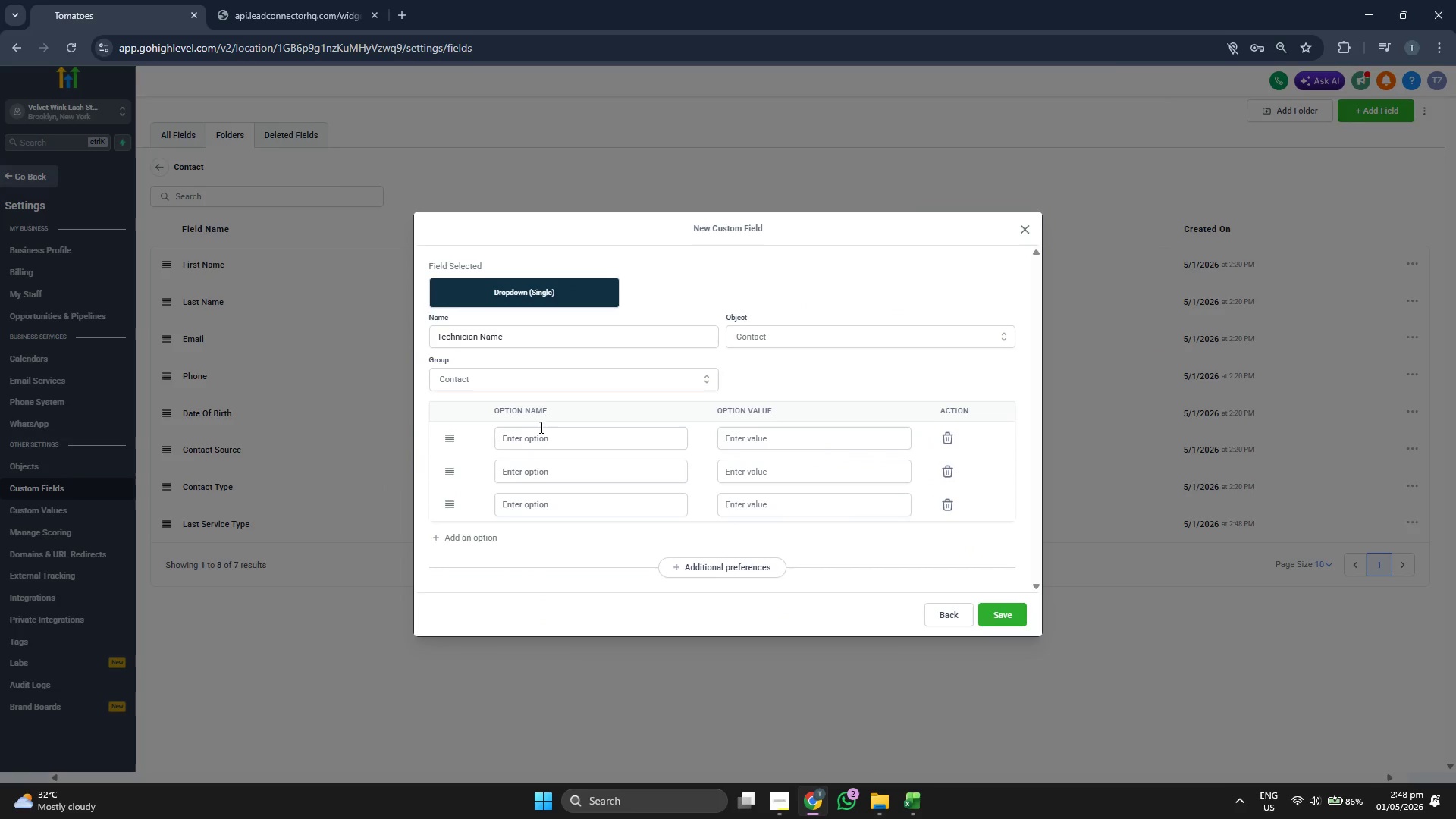 
key(Control+ControlLeft)
 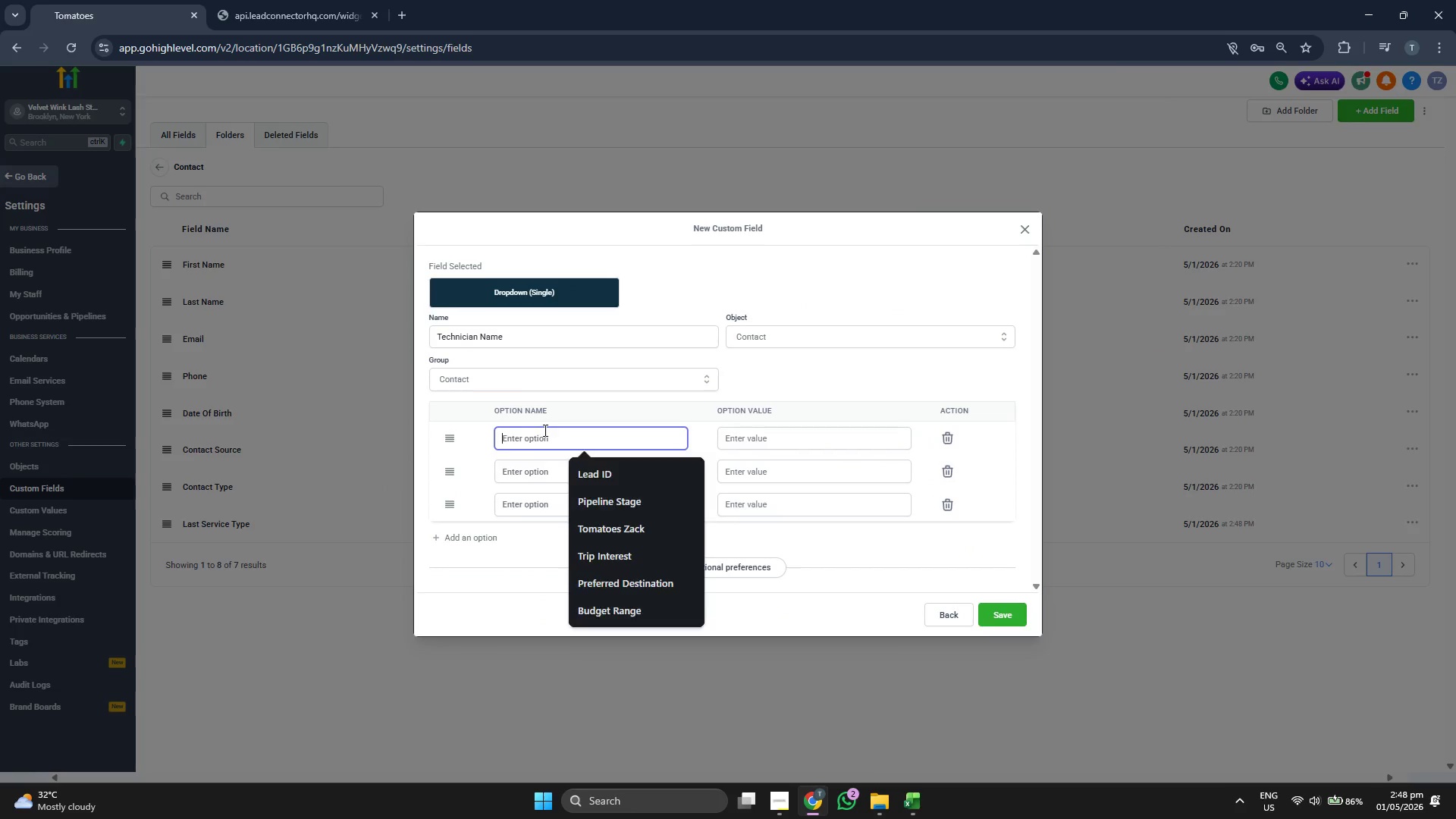 
key(Control+V)
 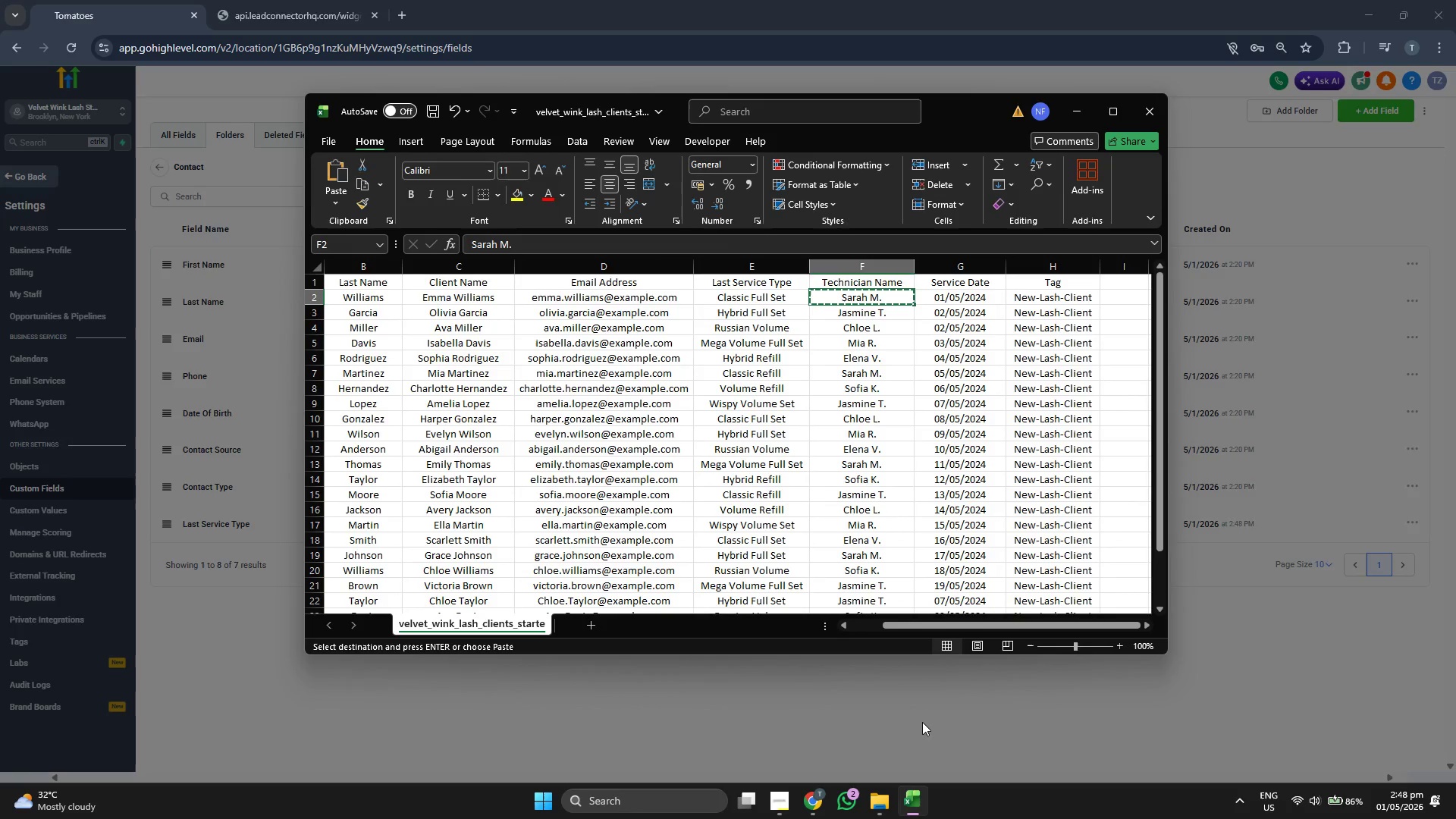 
key(ArrowDown)
 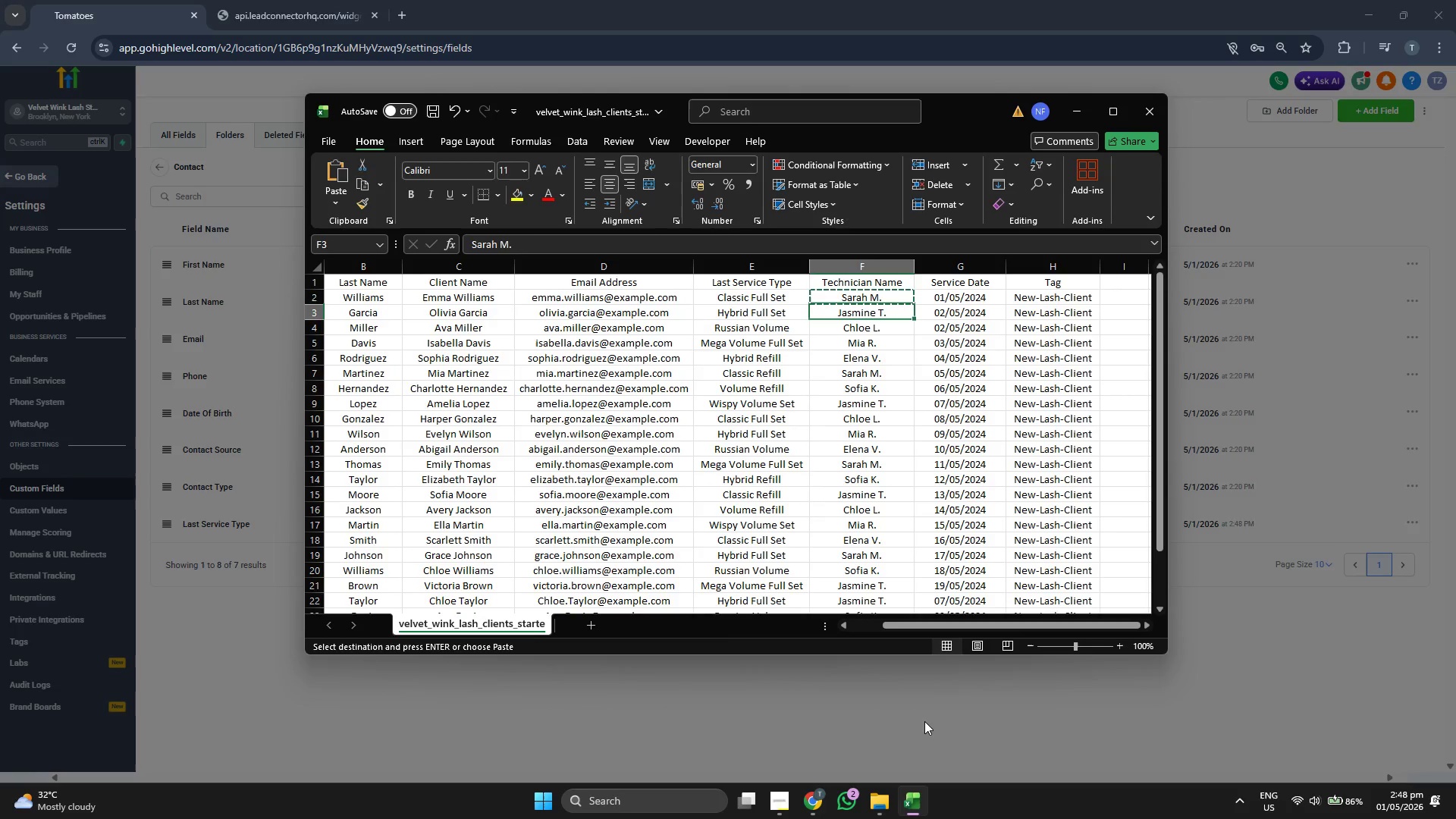 
key(Control+ControlLeft)
 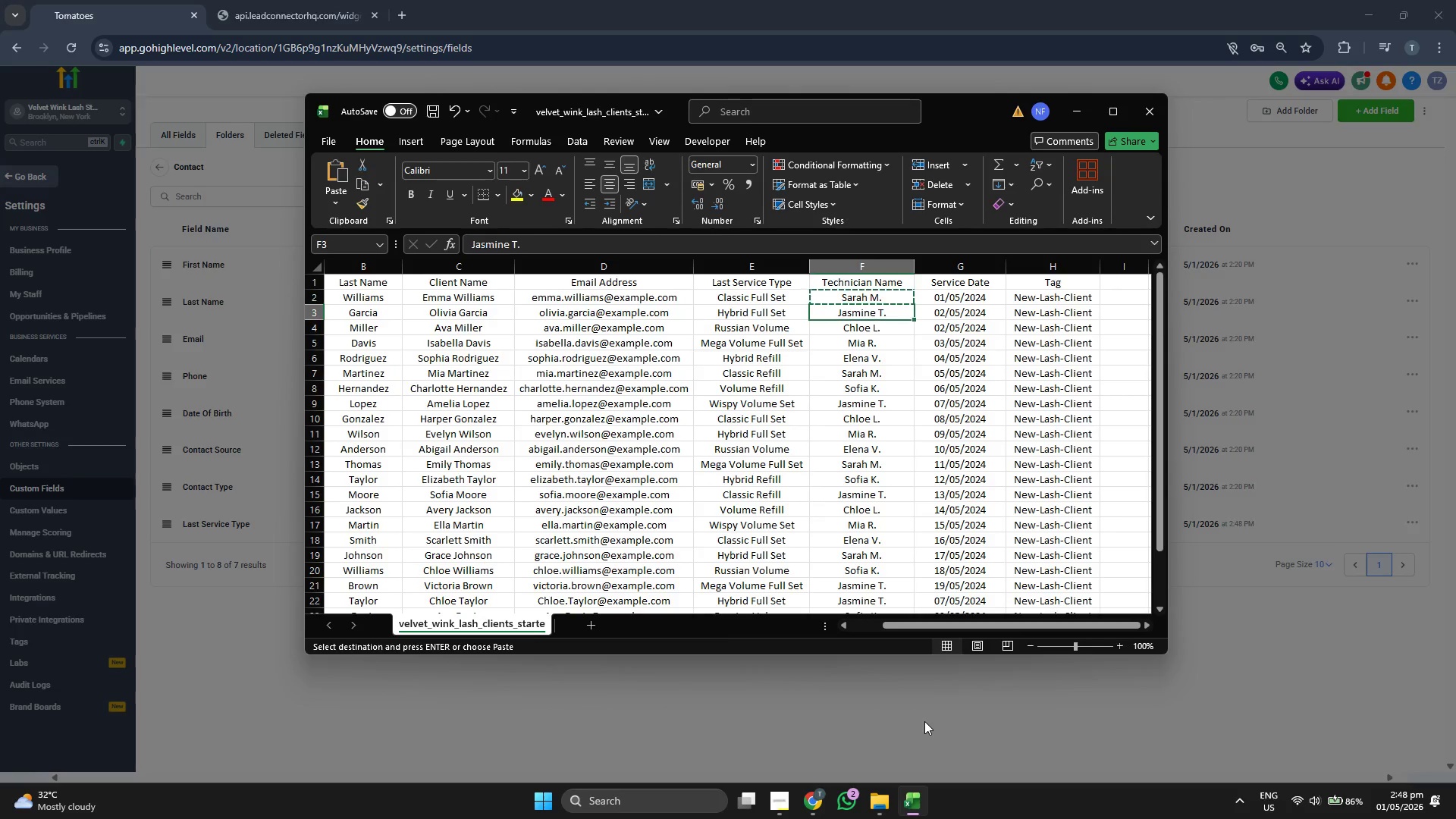 
key(Control+C)
 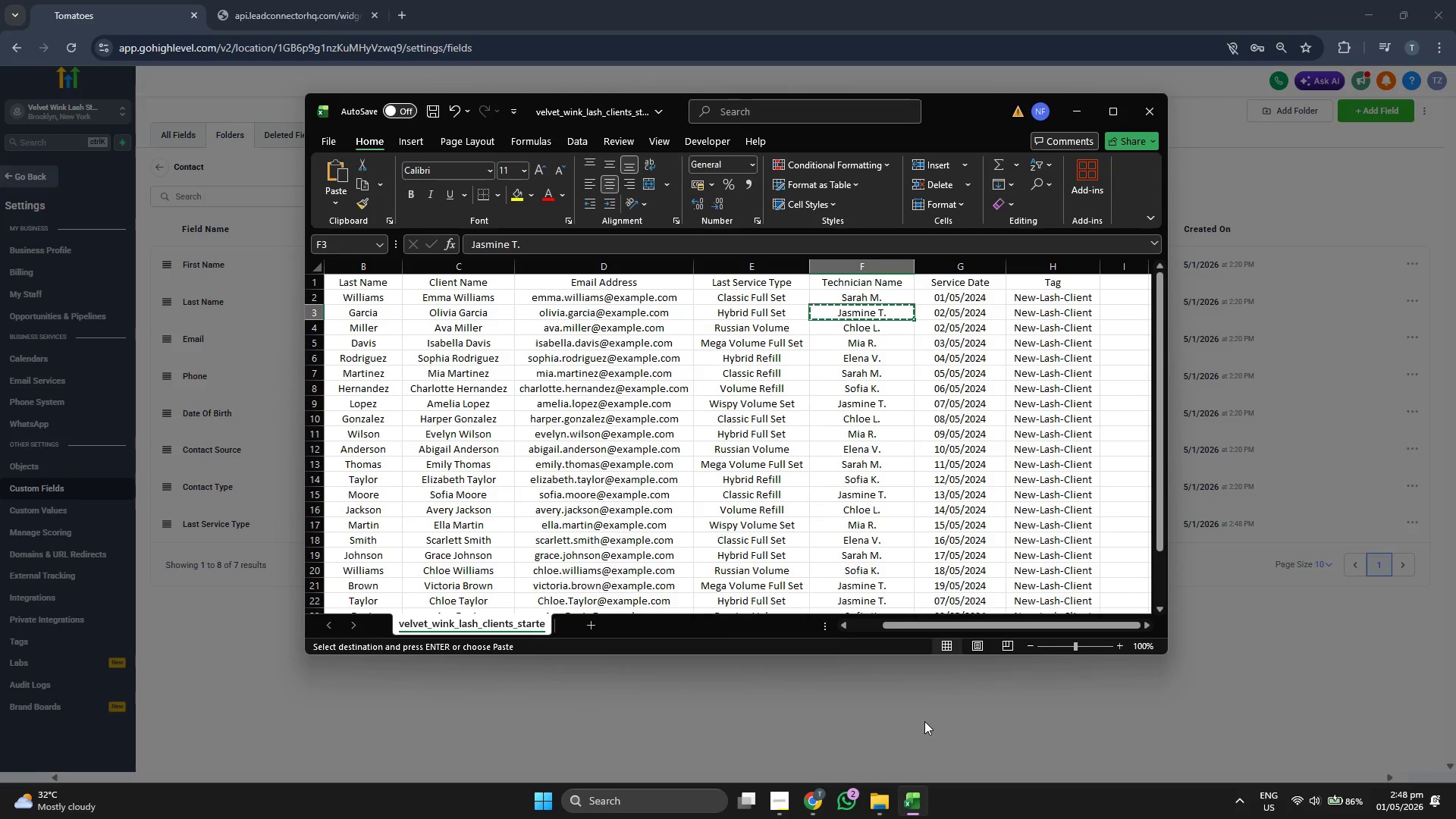 
left_click([924, 721])
 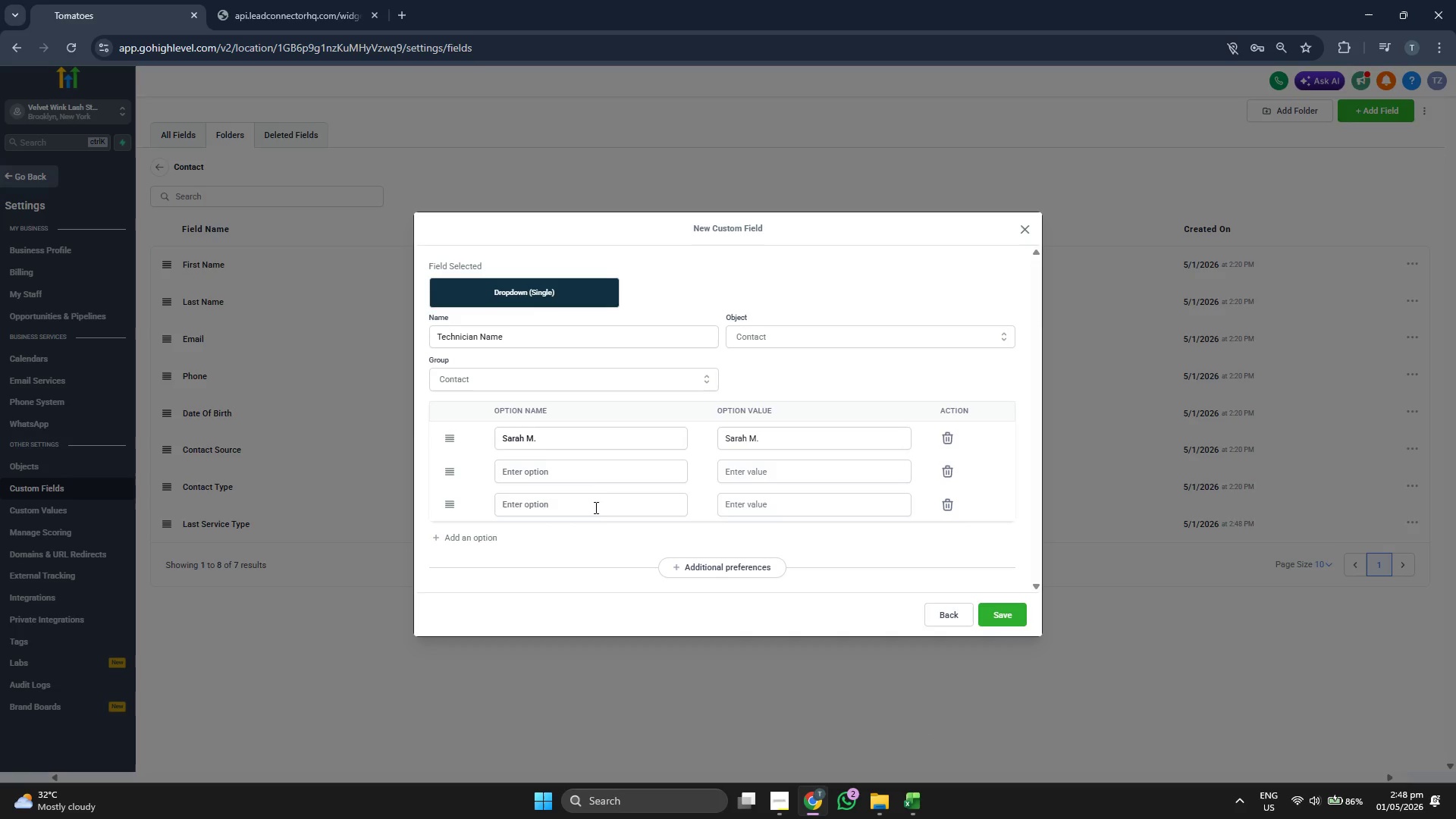 
left_click([593, 475])
 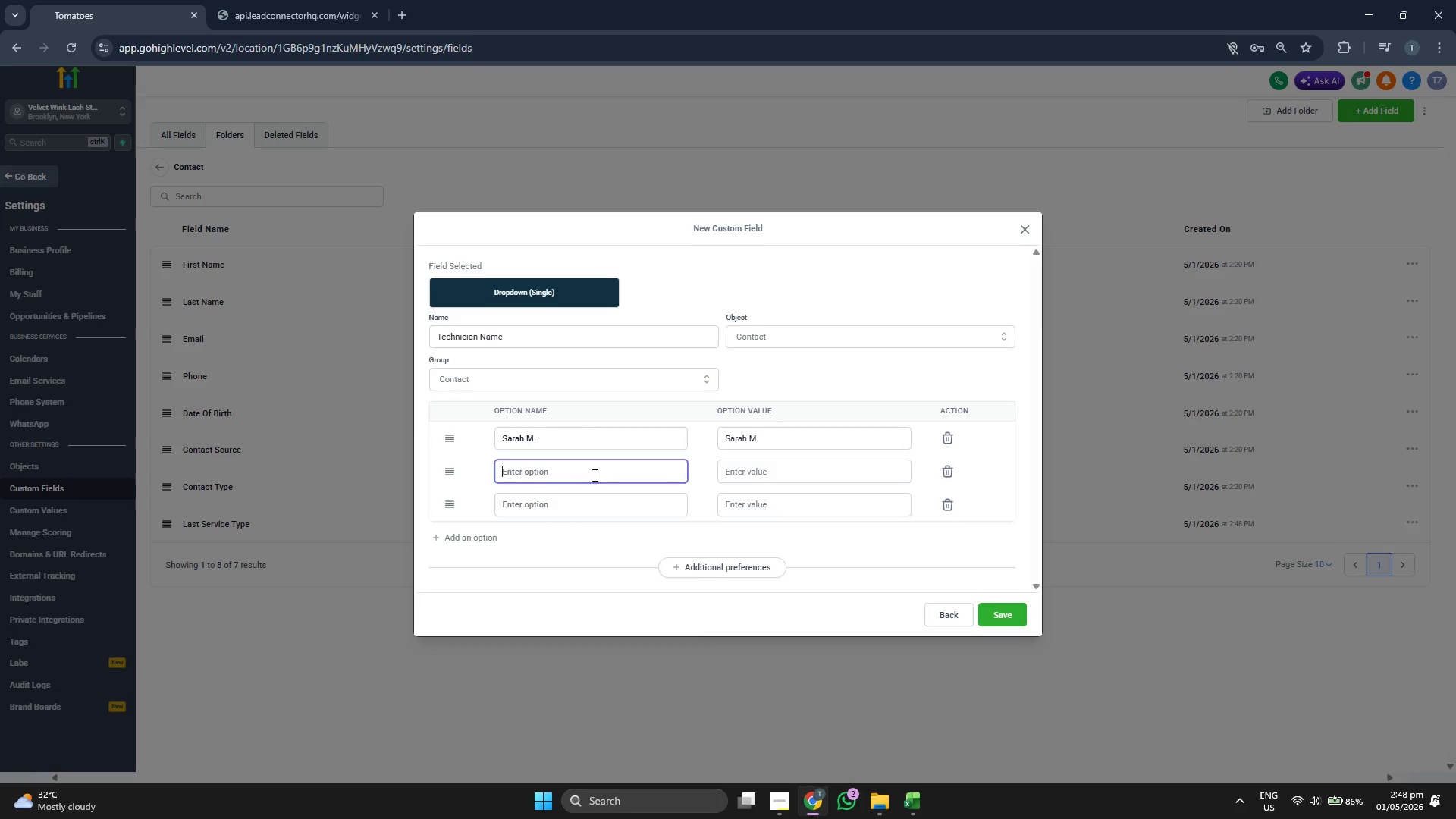 
key(Control+V)
 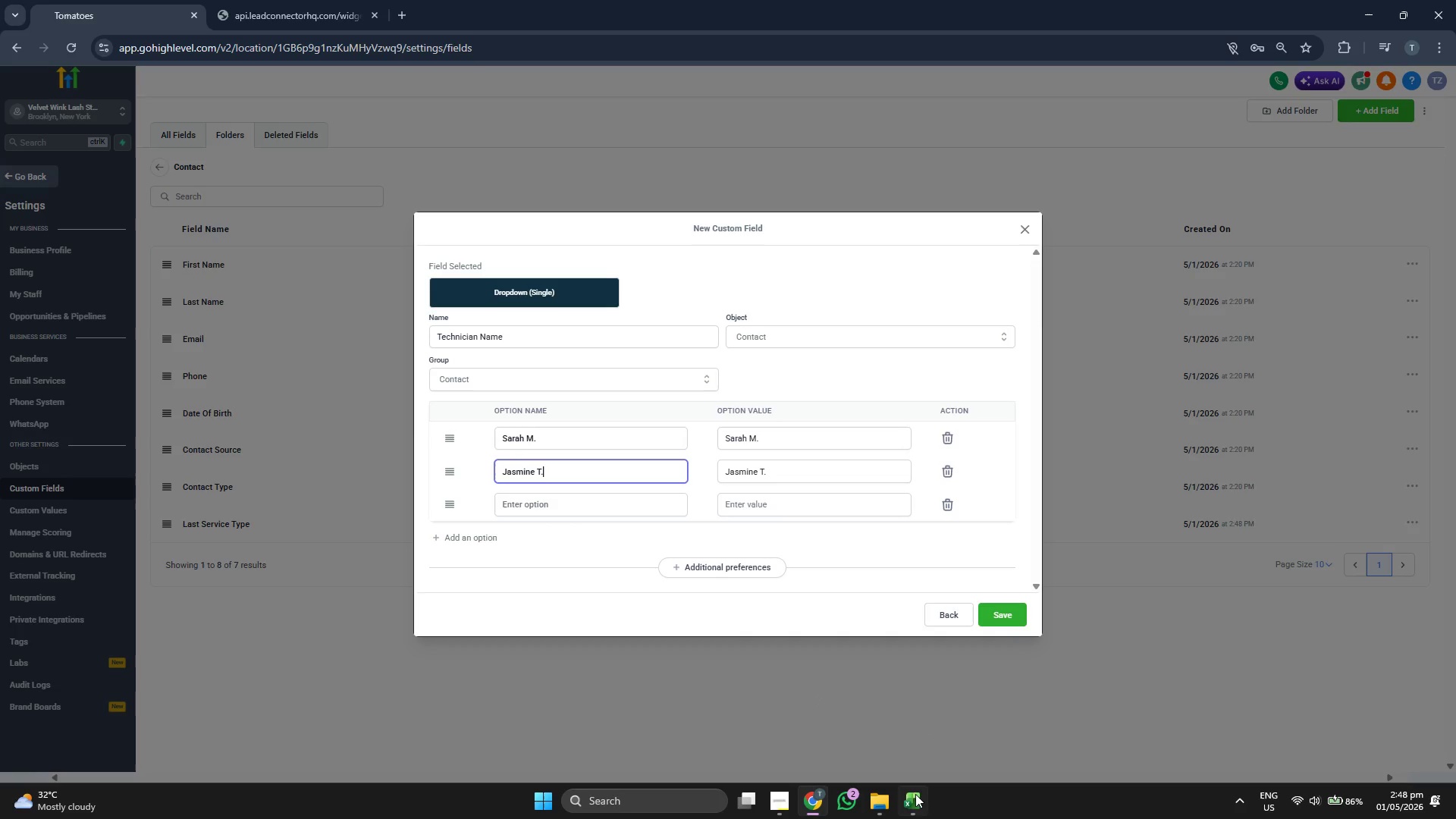 
left_click([920, 808])
 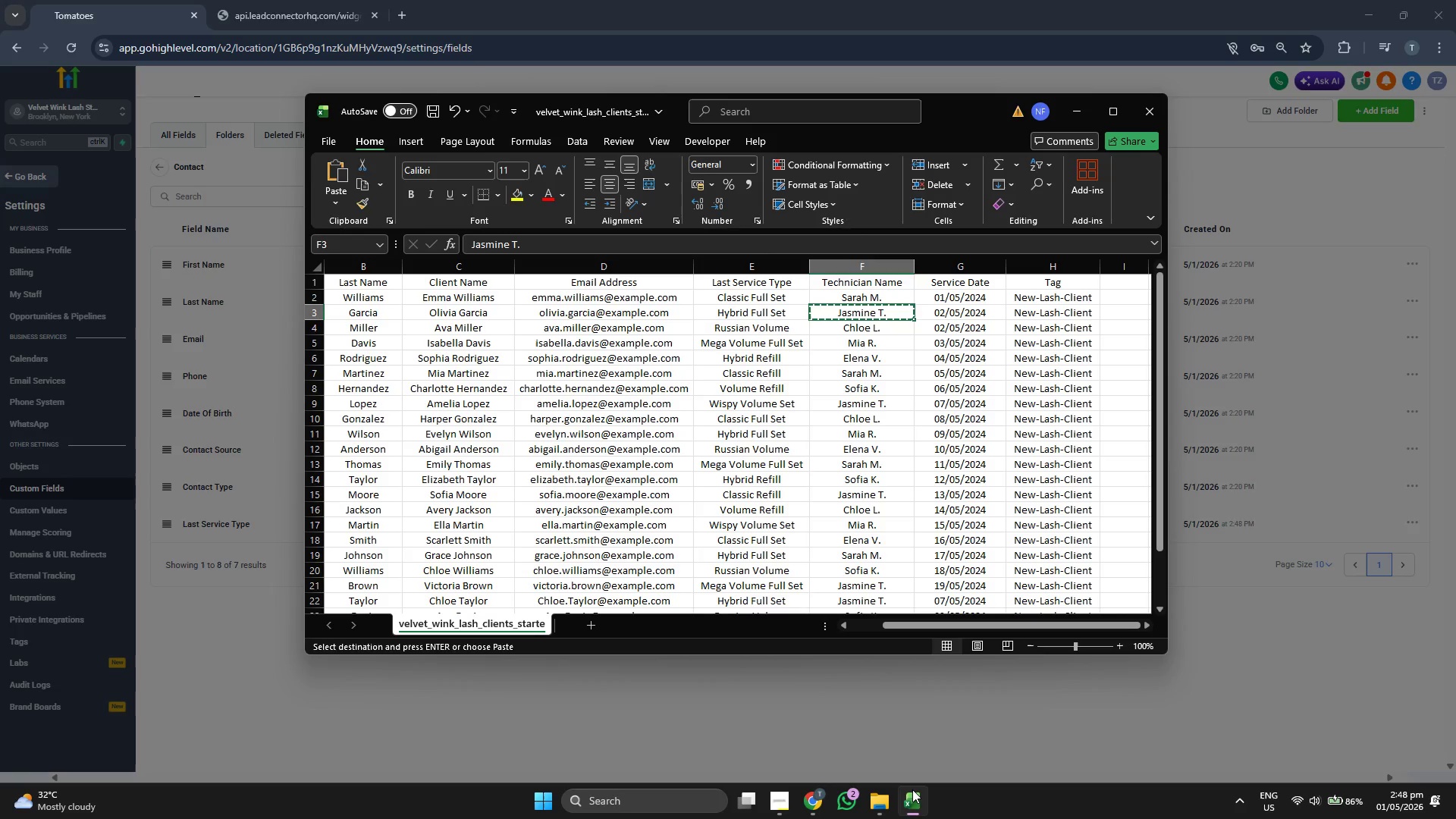 
key(ArrowDown)
 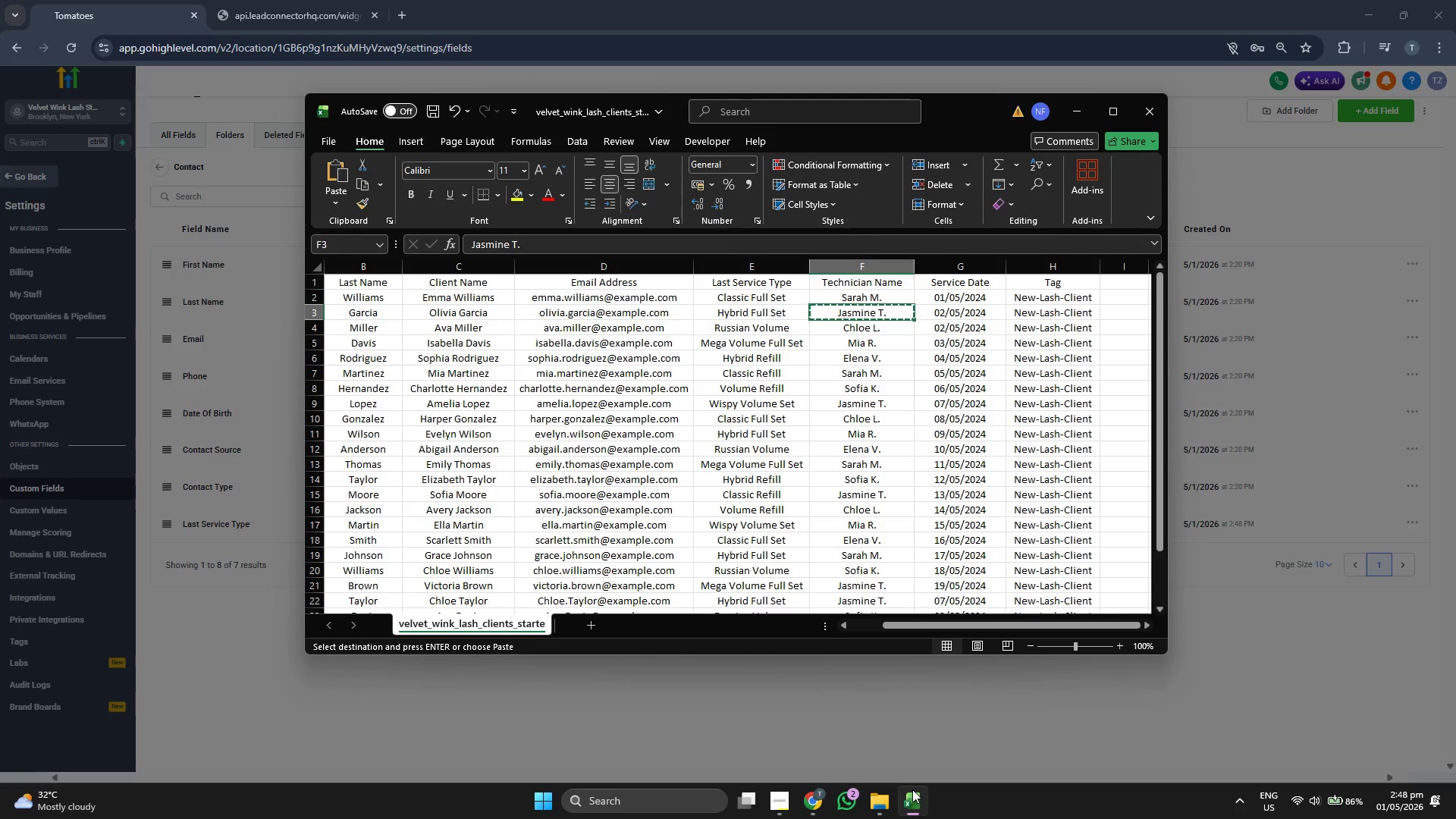 
key(Control+ControlLeft)
 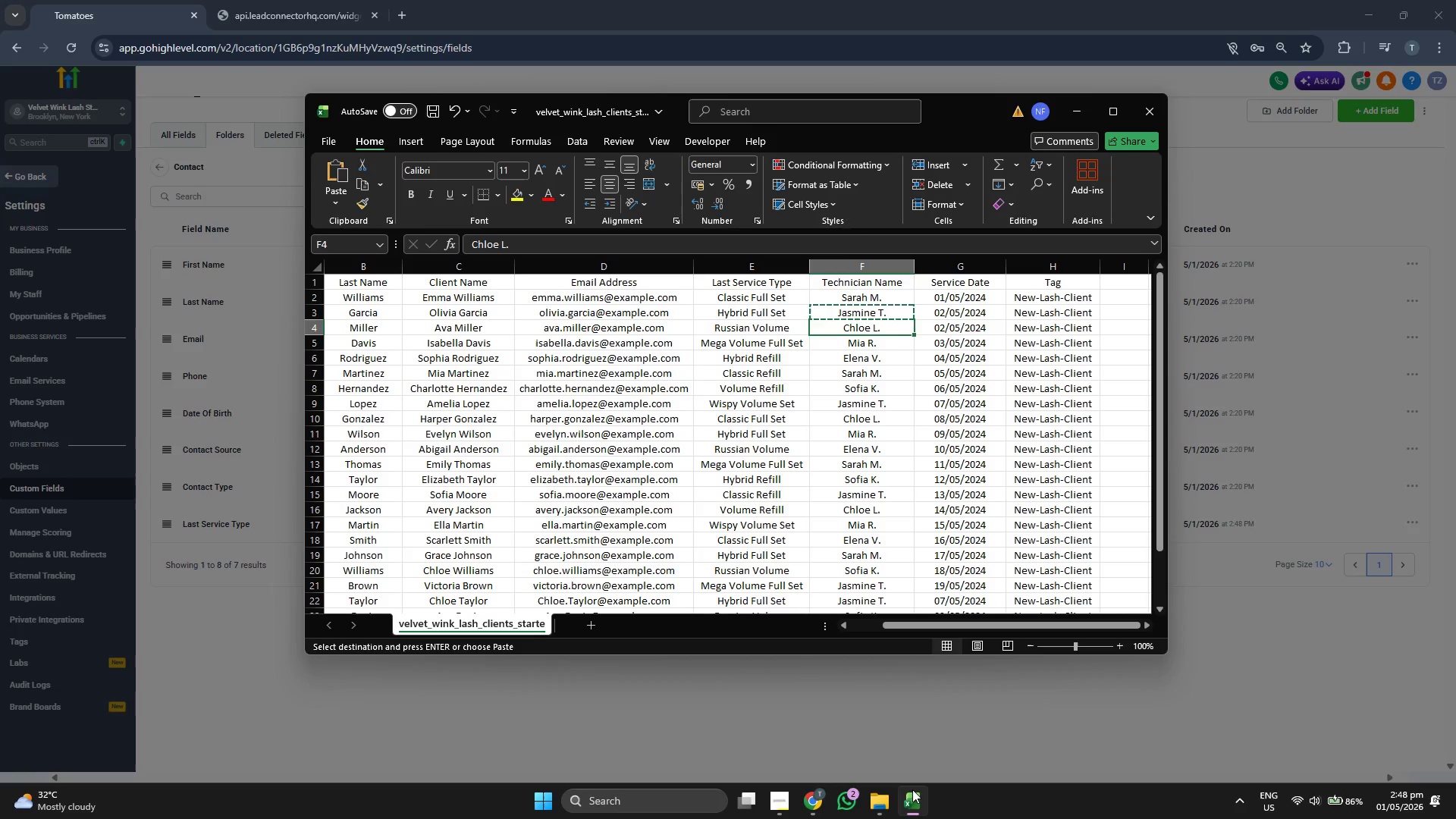 
key(Control+C)
 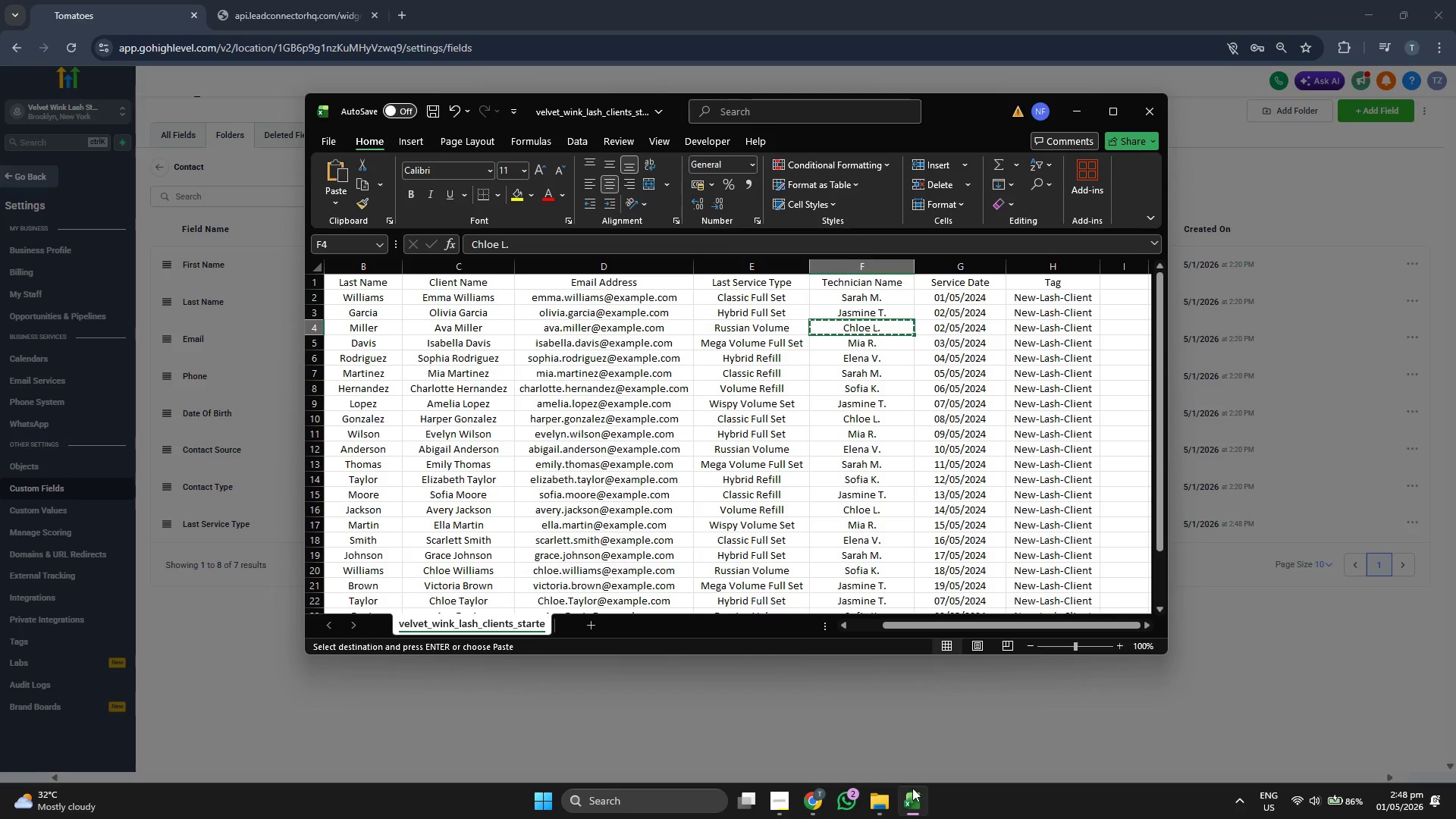 
left_click([881, 743])
 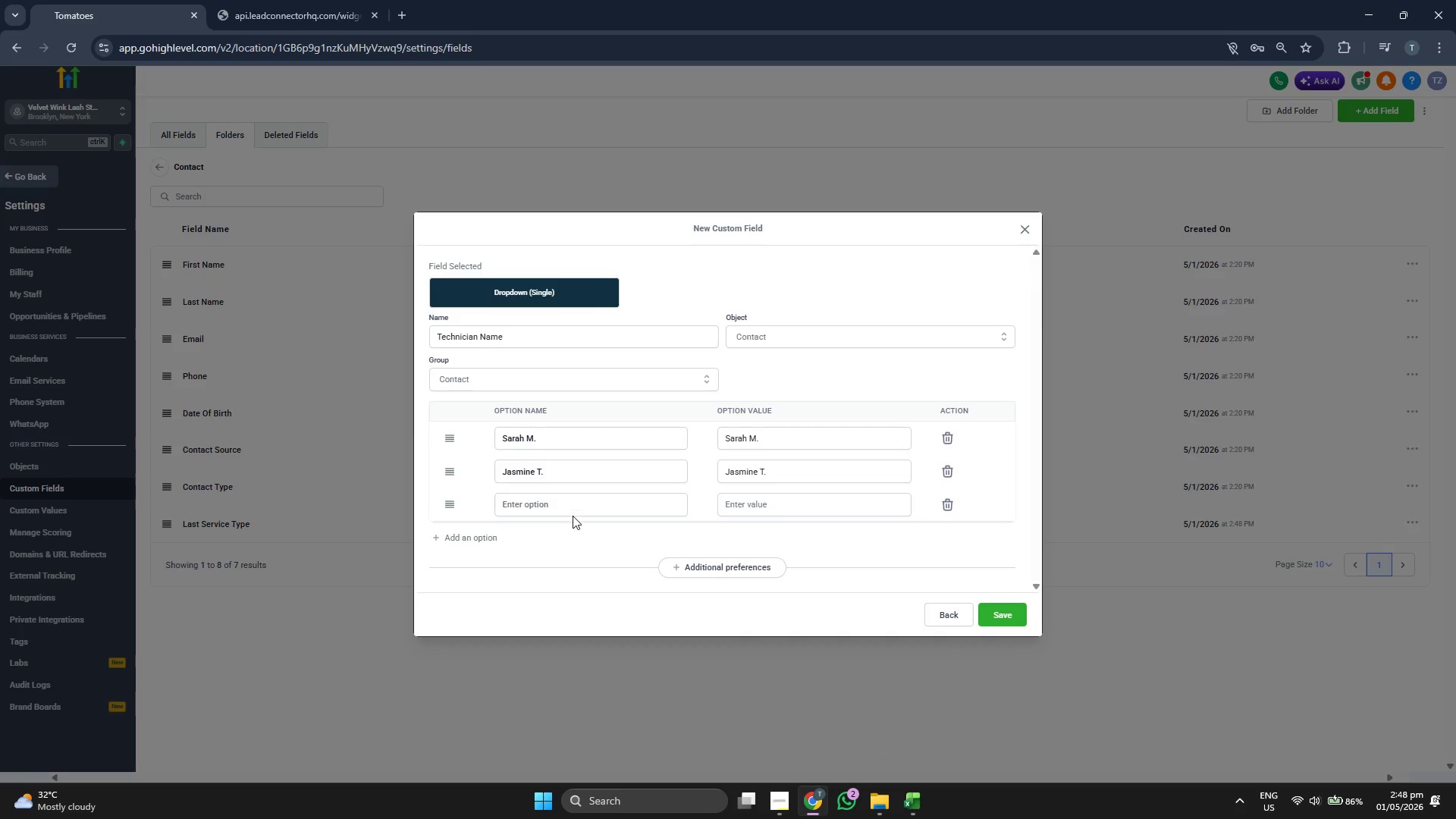 
left_click([574, 506])
 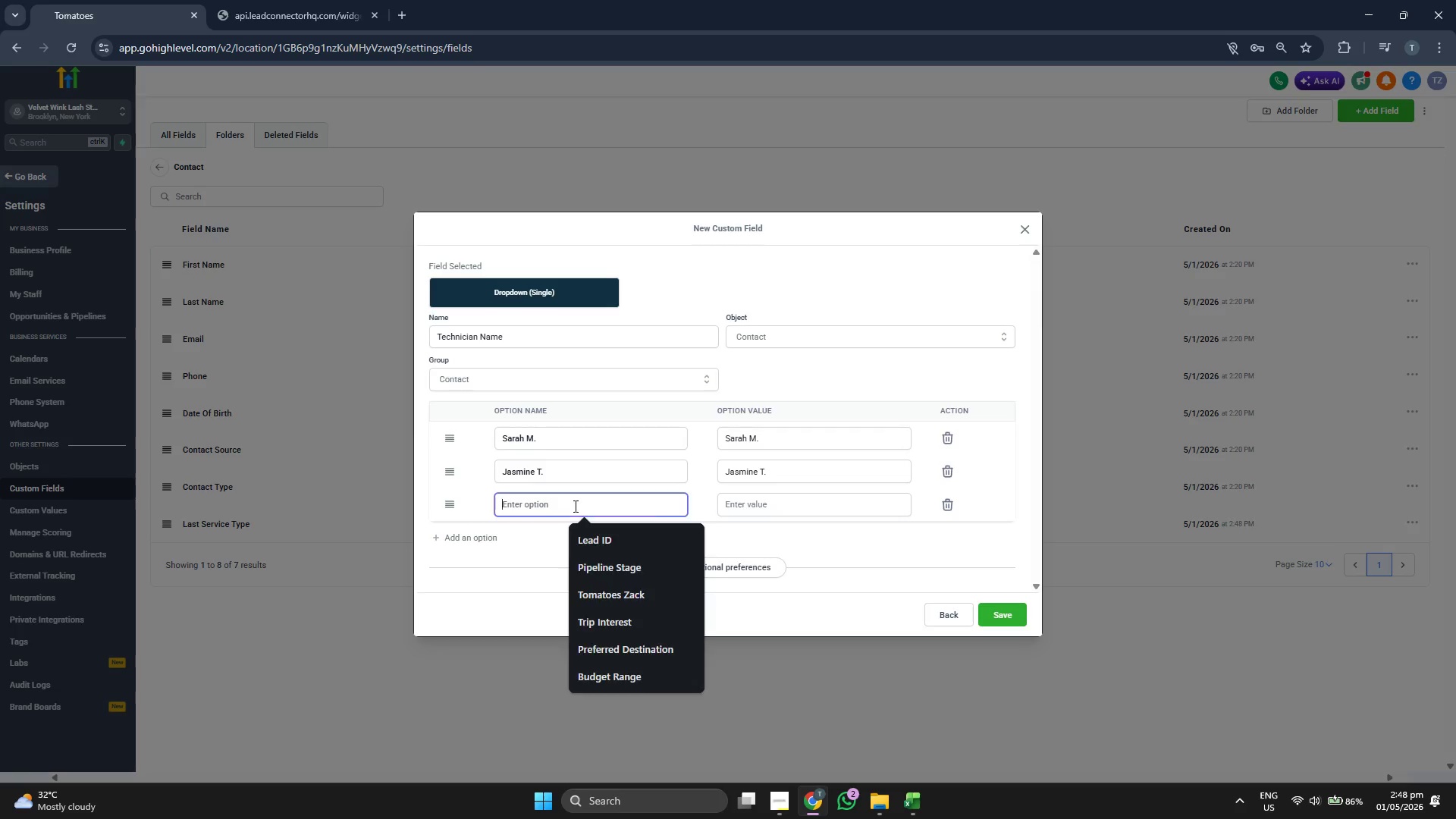 
key(Control+V)
 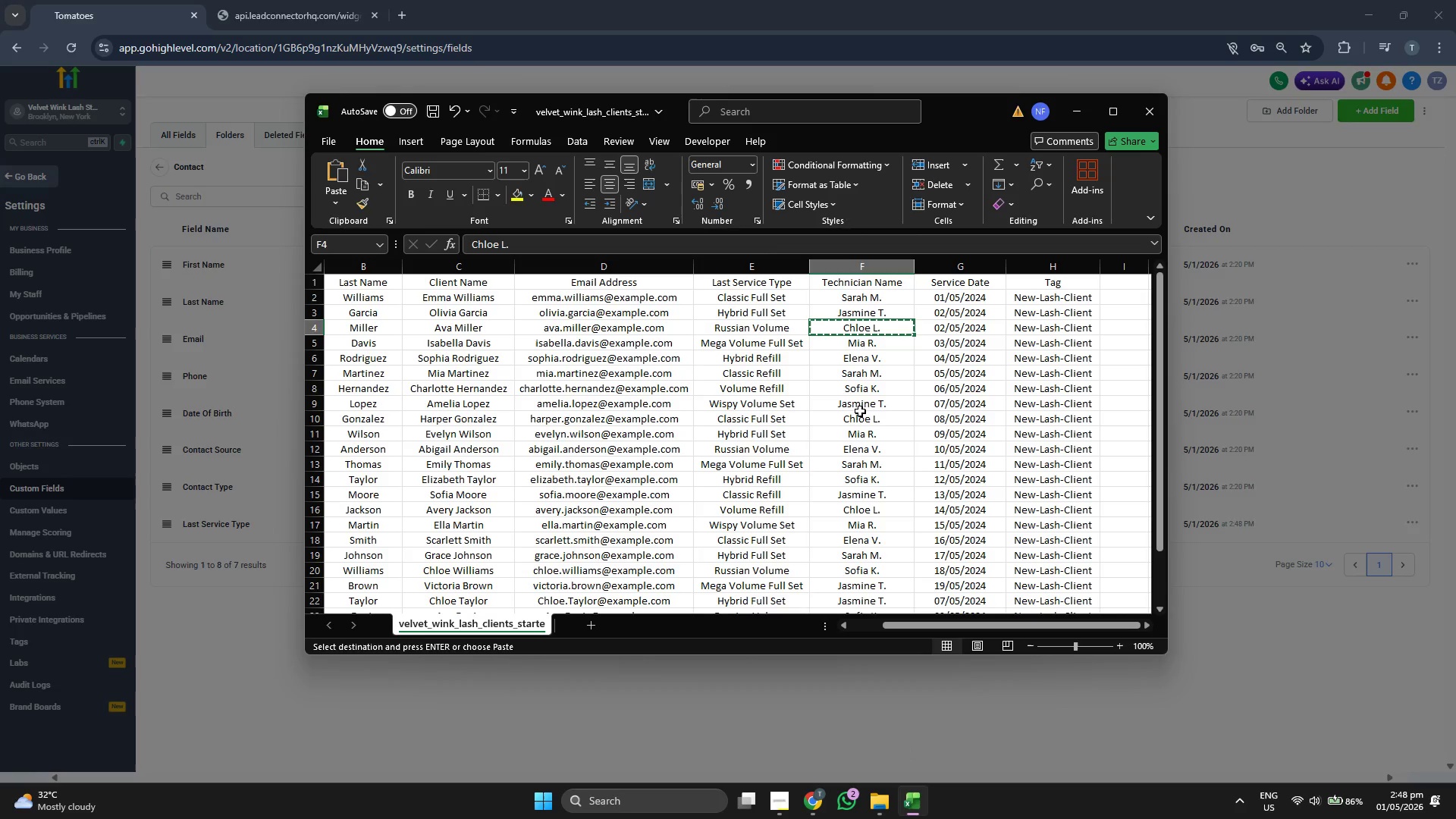 
key(ArrowDown)
 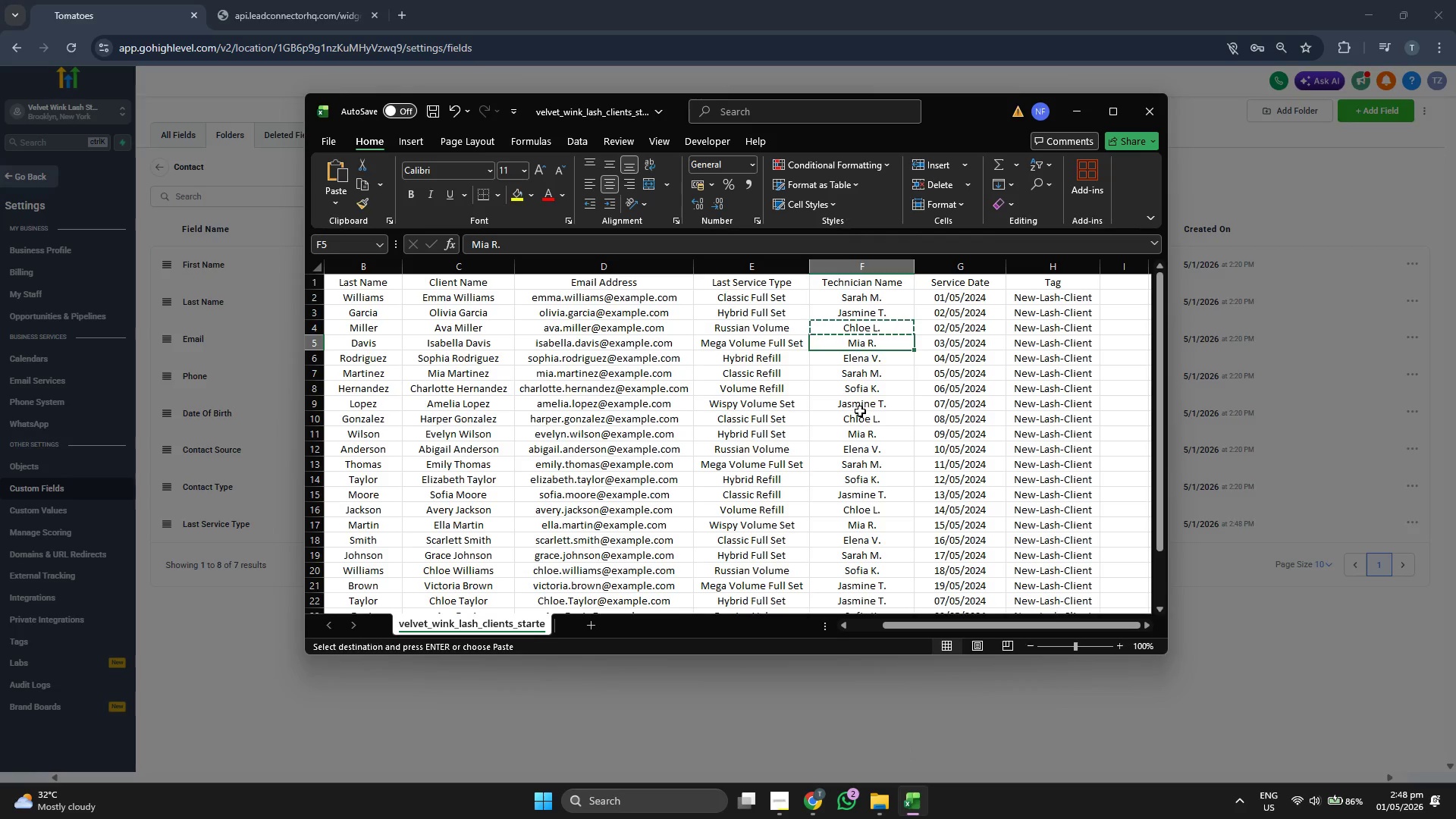 
key(Control+C)
 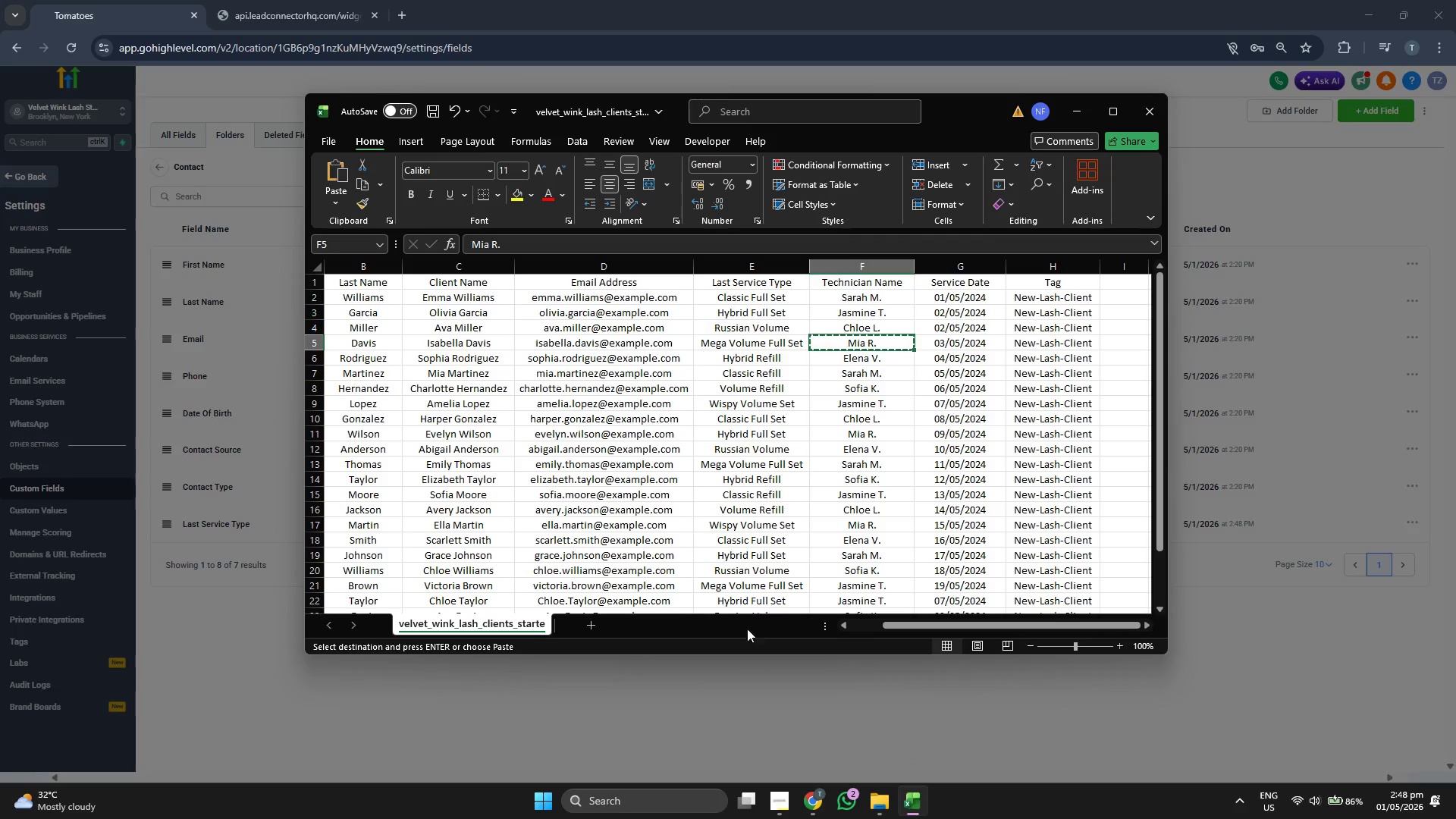 
left_click([720, 688])
 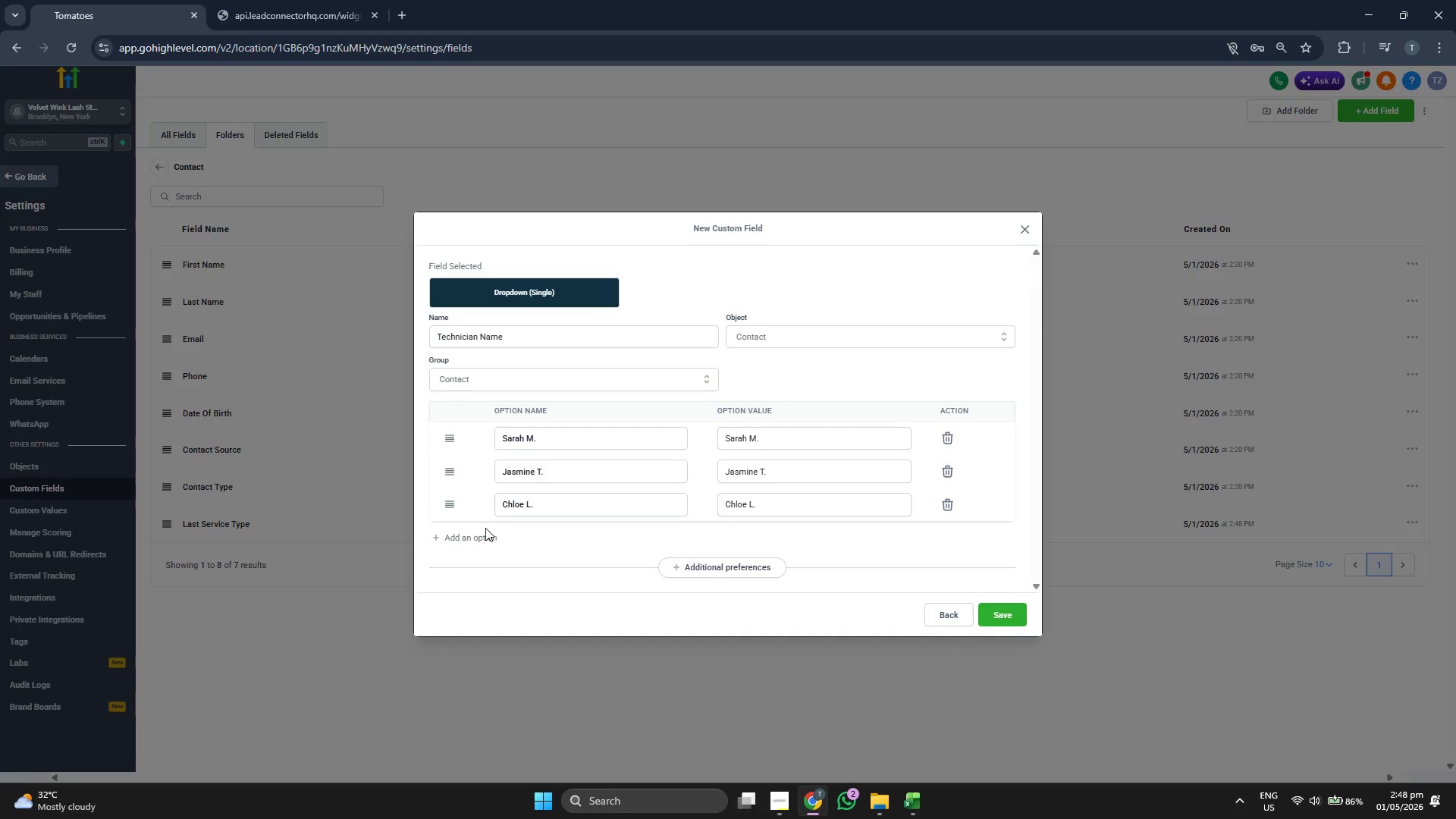 
left_click([484, 539])
 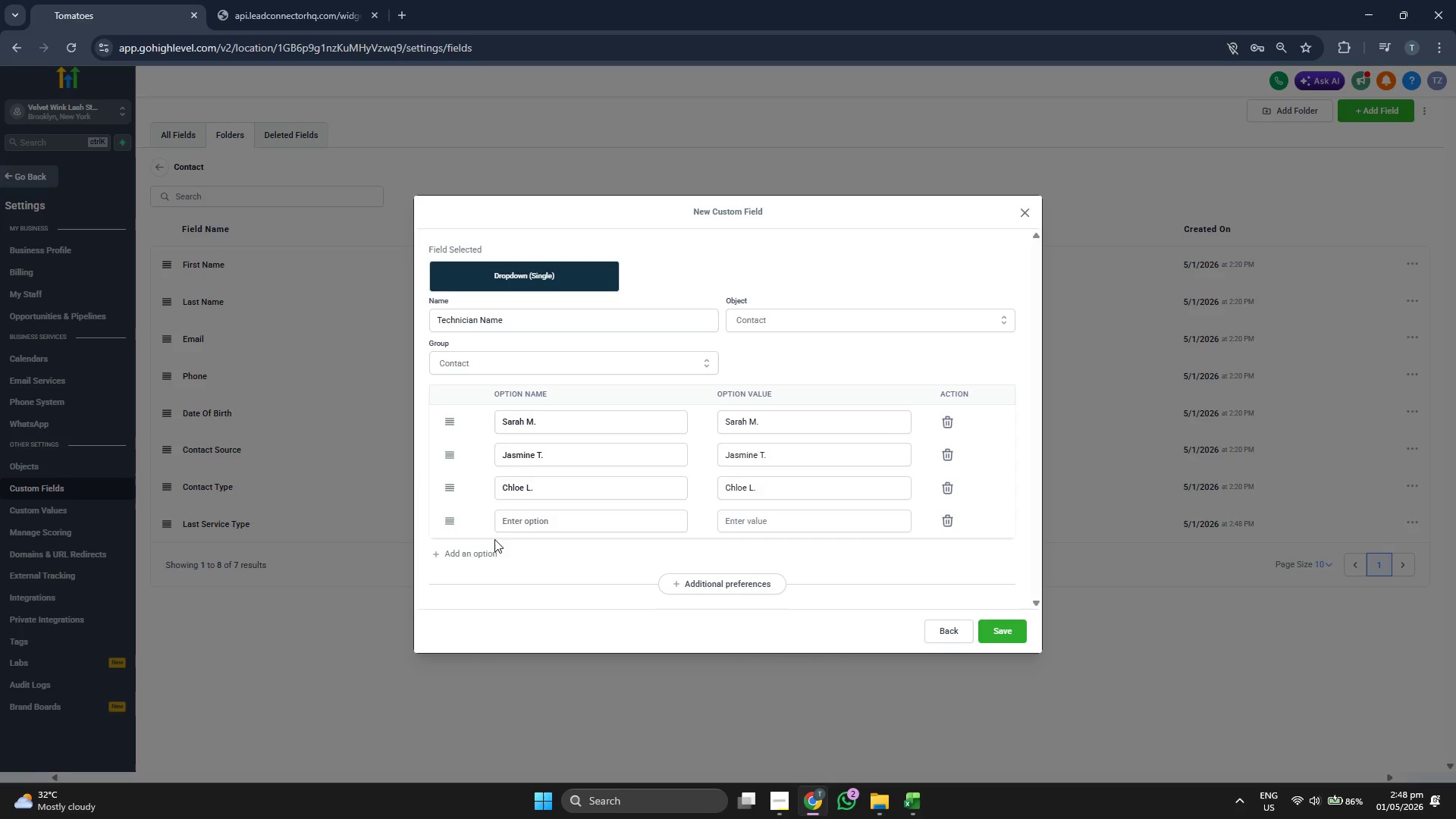 
key(Control+ControlLeft)
 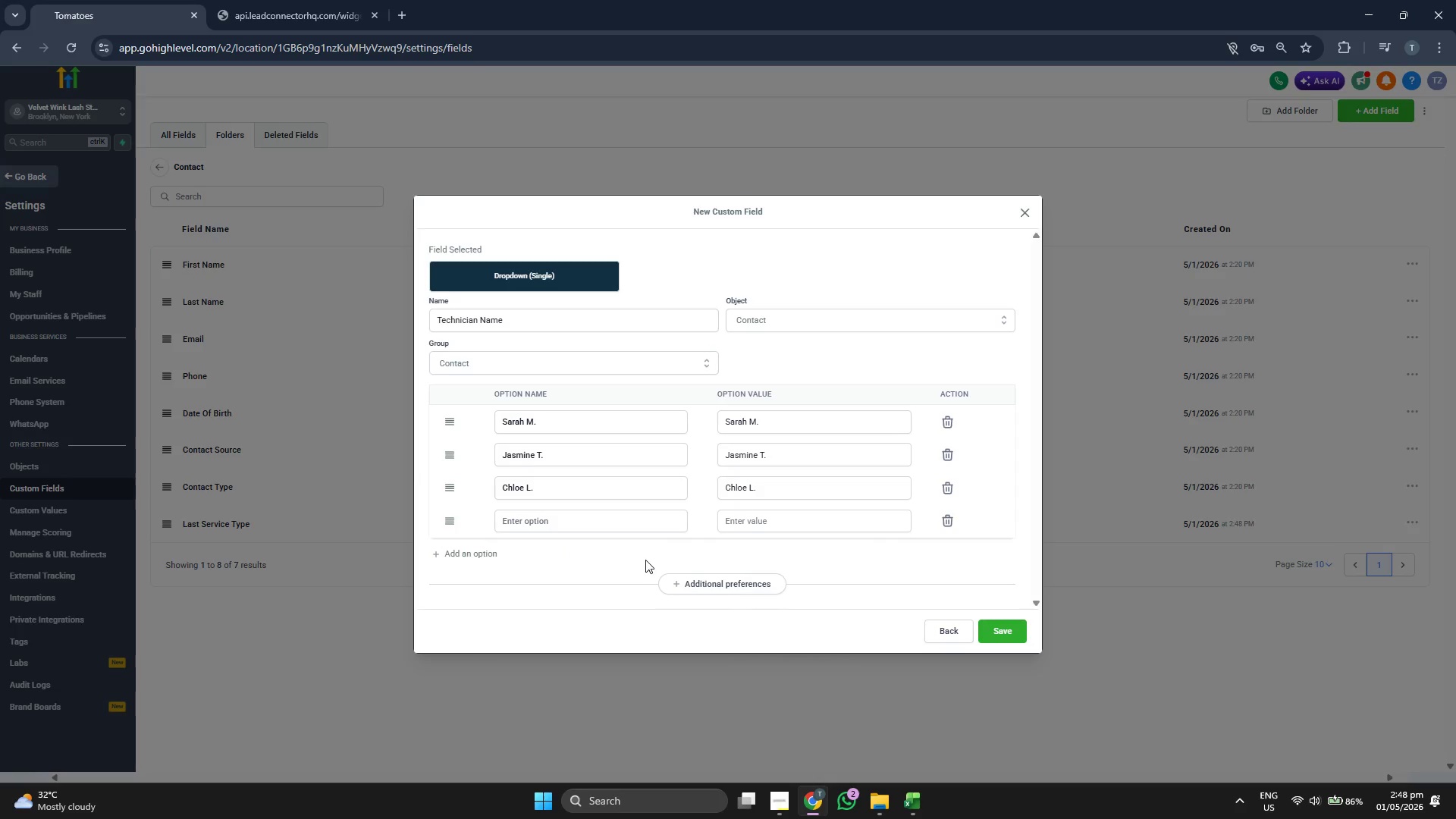 
key(Control+V)
 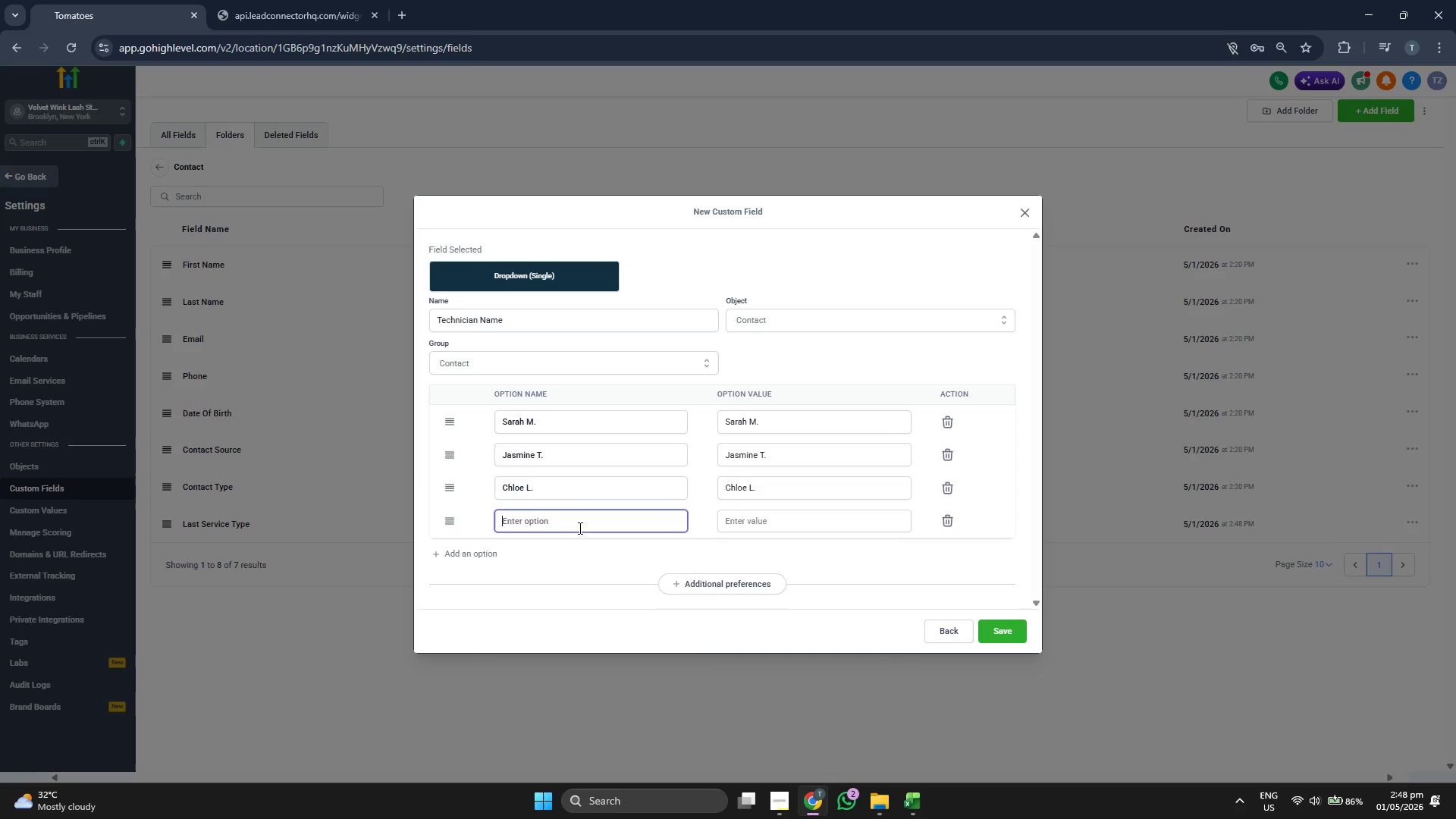 
key(Control+ControlLeft)
 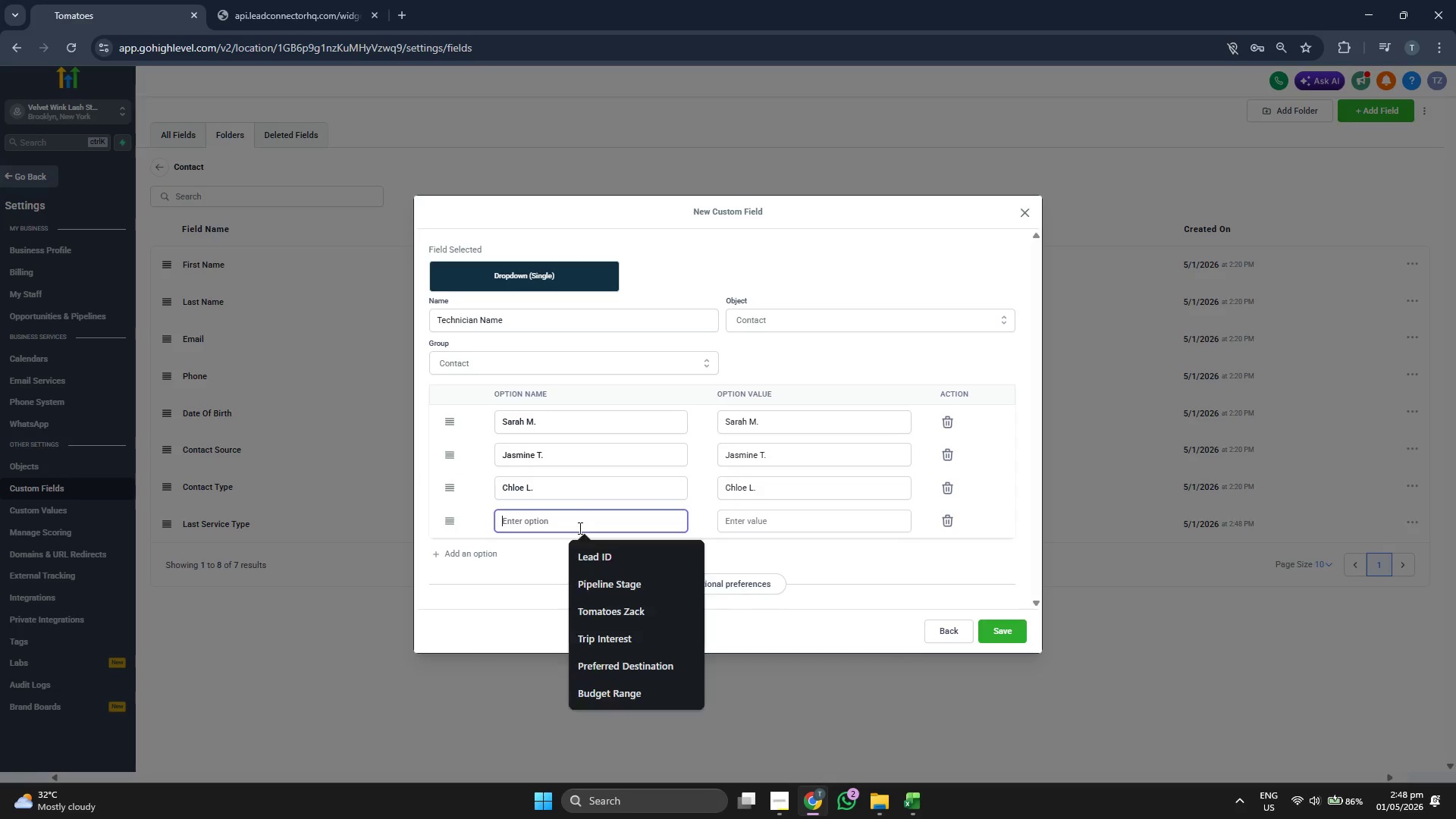 
key(Control+V)
 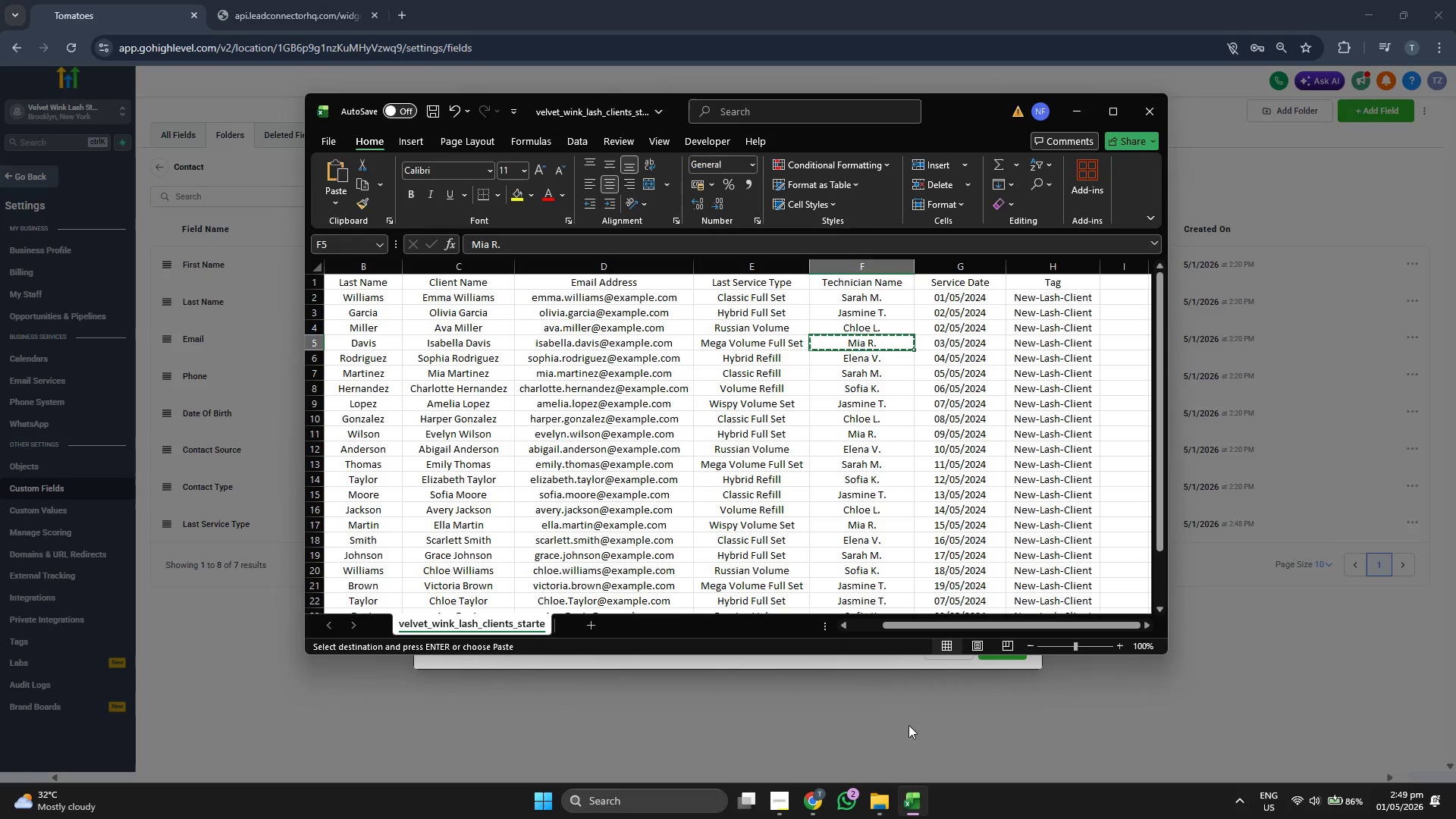 
key(ArrowDown)
 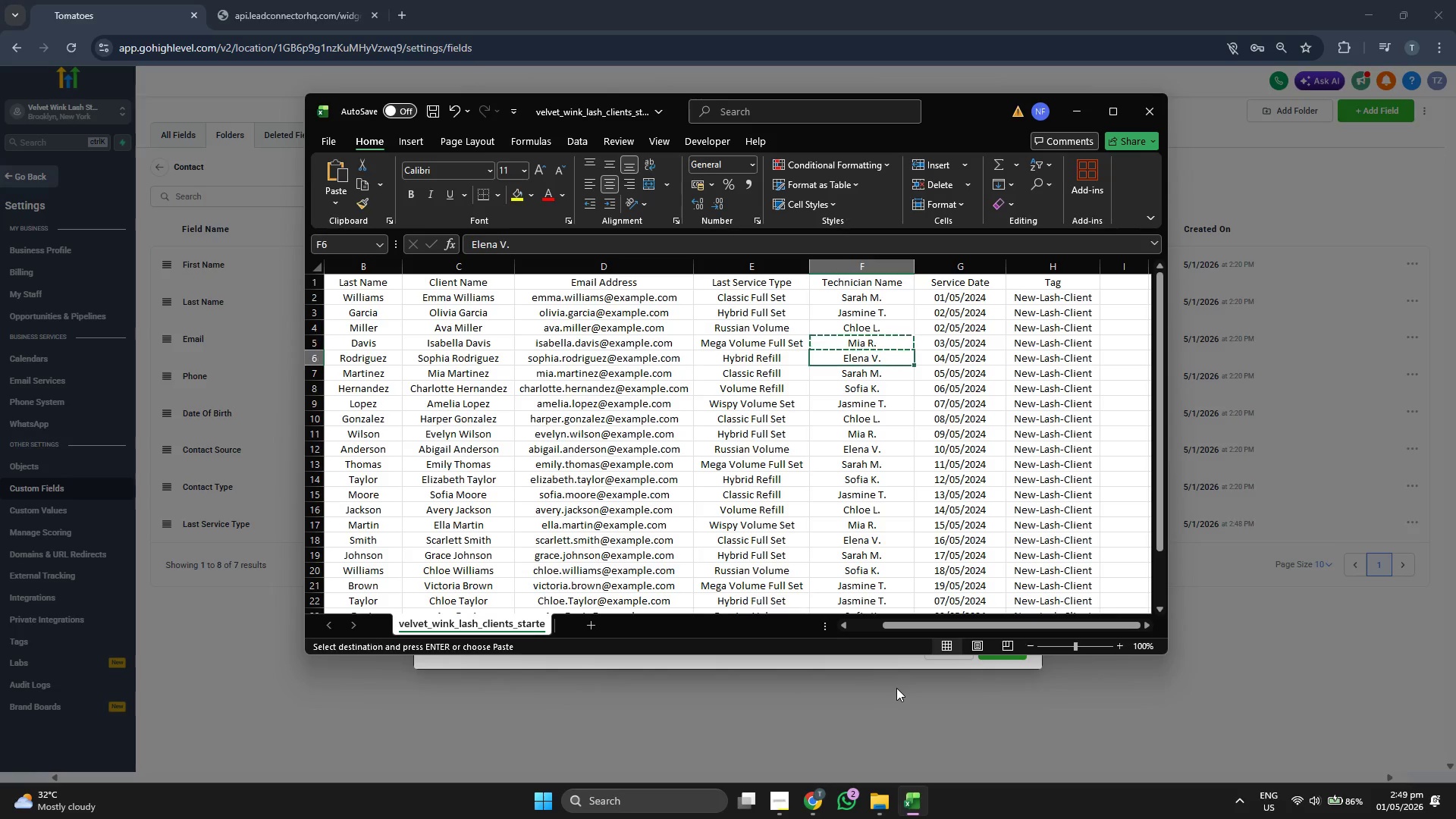 
key(Control+ControlLeft)
 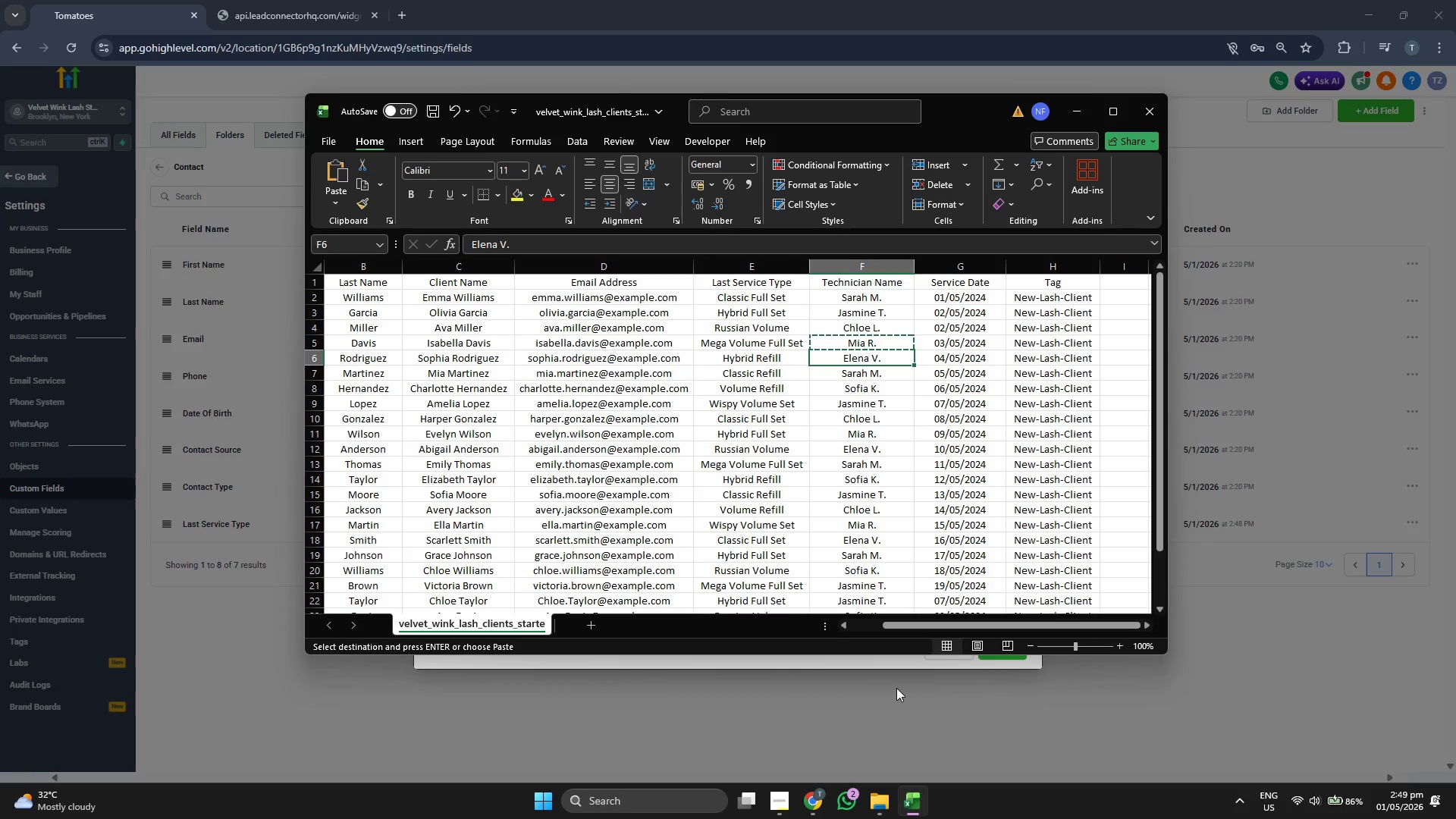 
key(Control+C)
 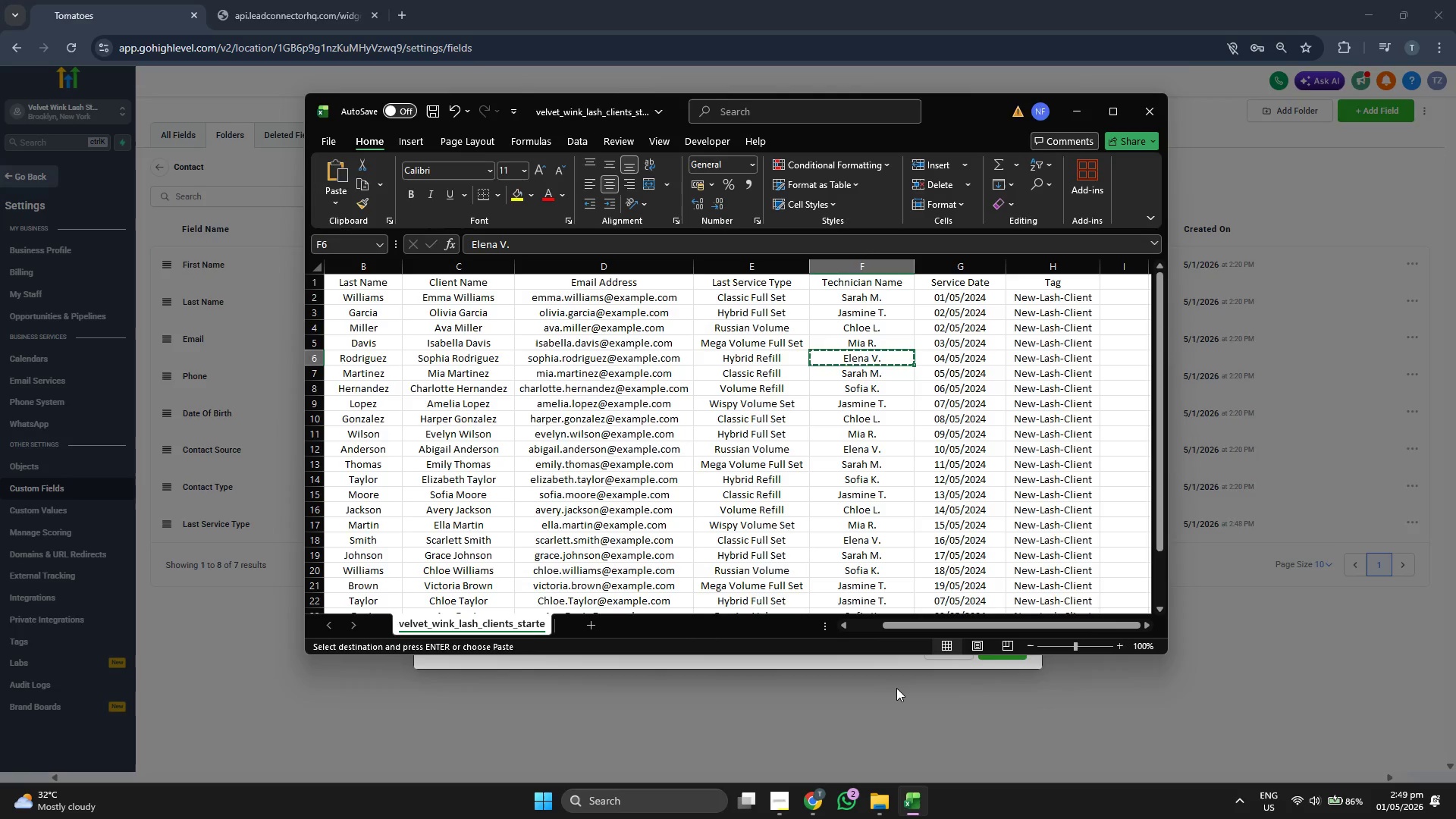 
left_click([896, 688])
 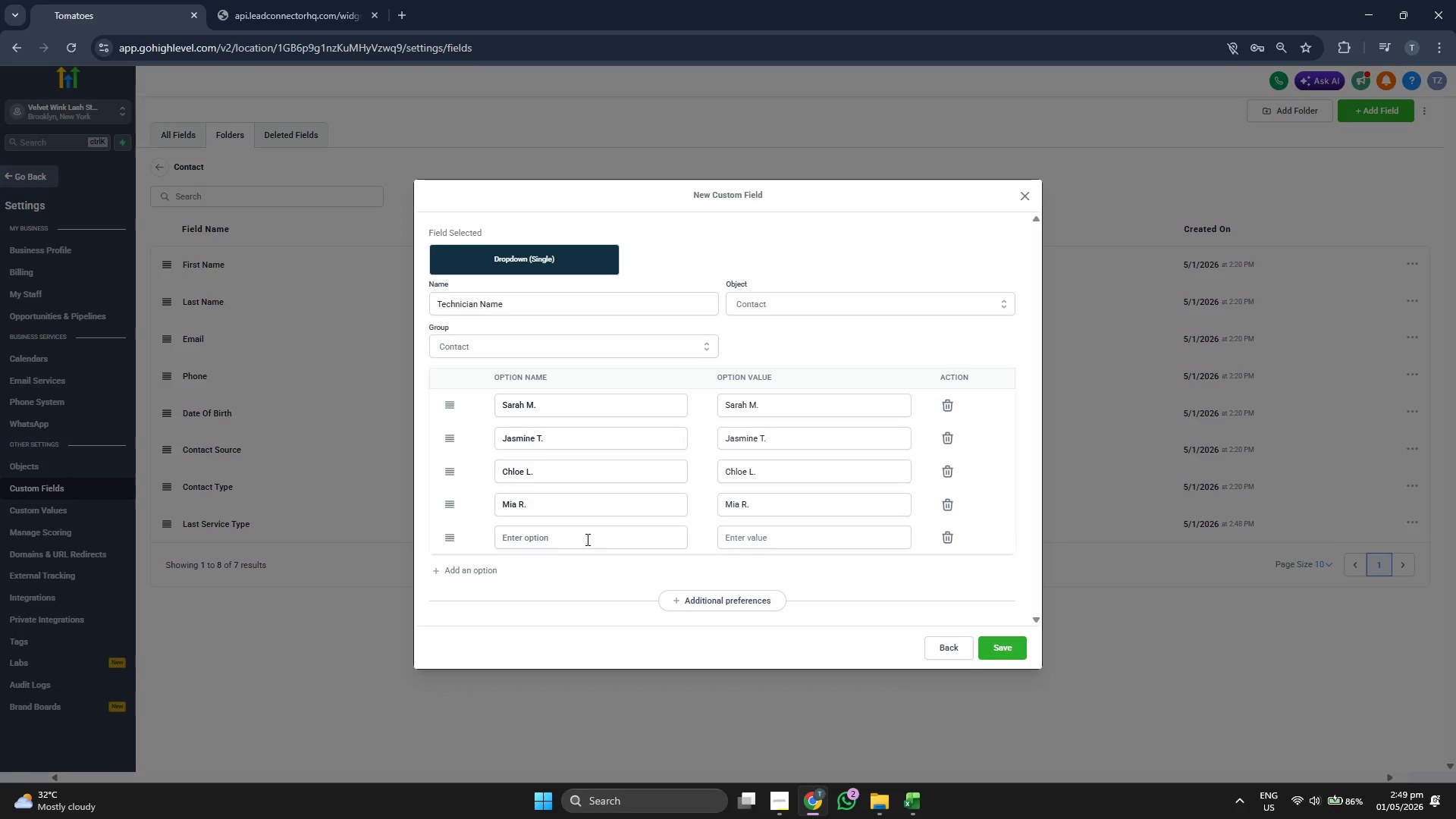 
left_click([583, 535])
 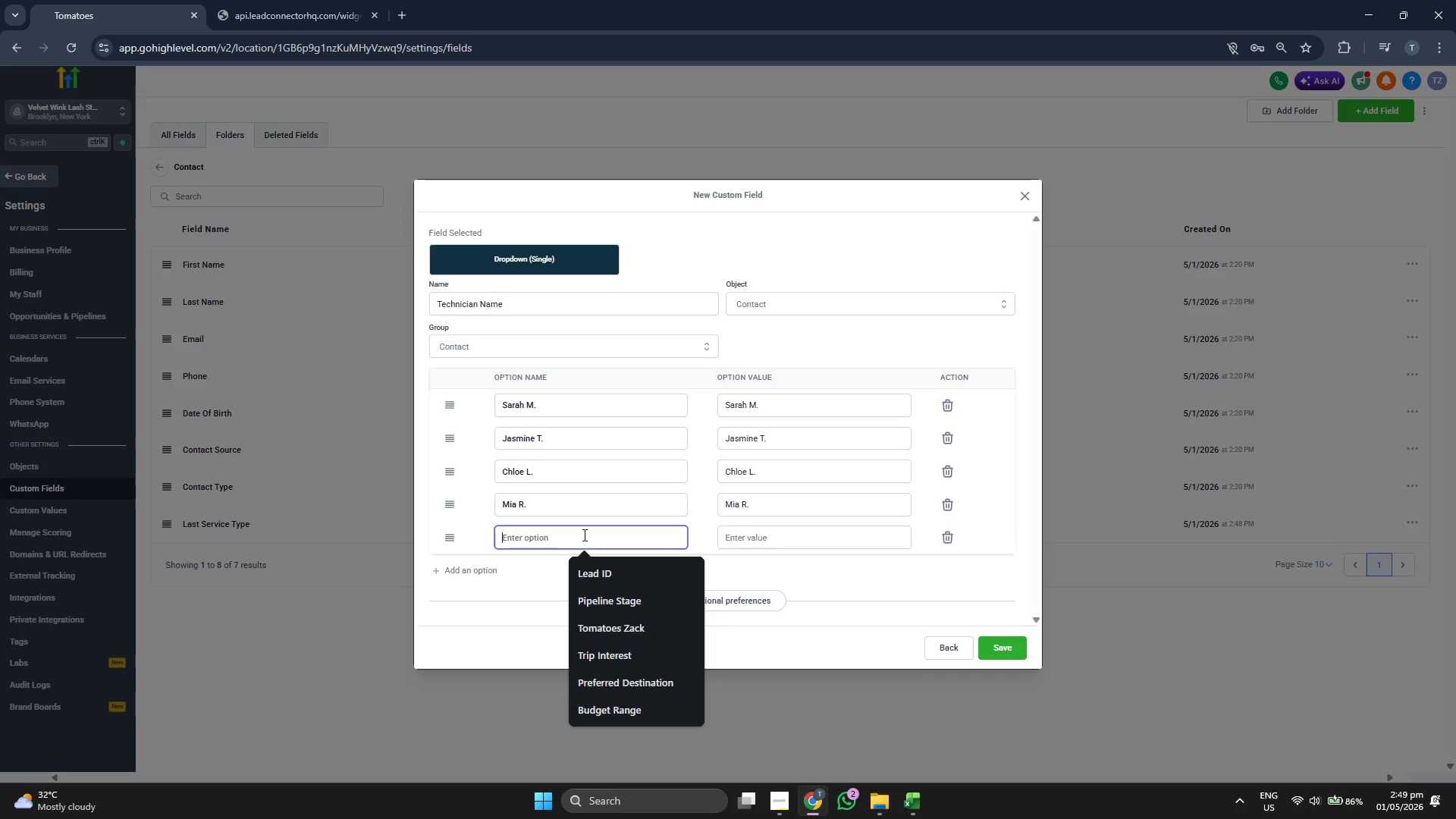 
key(Control+V)
 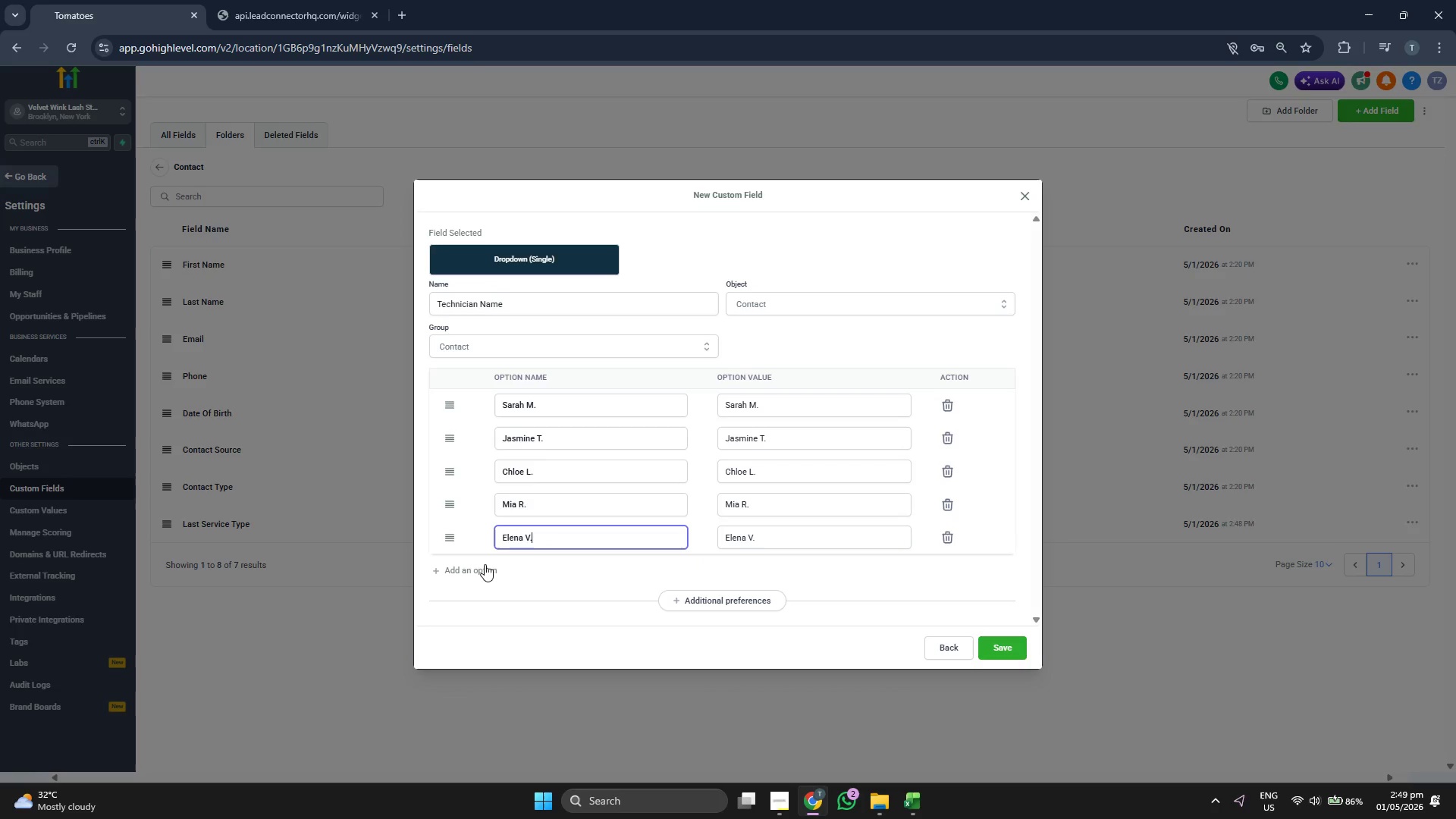 
left_click([477, 564])
 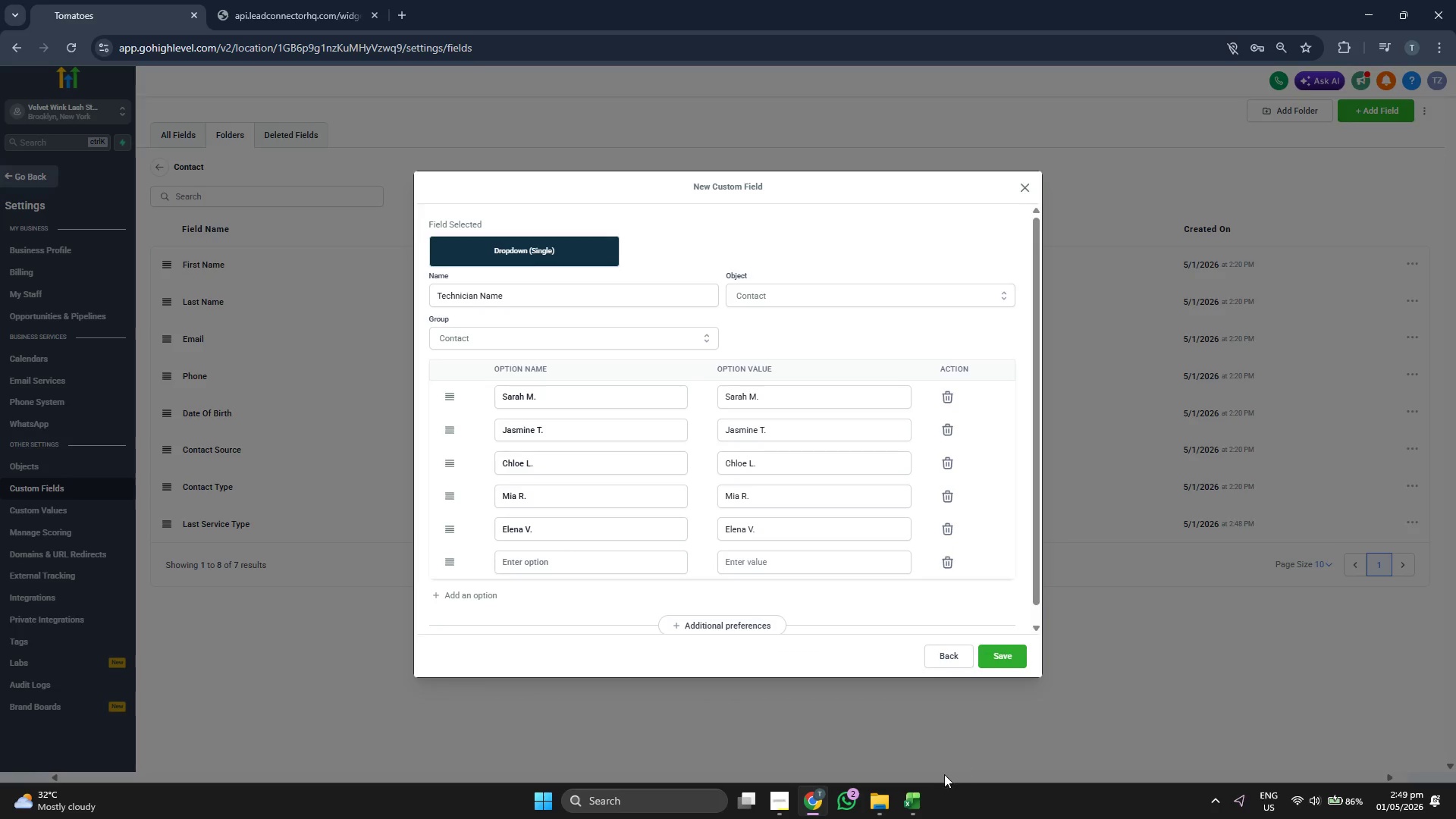 
left_click([918, 787])
 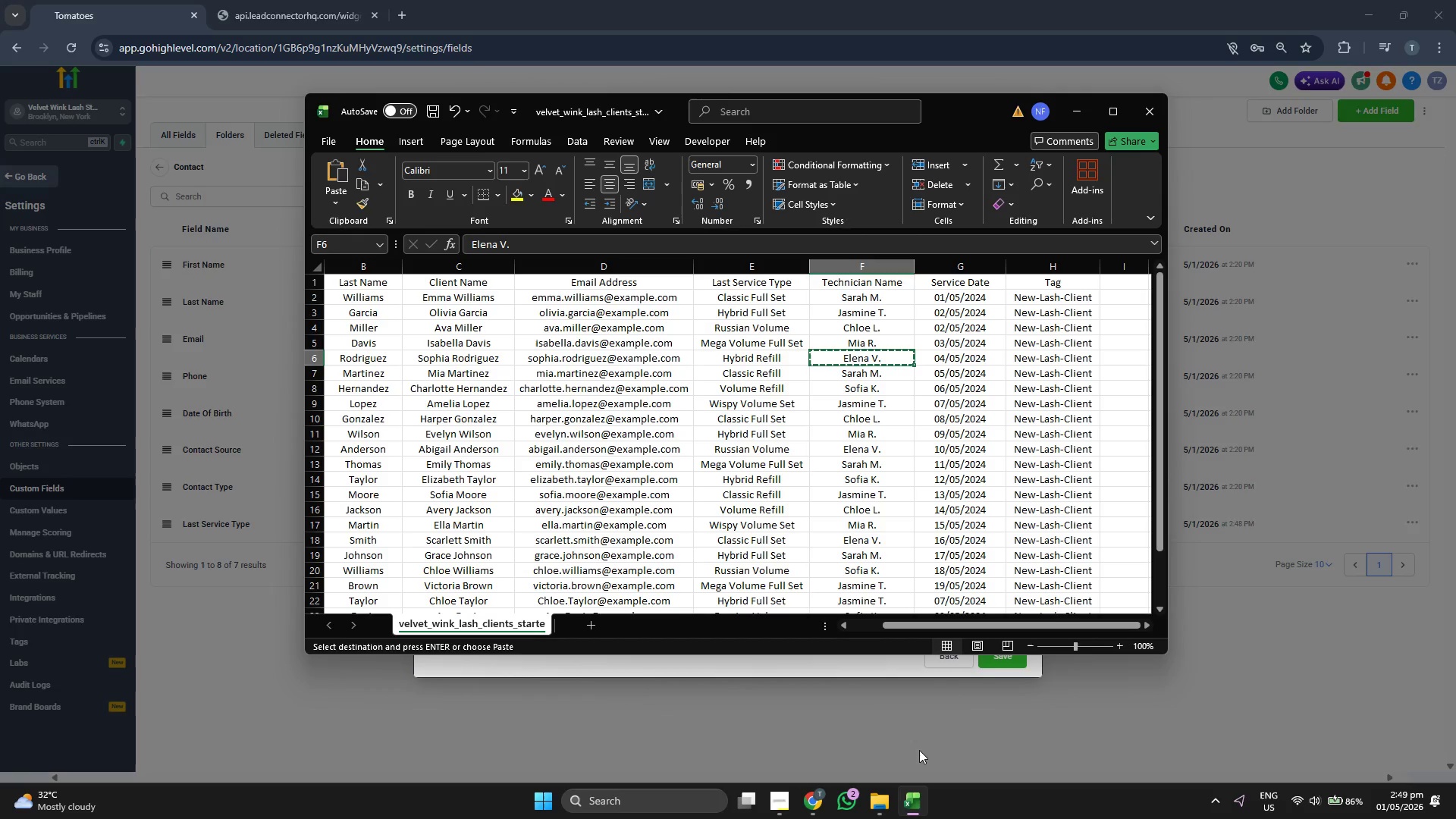 
key(ArrowDown)
 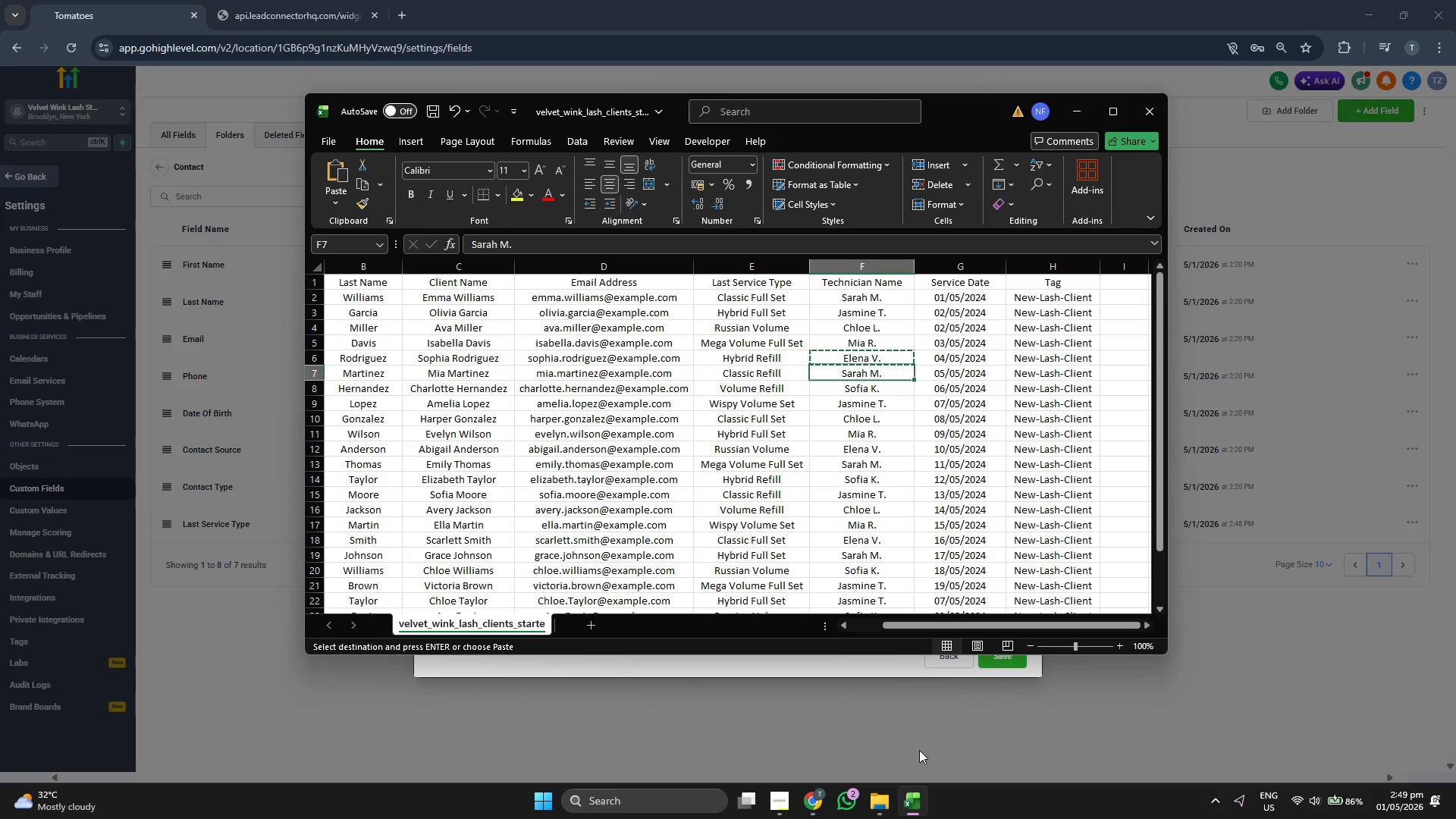 
key(ArrowDown)
 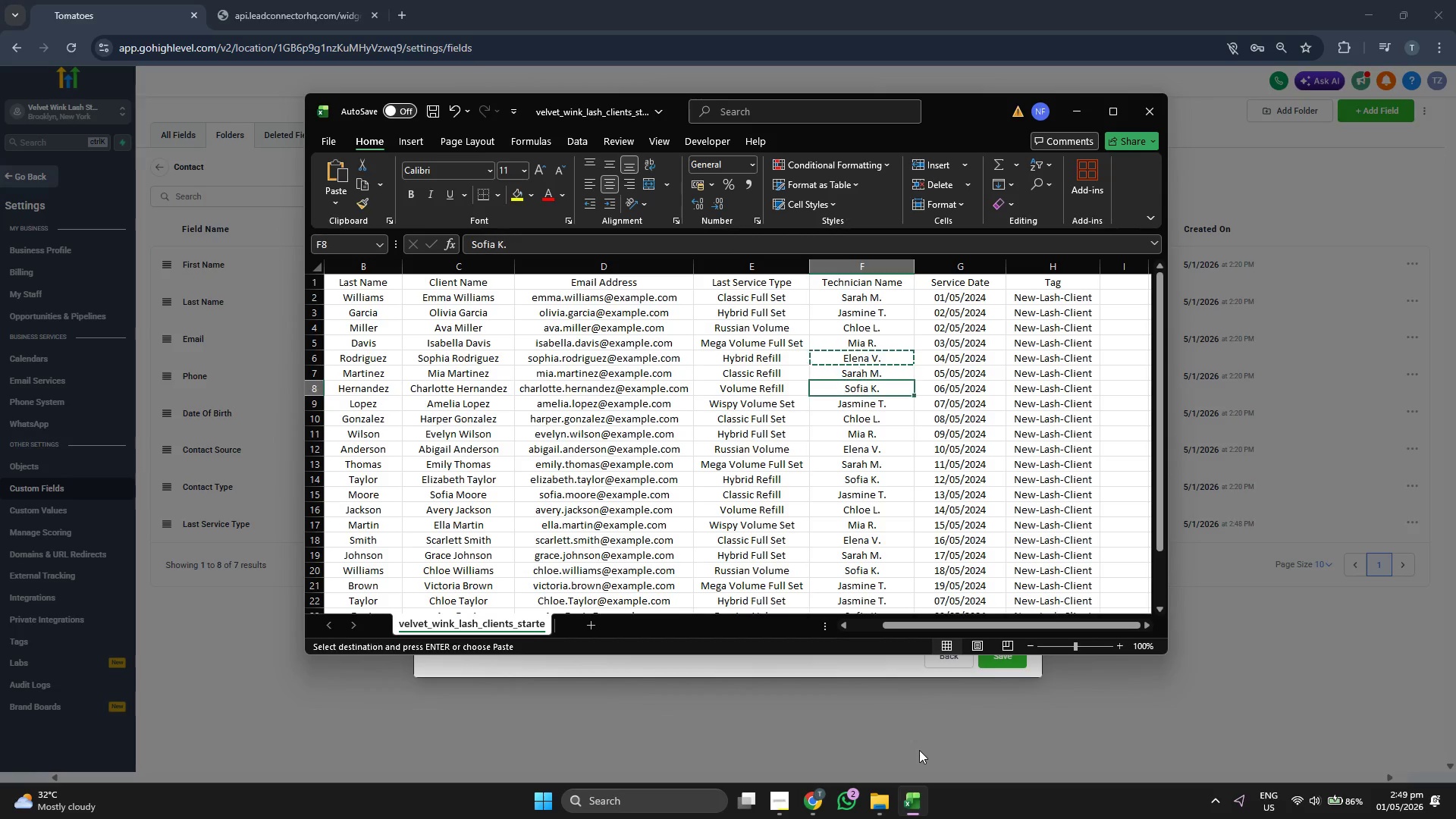 
key(Control+ControlLeft)
 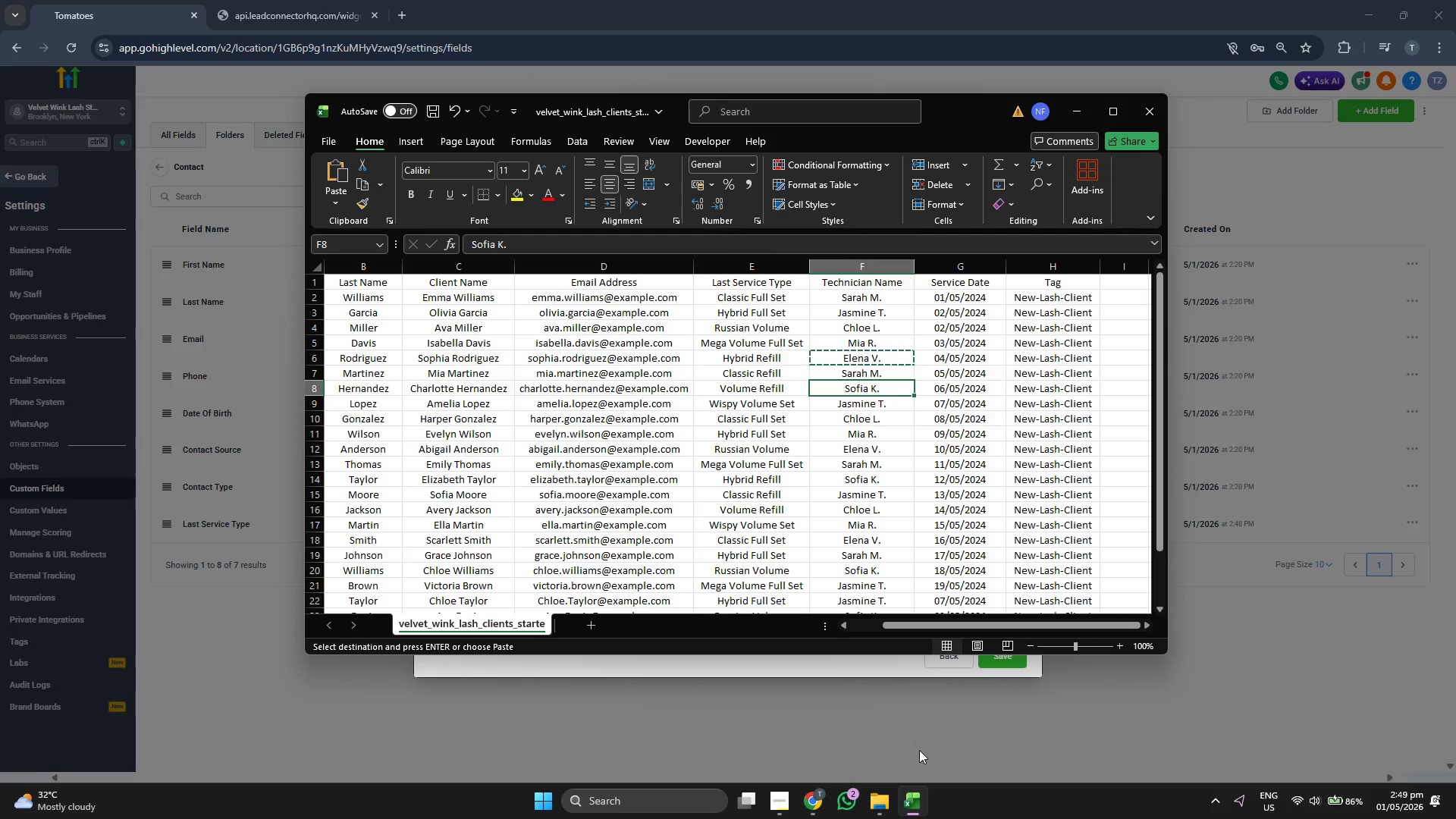 
key(Control+C)
 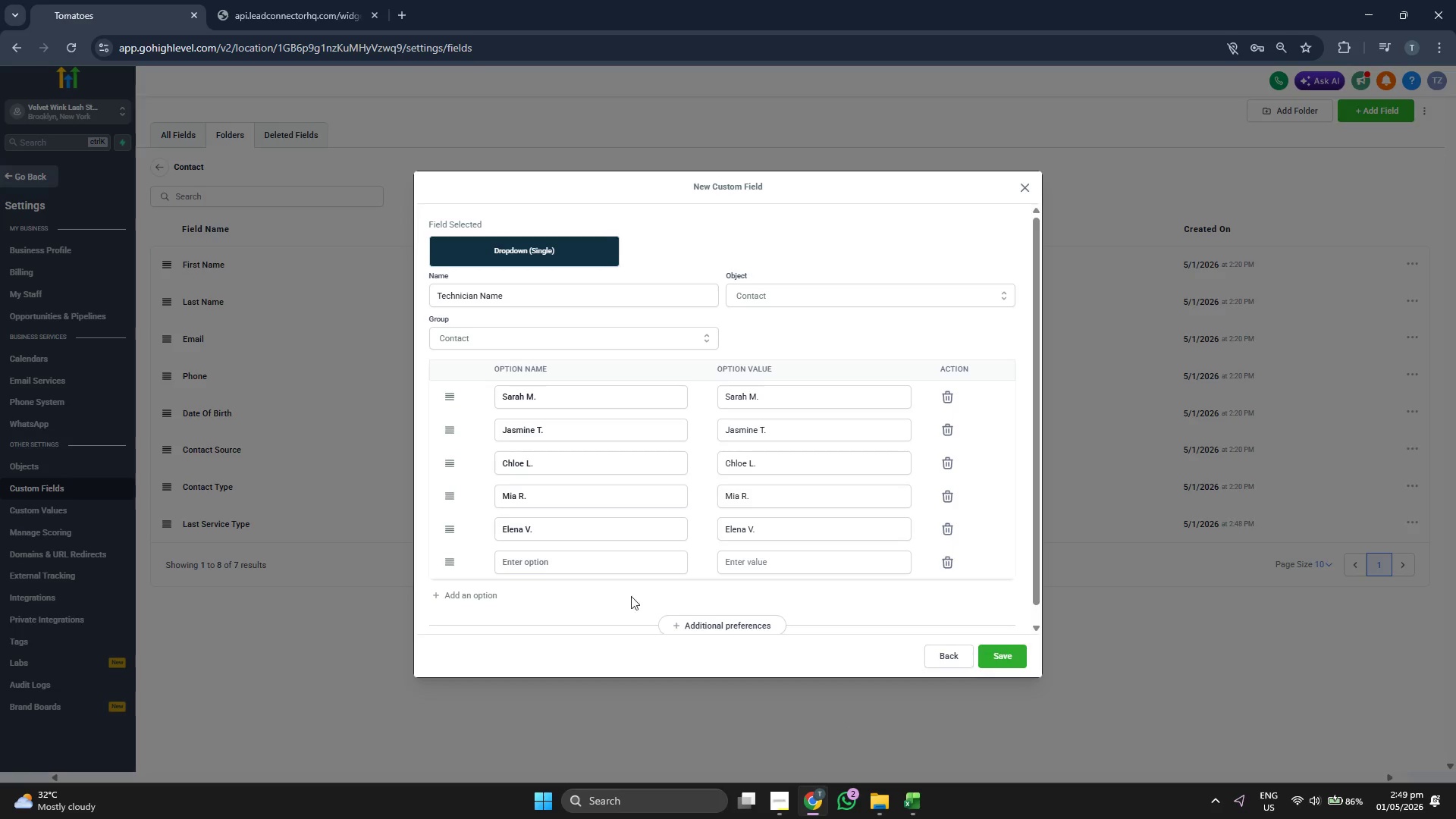 
left_click([605, 567])
 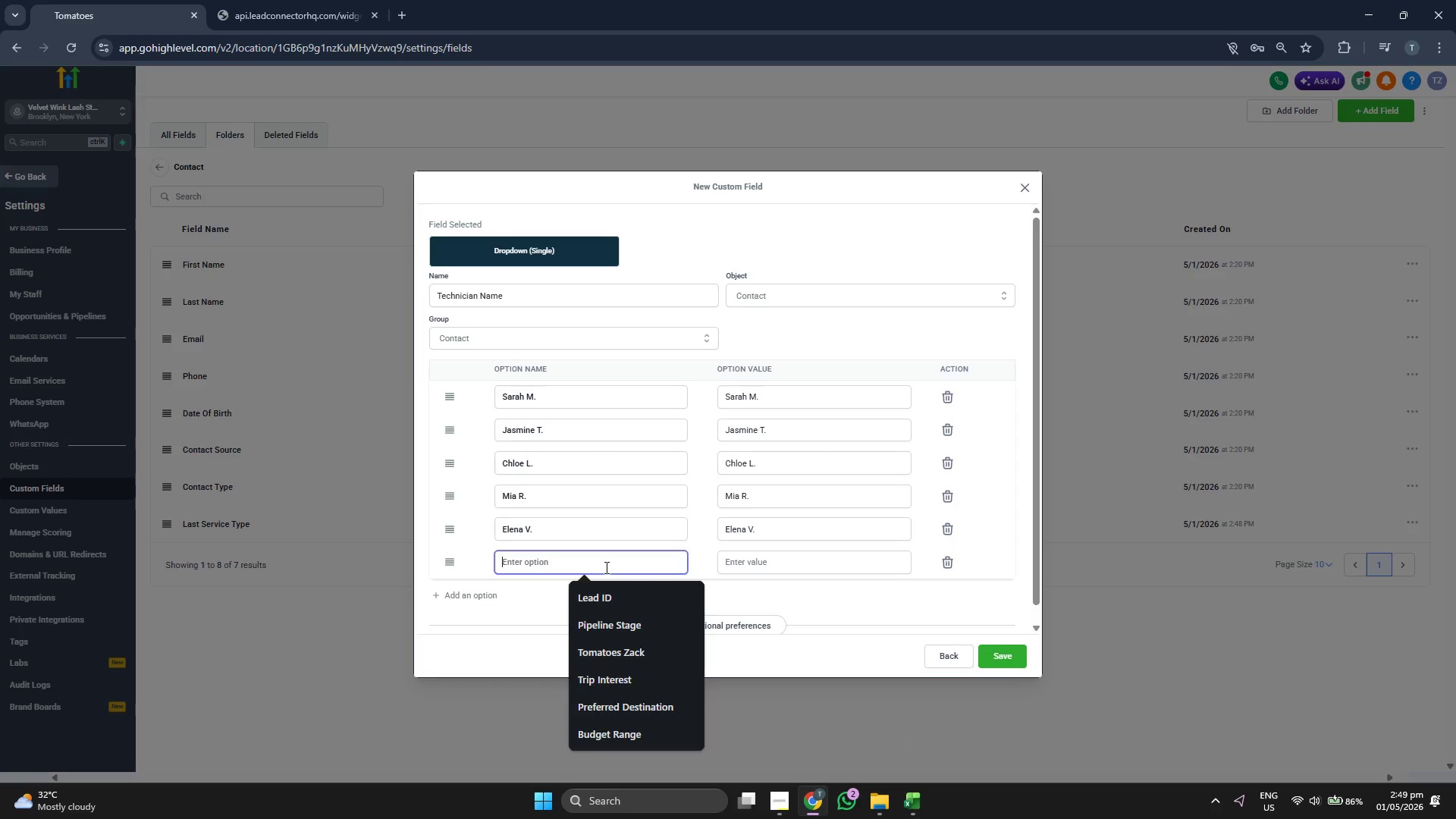 
key(Control+V)
 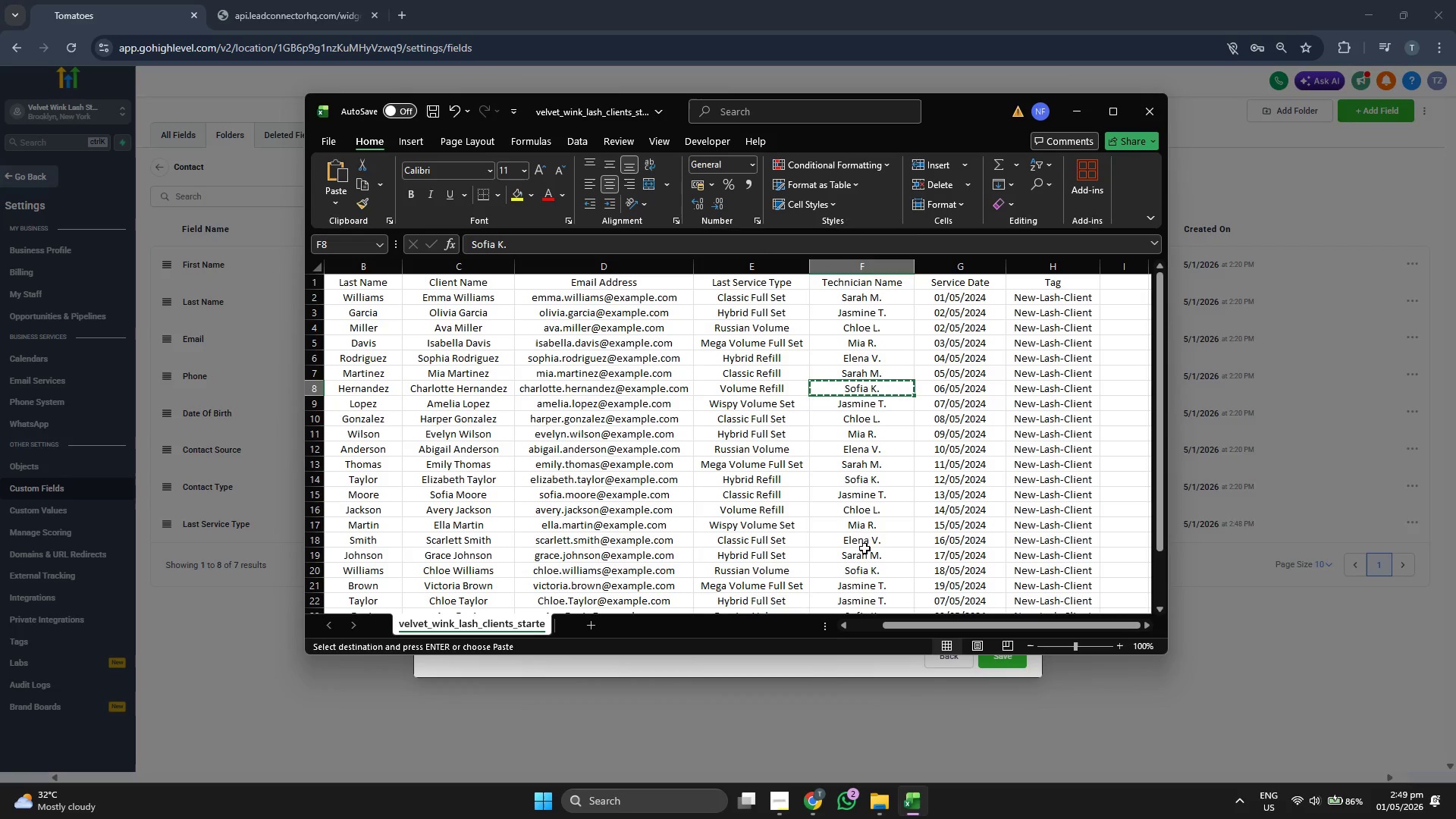 
scroll: coordinate [876, 514], scroll_direction: down, amount: 1.0
 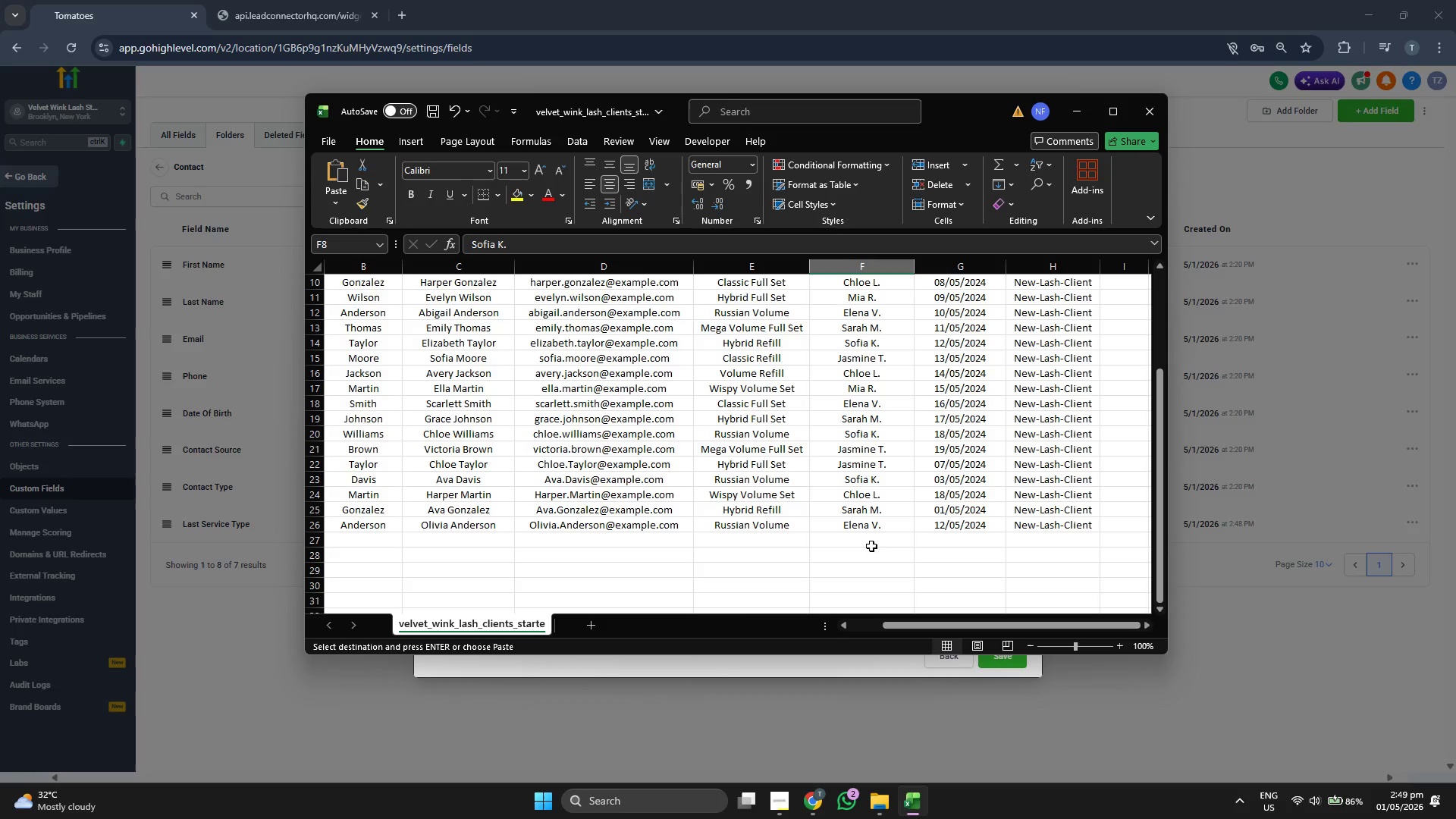 
scroll: coordinate [873, 548], scroll_direction: up, amount: 2.0
 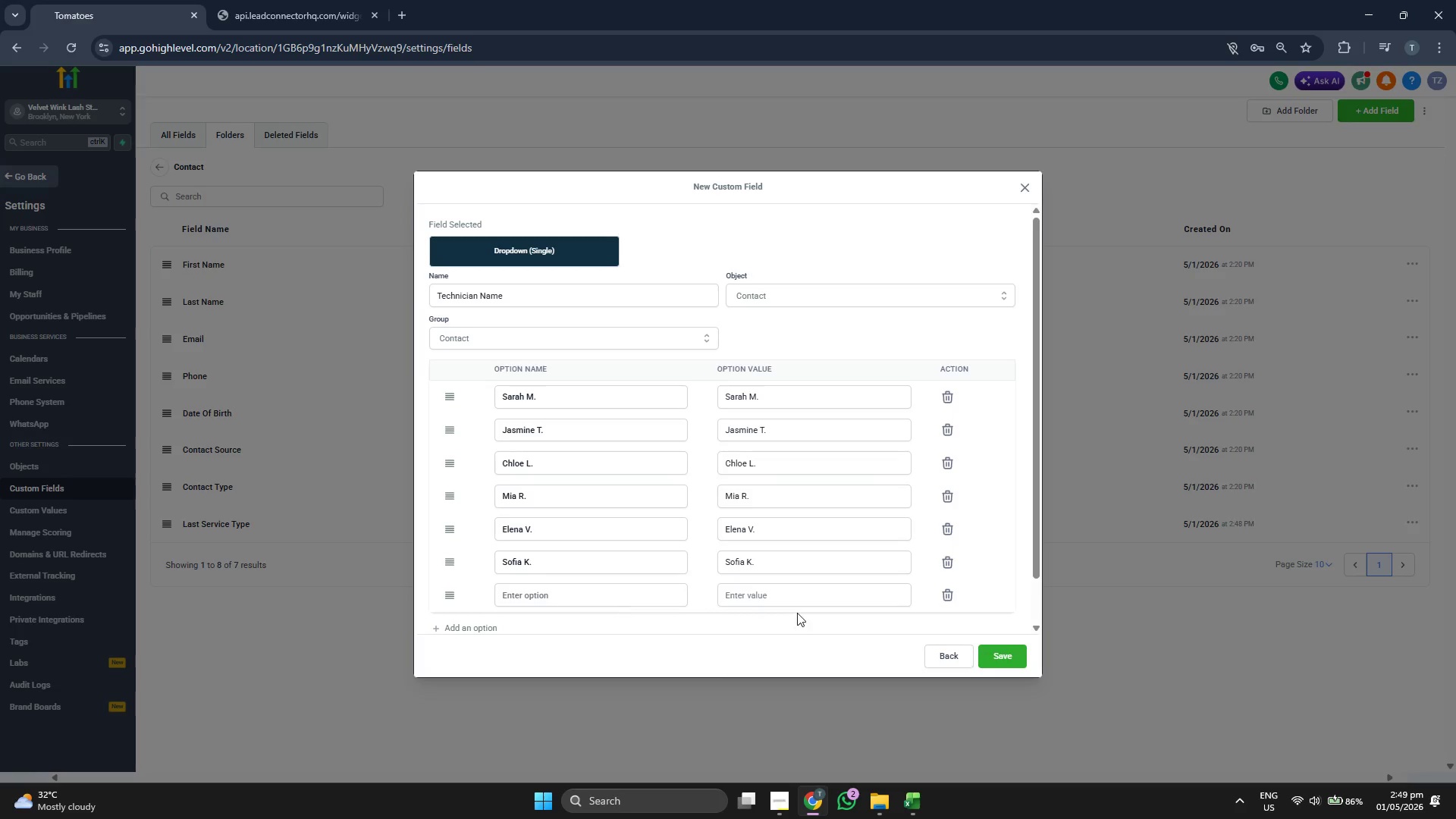 
left_click([945, 592])
 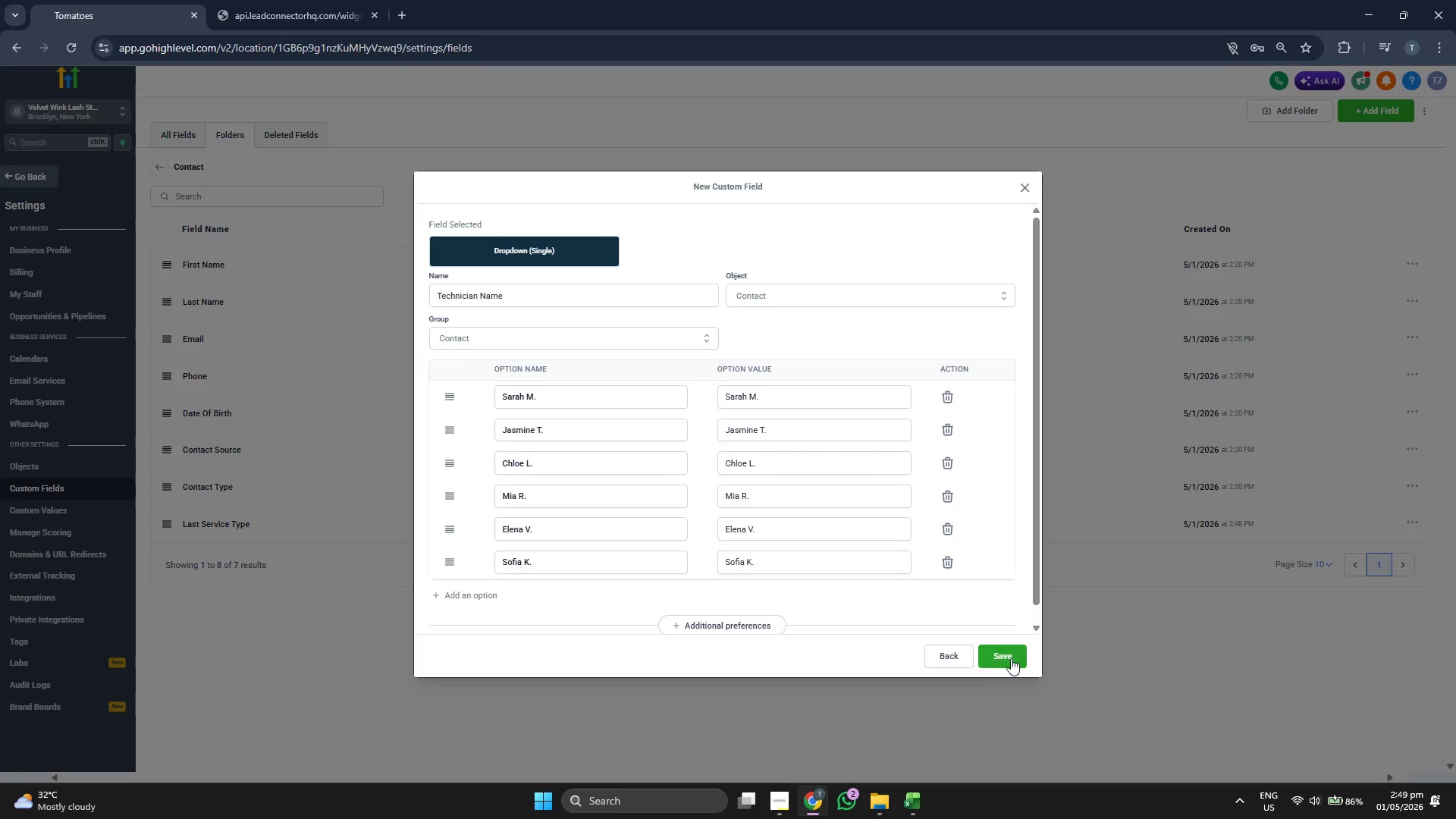 
left_click([1014, 658])
 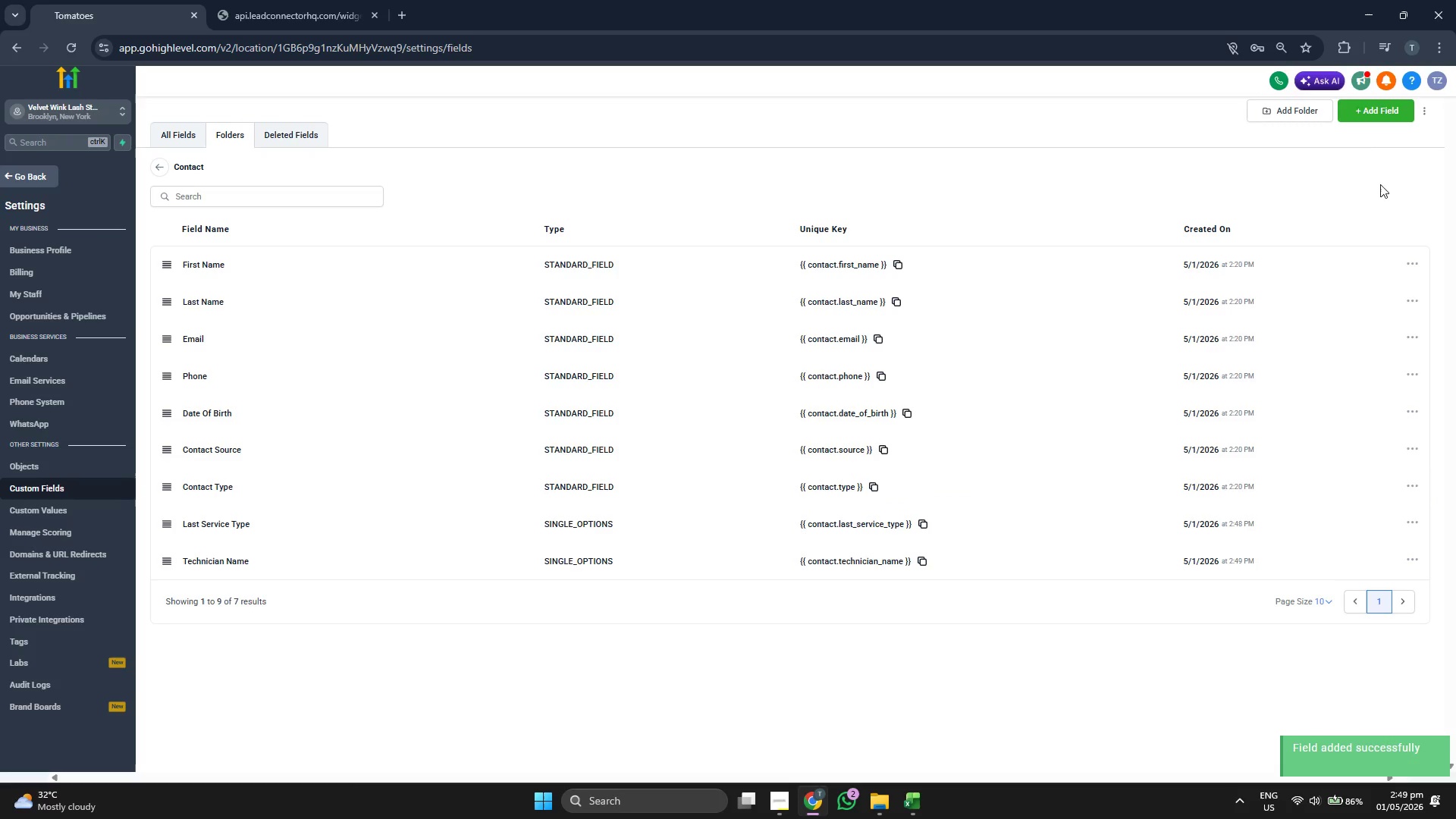 
left_click([922, 797])
 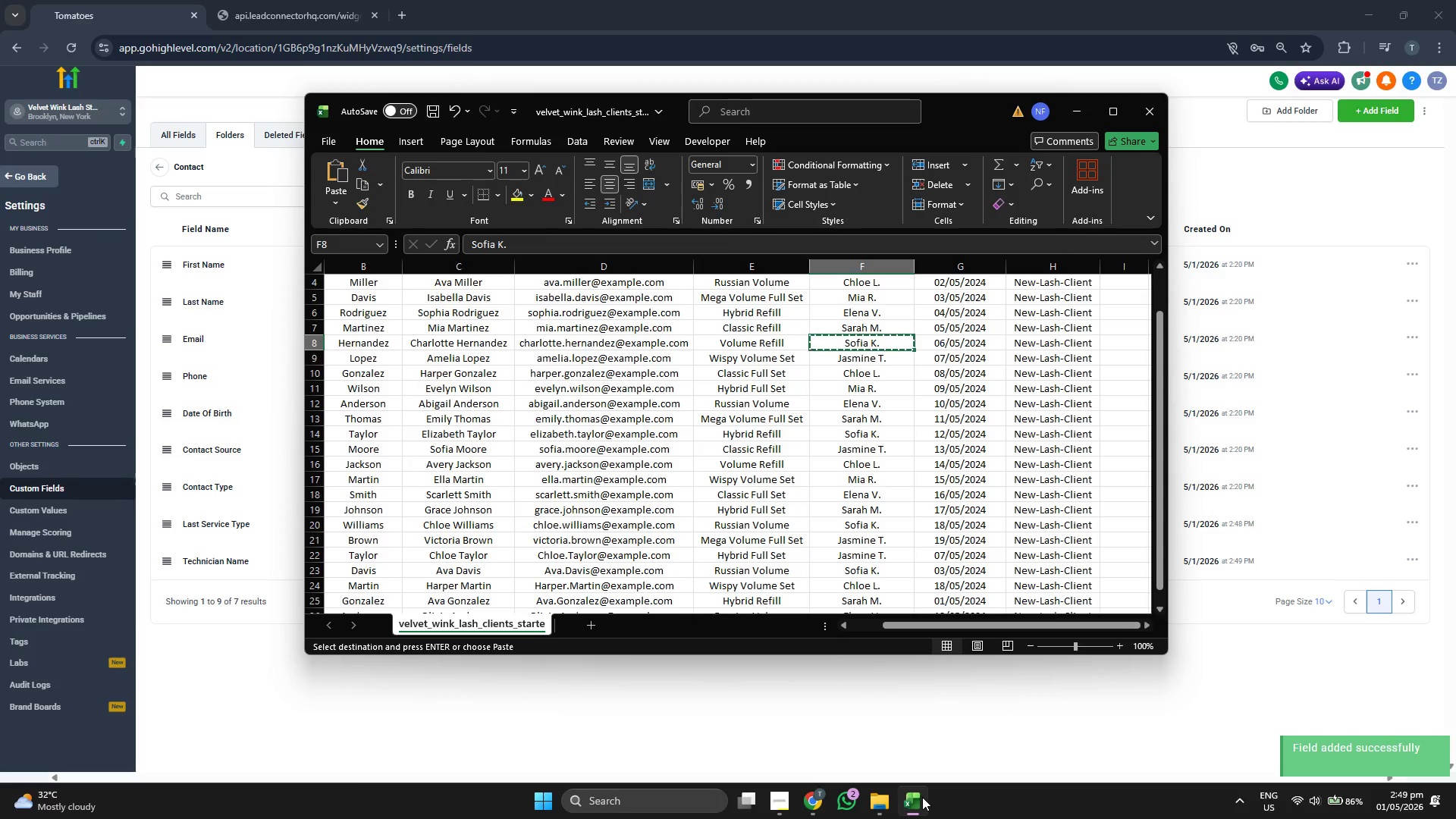 
scroll: coordinate [877, 430], scroll_direction: up, amount: 5.0
 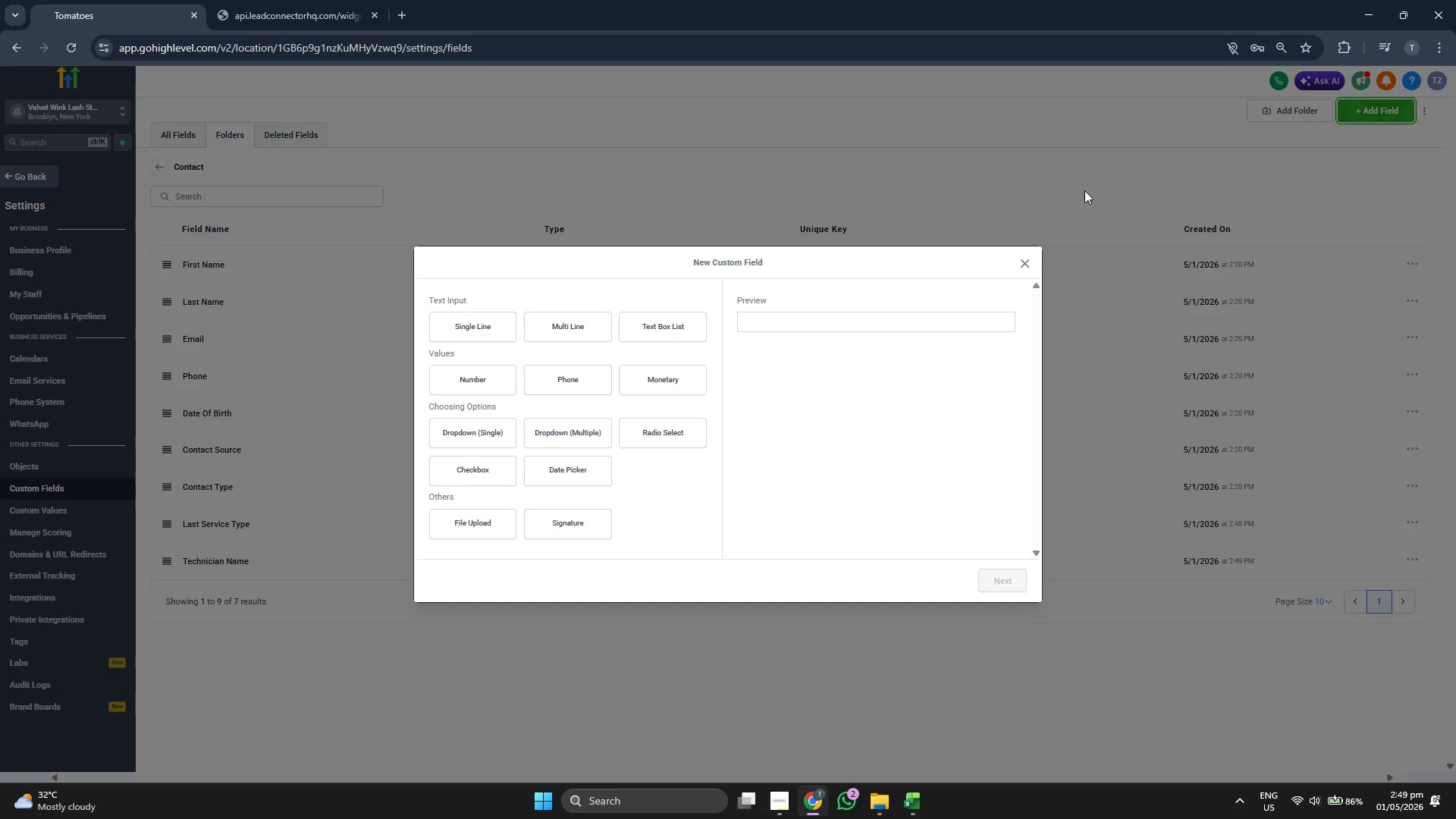 
left_click([570, 467])
 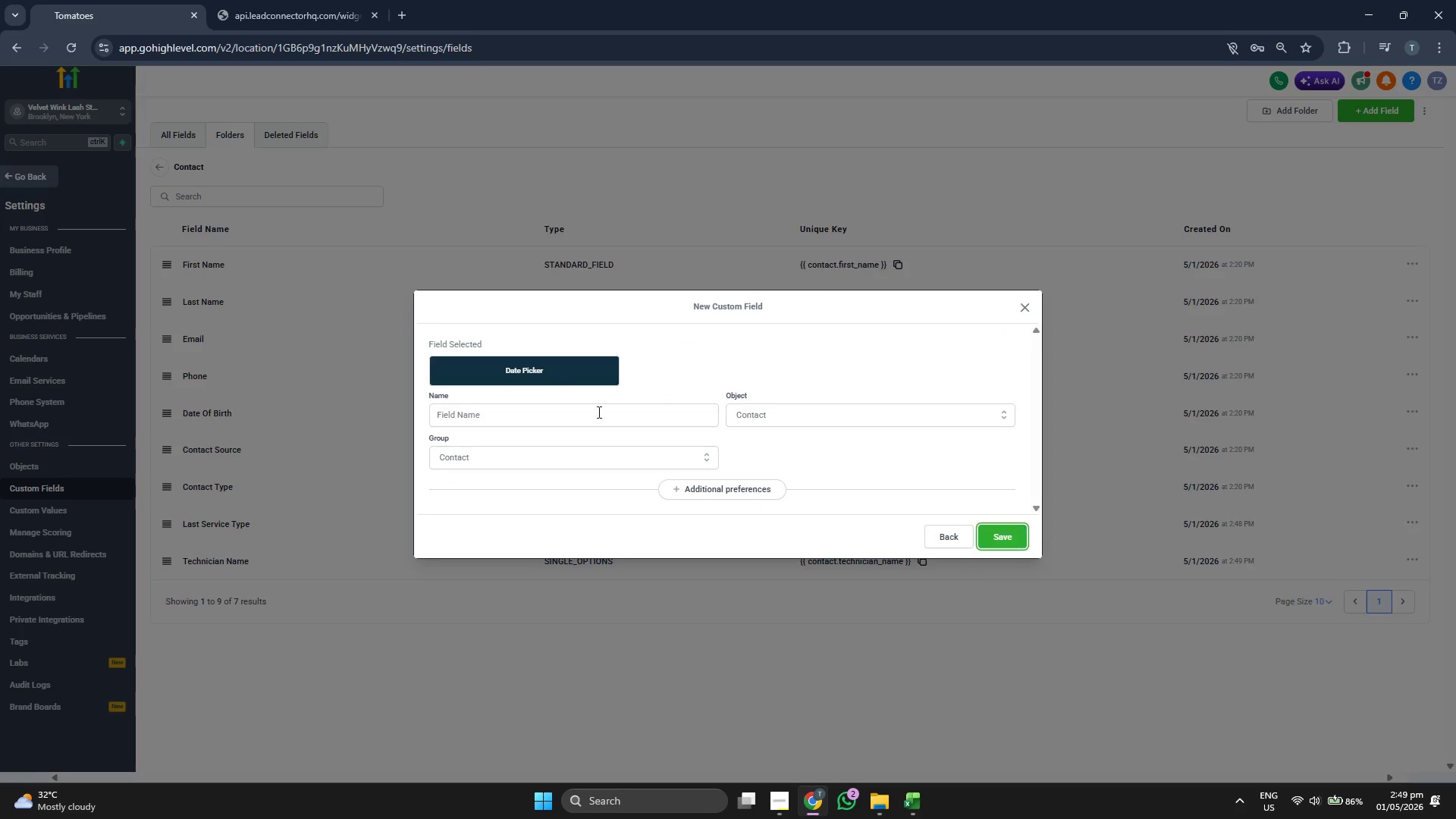 
left_click([540, 424])
 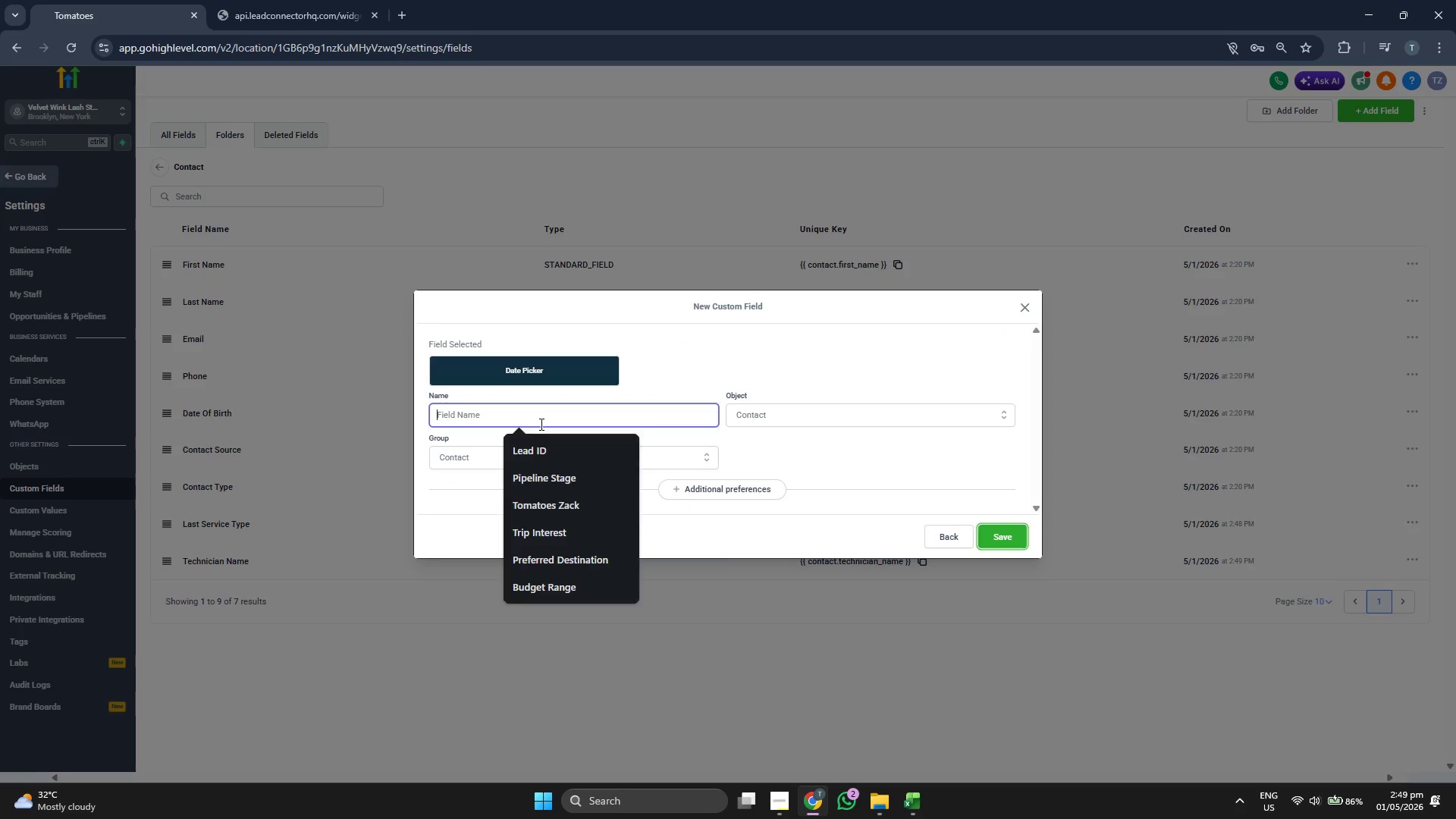 
type(Date )
key(Backspace)
key(Backspace)
key(Backspace)
key(Backspace)
key(Backspace)
type(Service Date)
 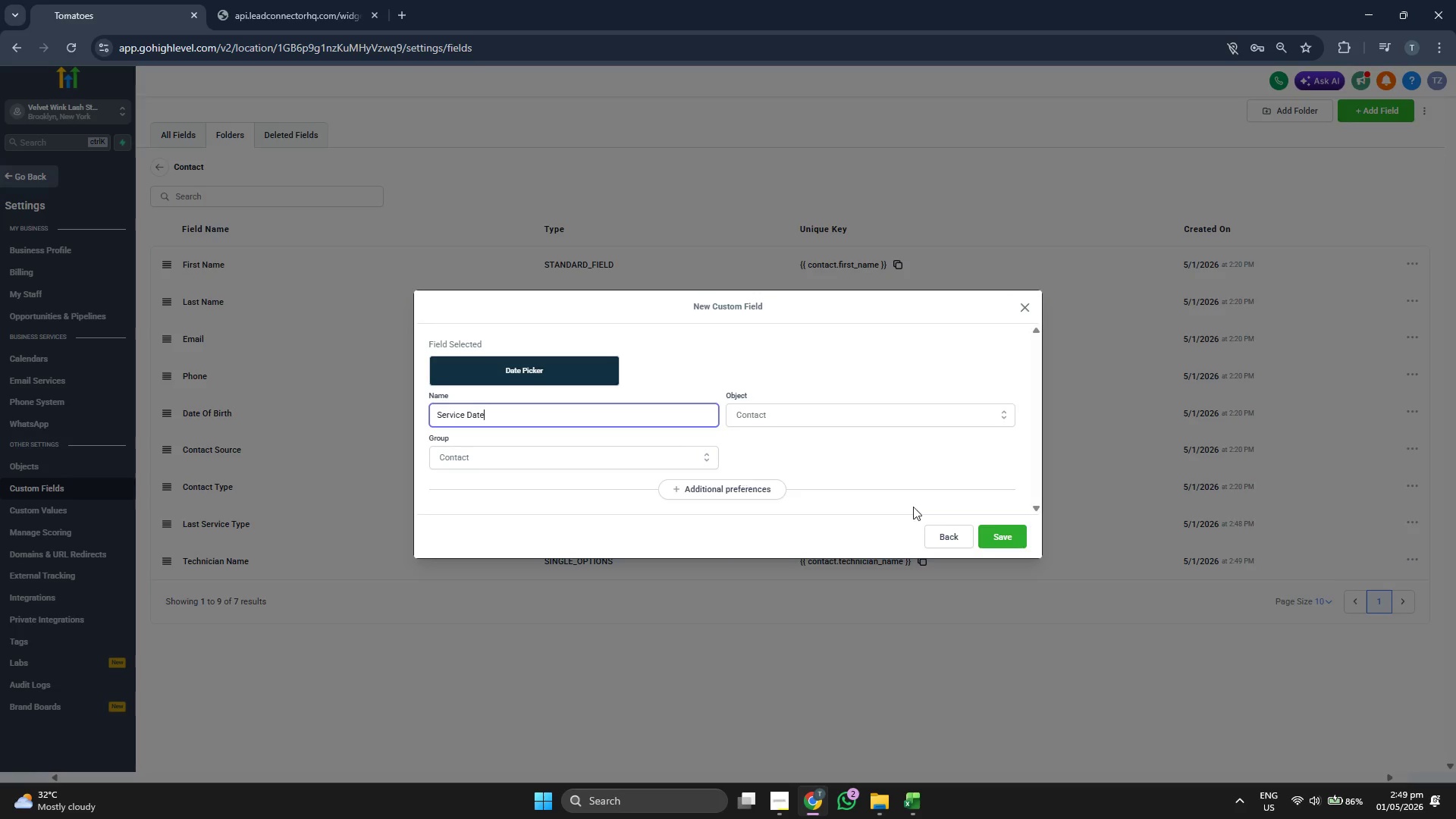 
left_click([1022, 544])
 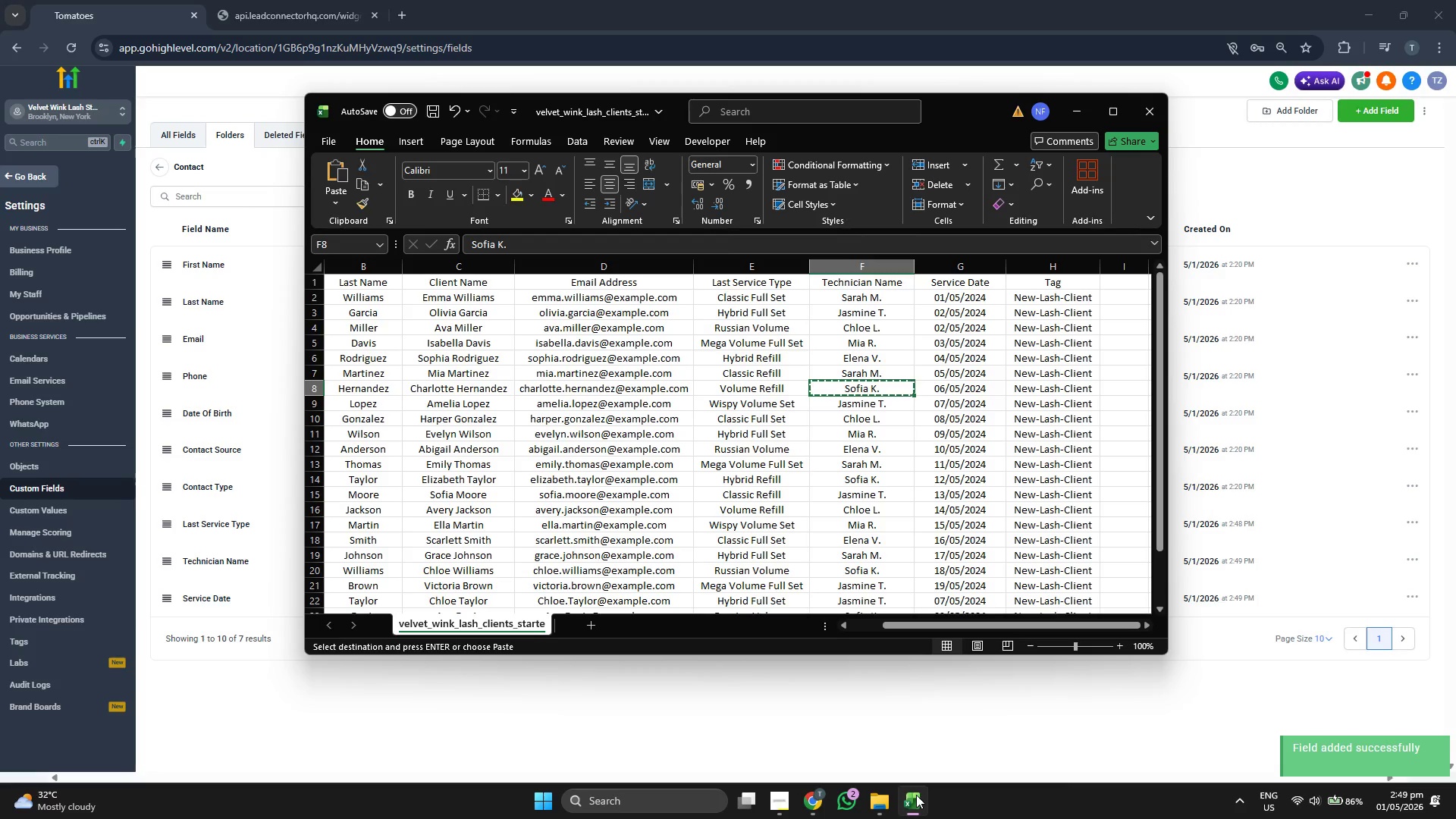 
wait(5.66)
 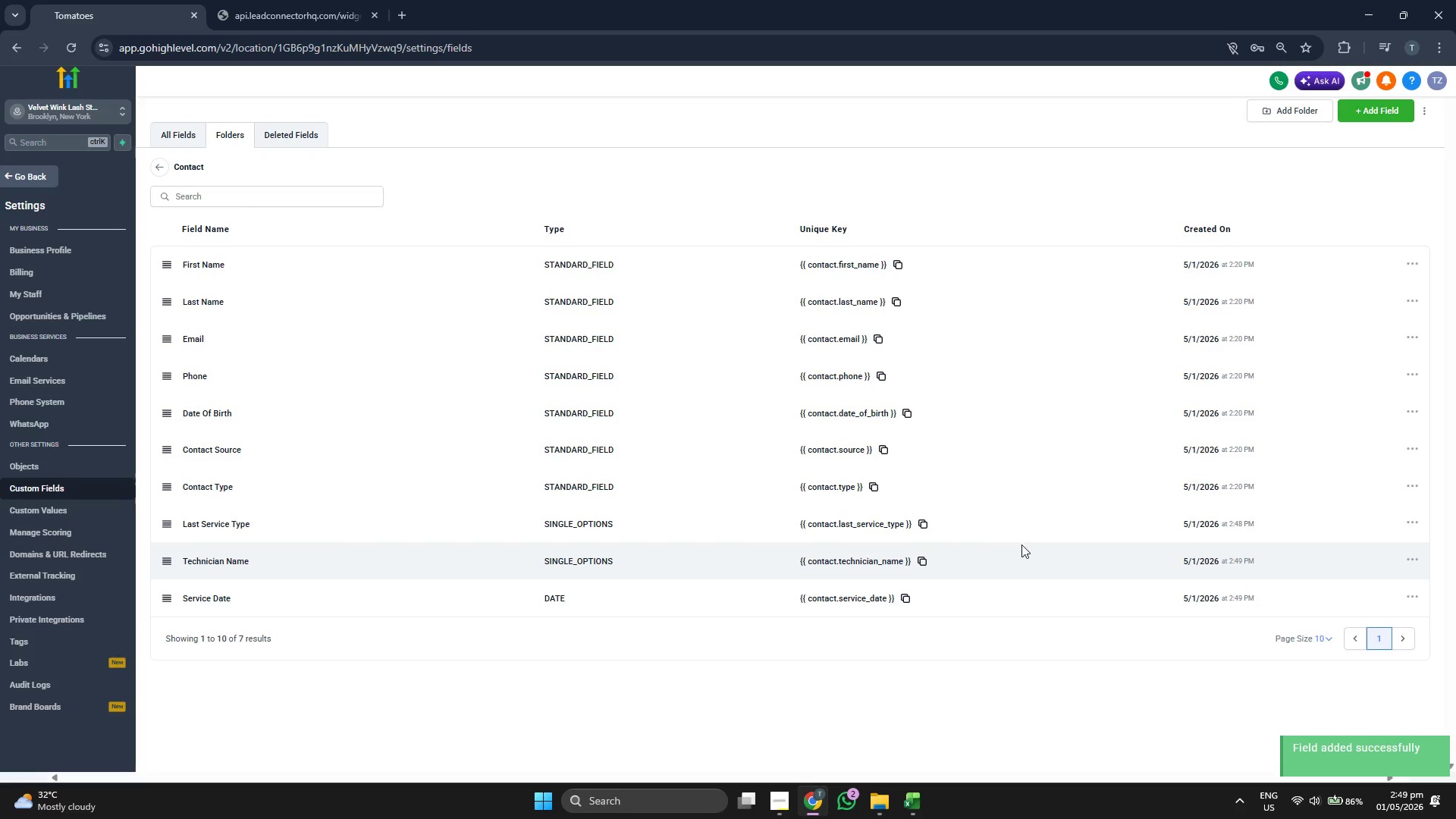 
left_click([916, 795])
 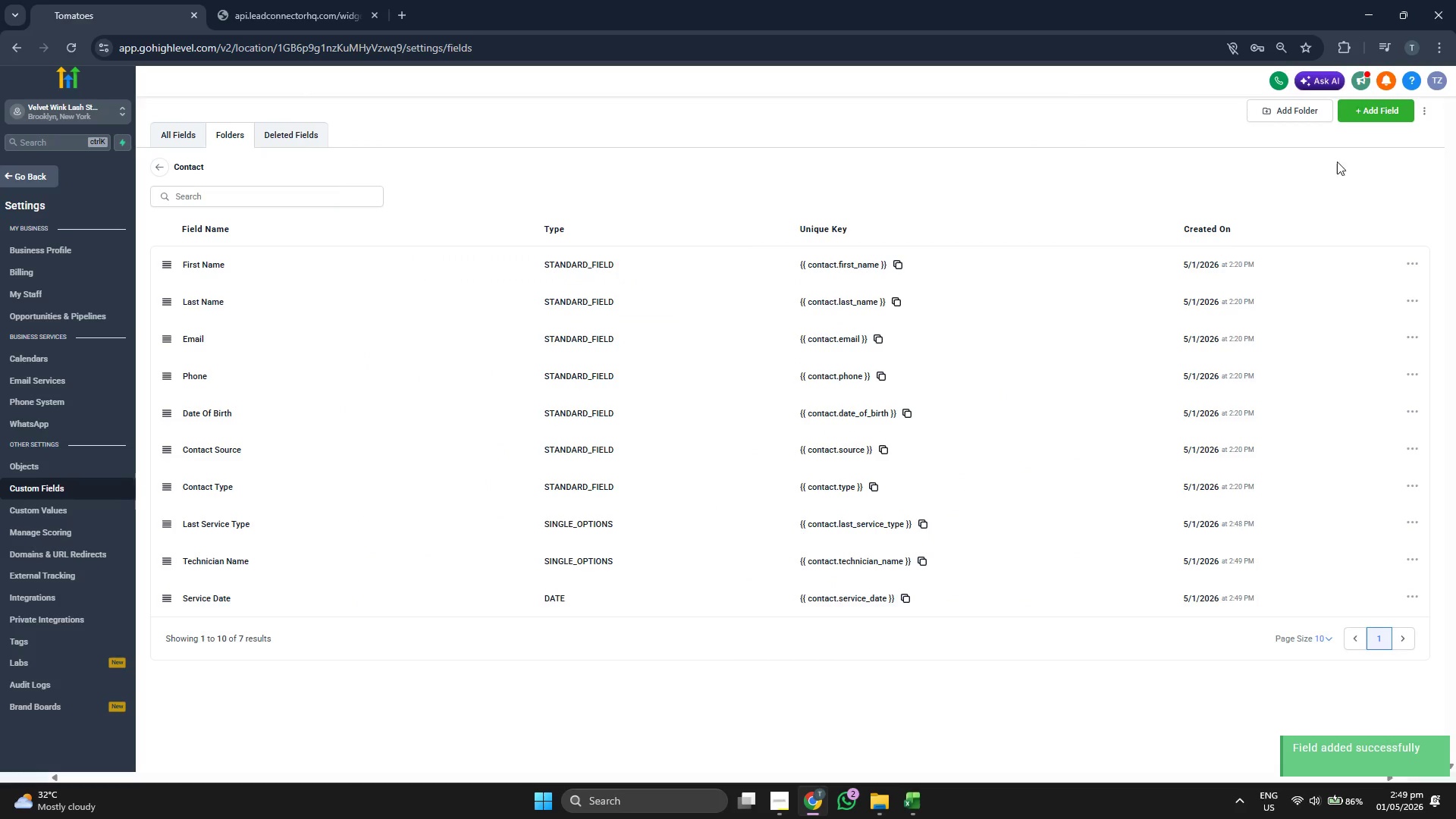 
left_click([1373, 114])
 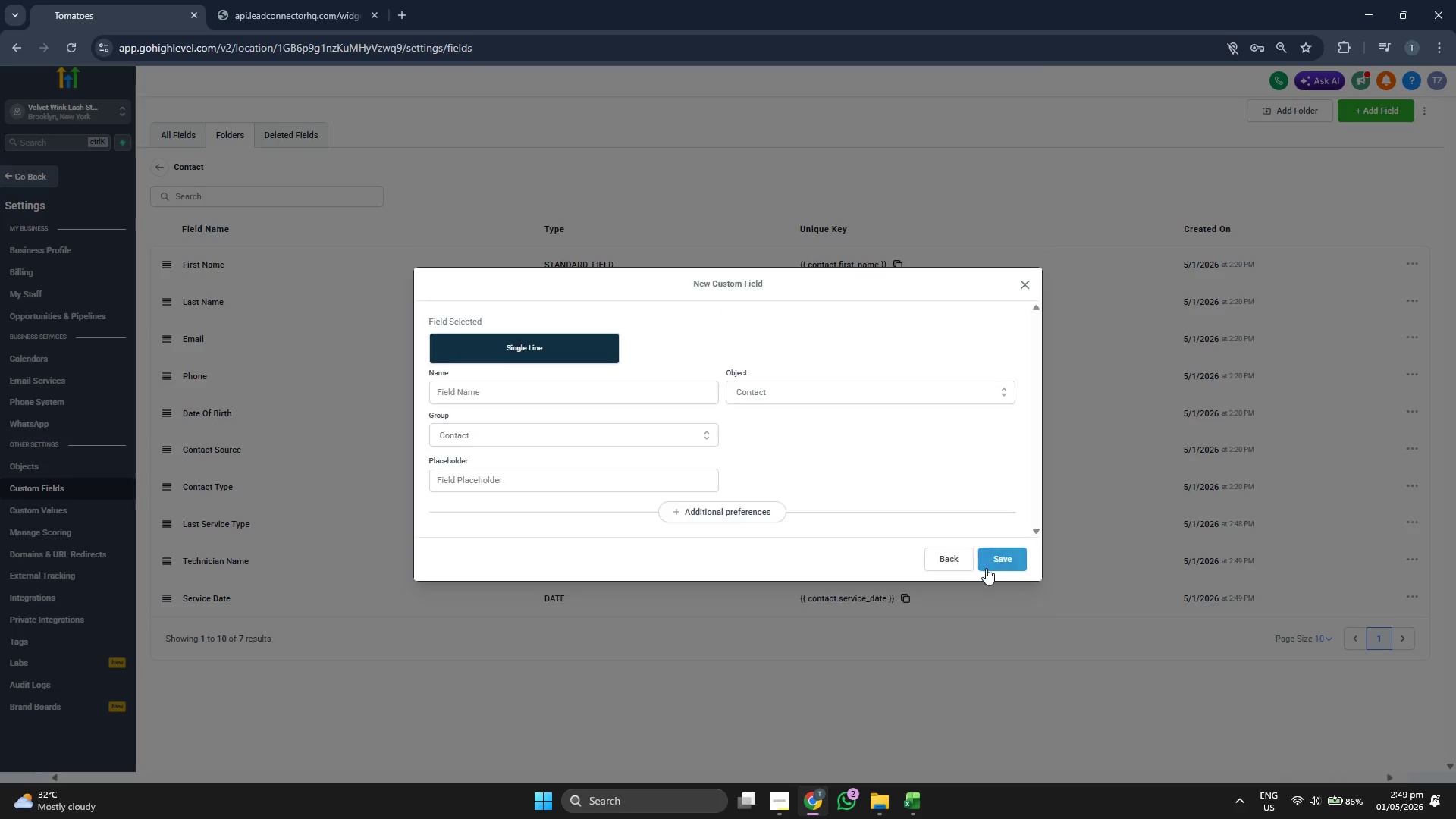 
left_click([603, 389])
 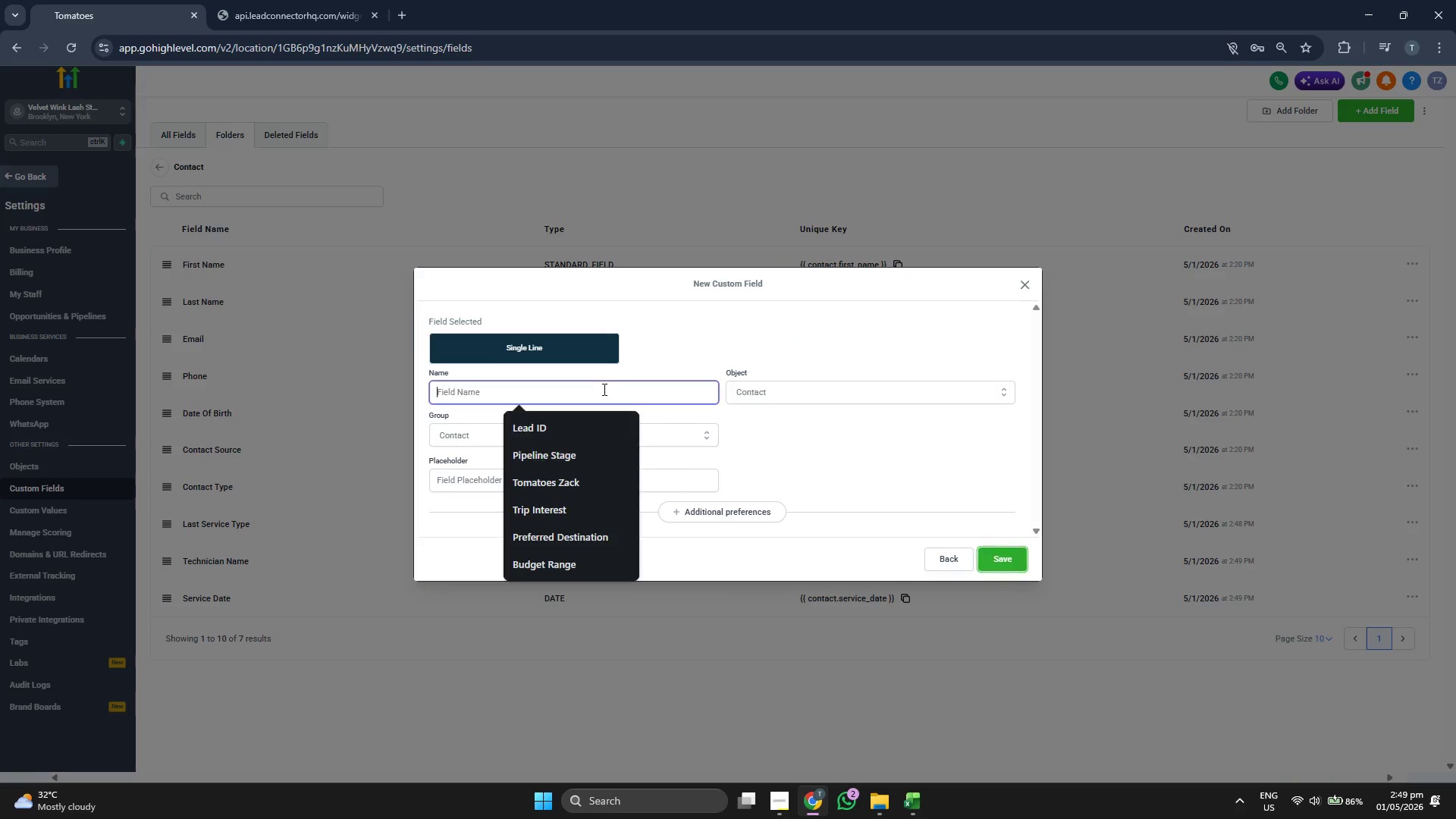 
type(Client Name)
 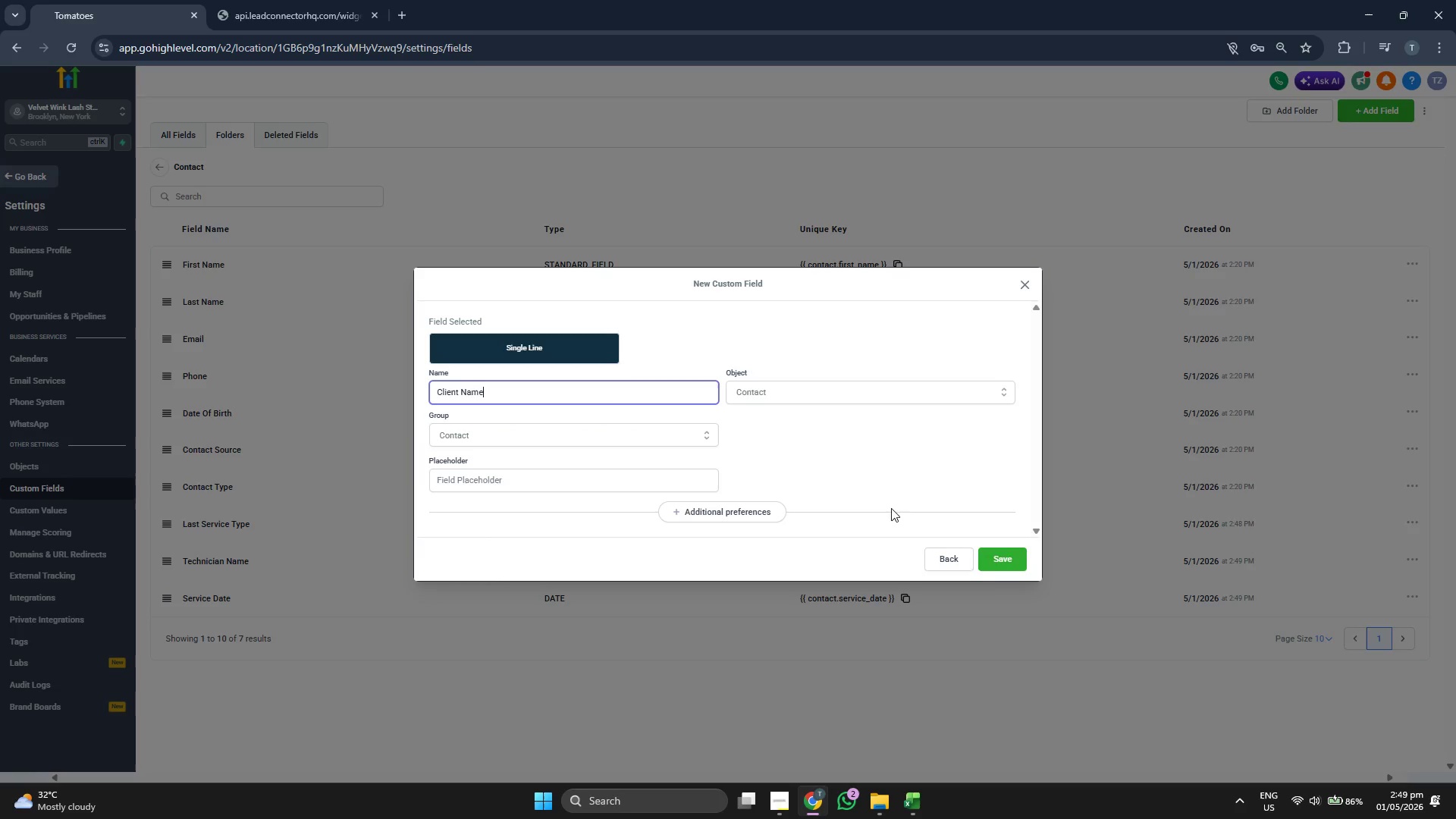 
left_click([990, 566])
 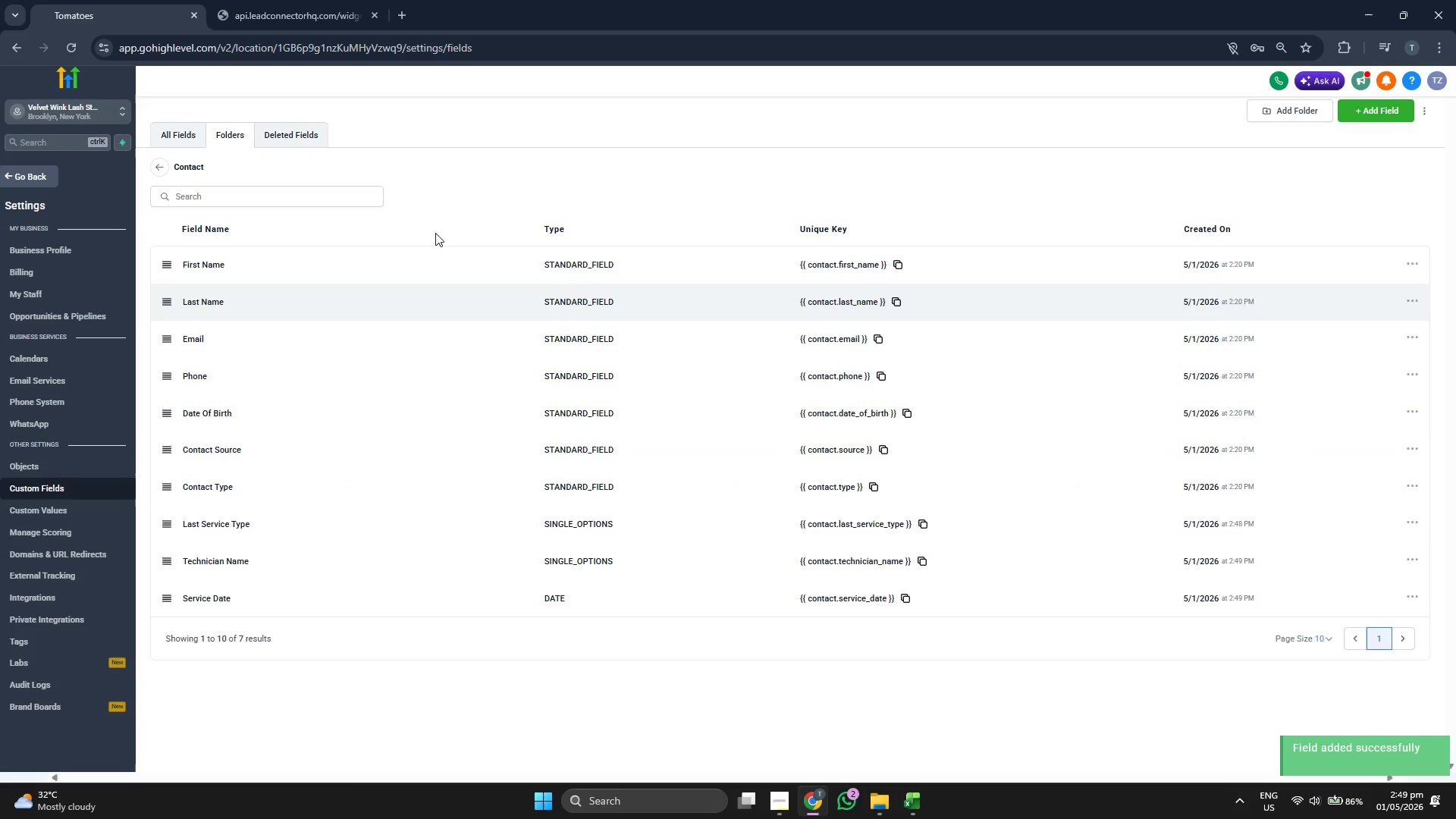 
left_click([162, 168])
 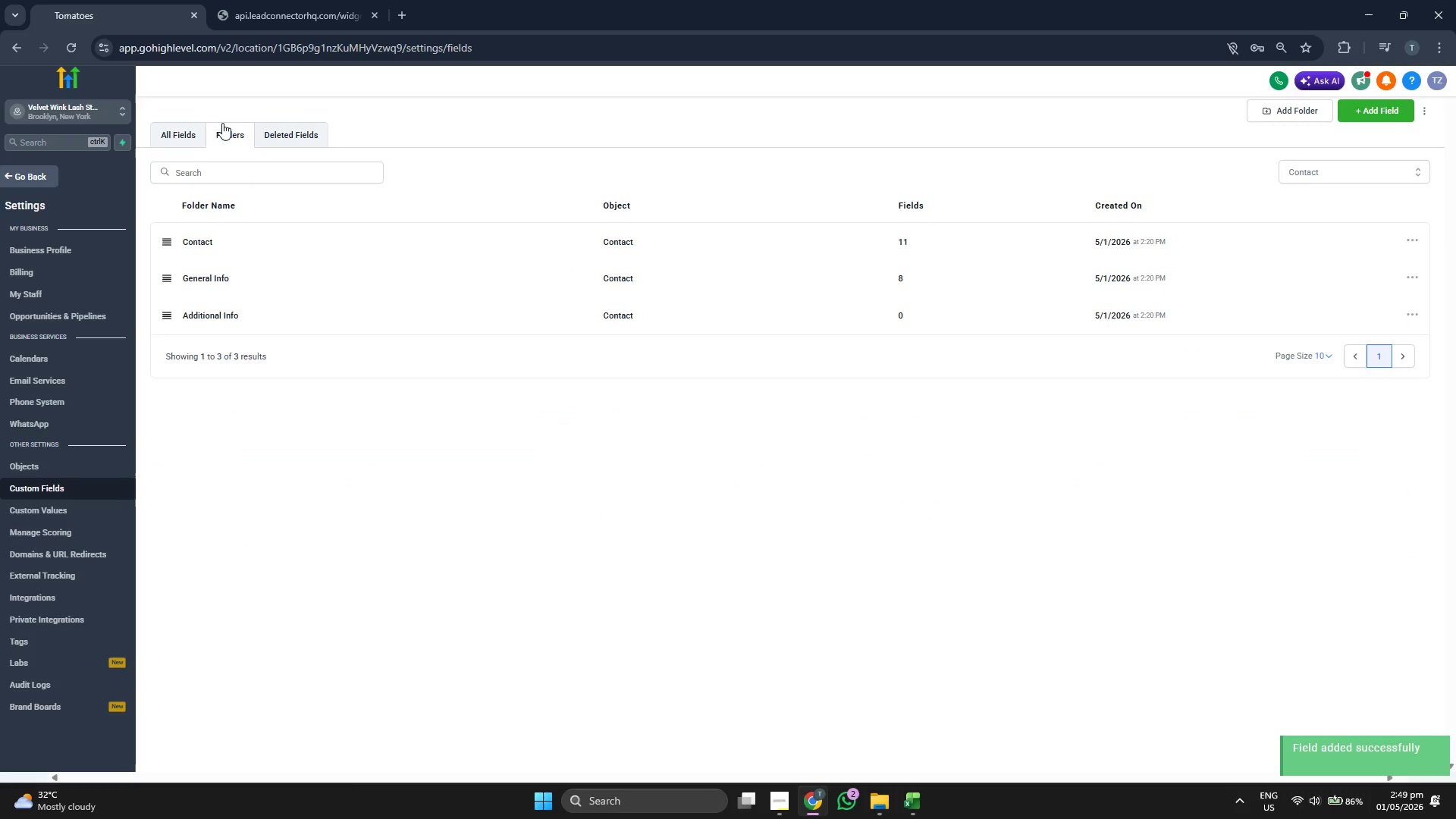 
left_click([158, 124])
 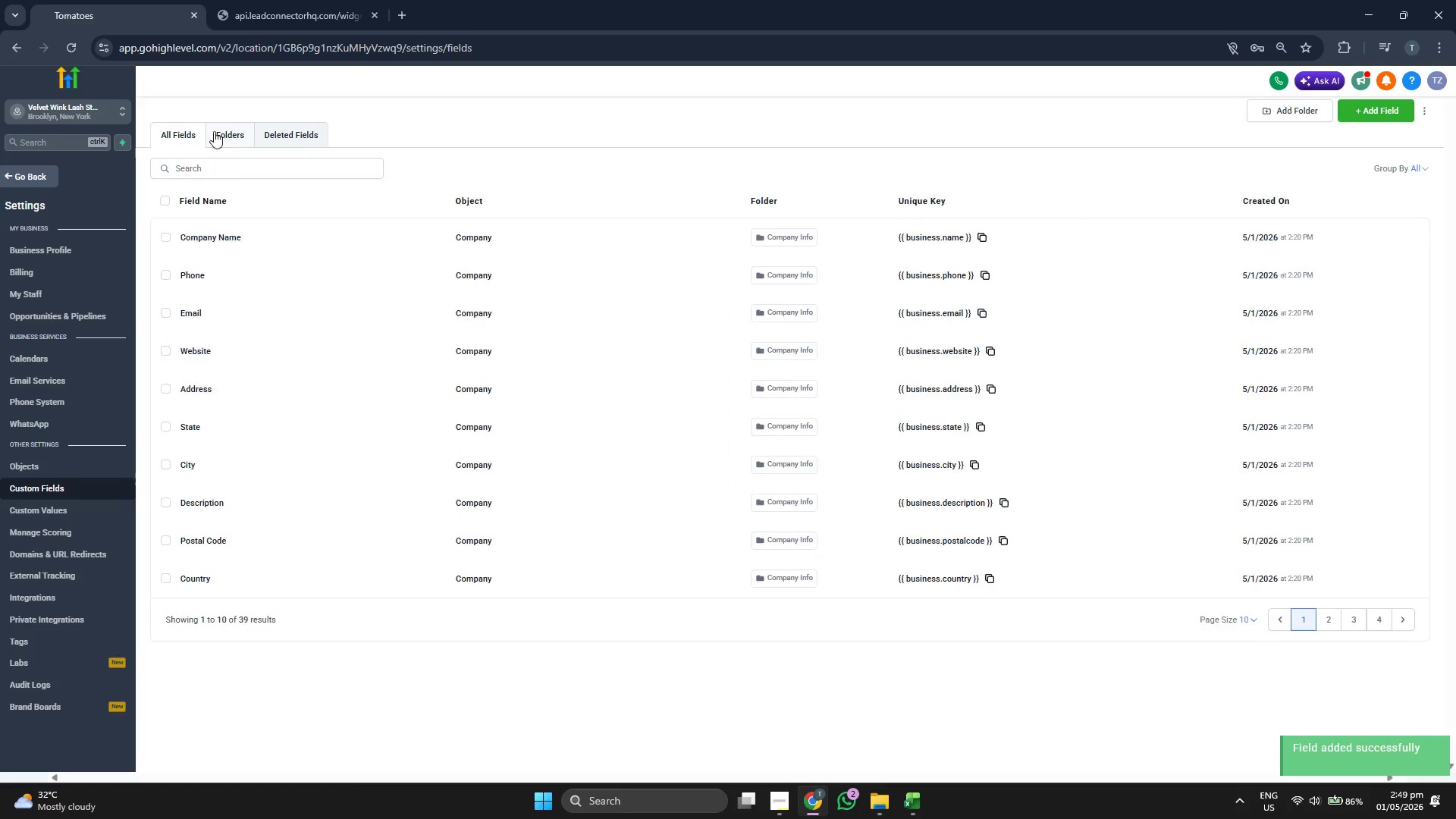 
left_click([218, 129])
 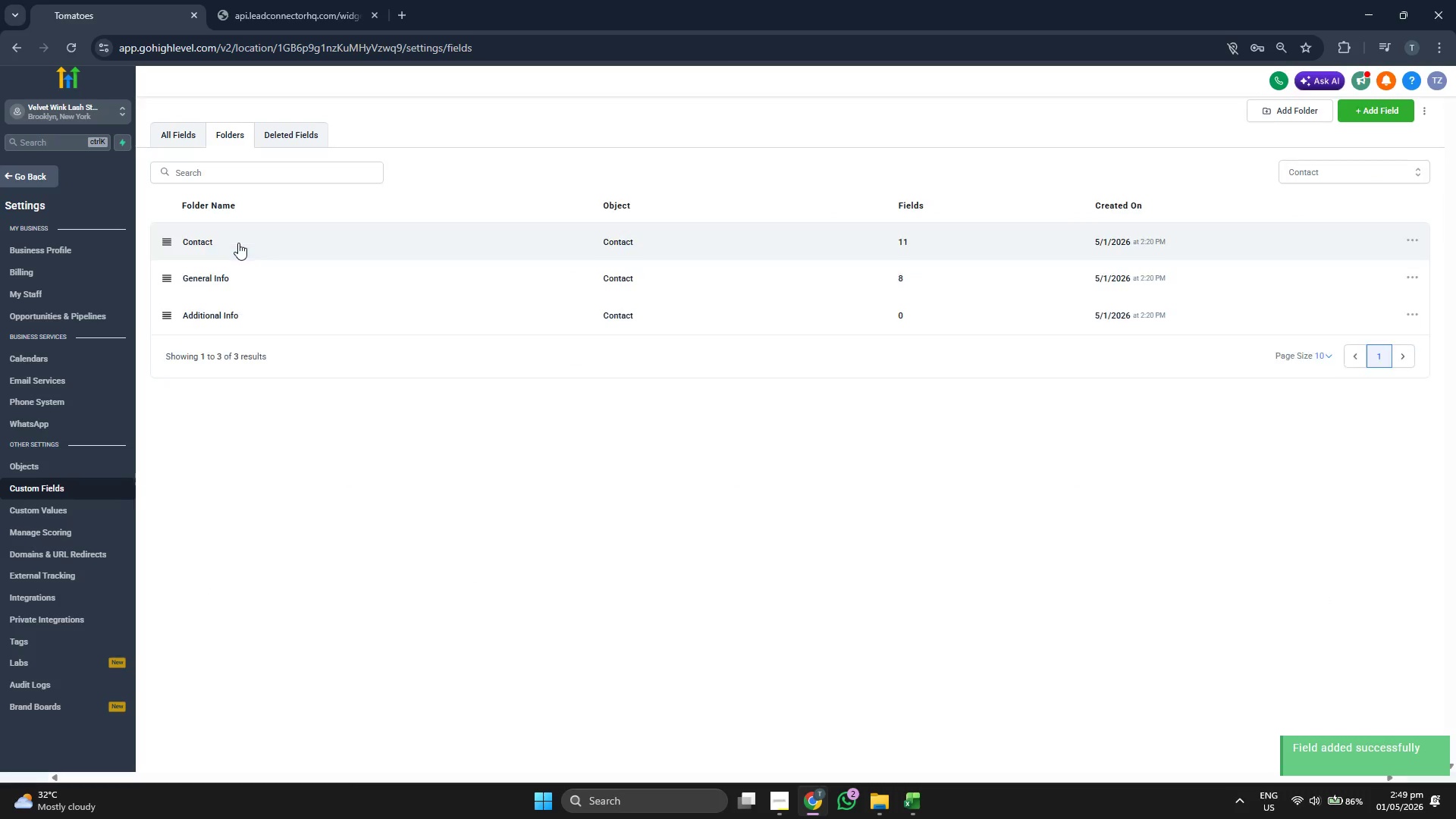 
left_click([238, 243])
 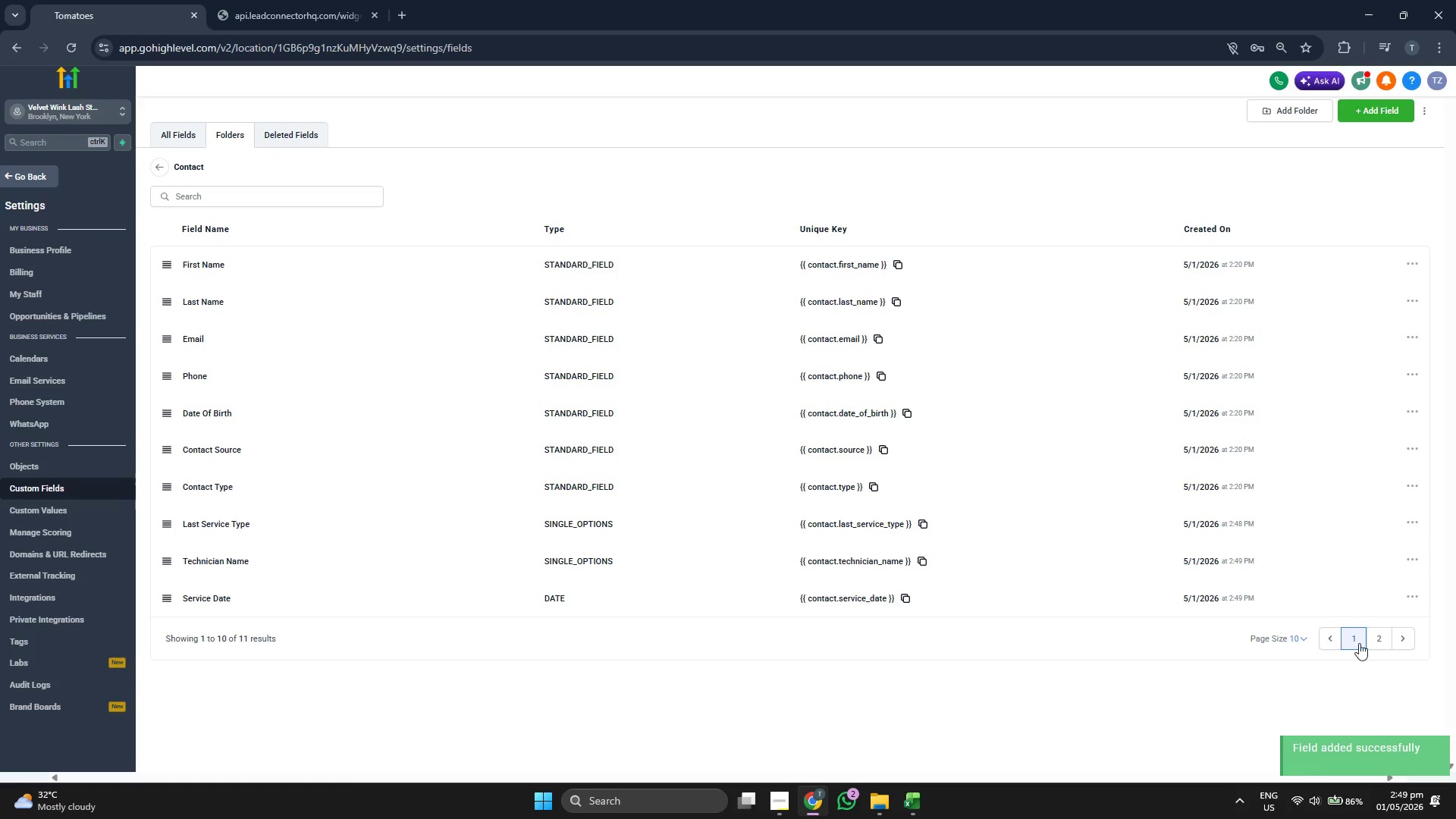 
left_click([1376, 637])
 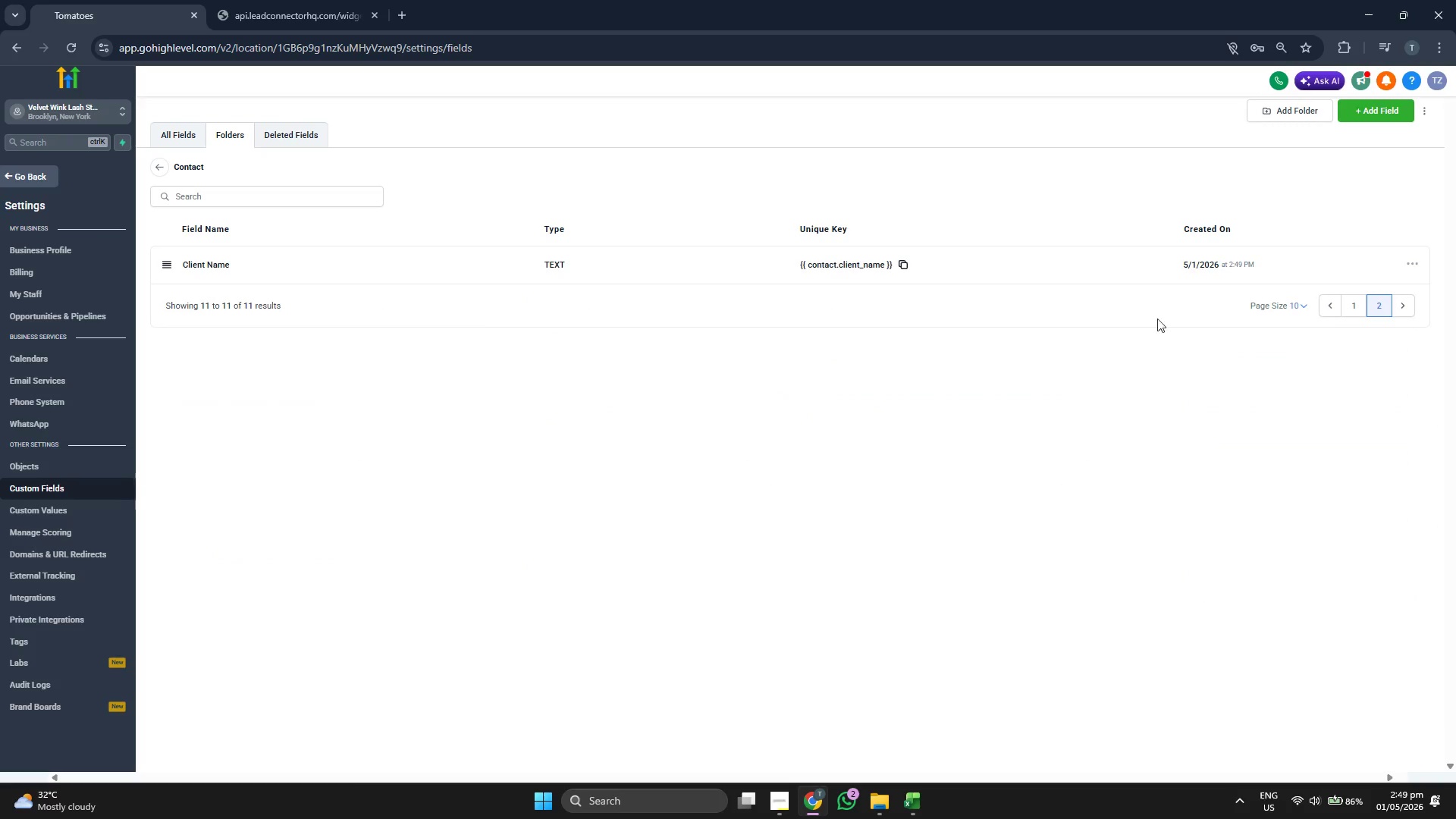 
left_click([1341, 306])
 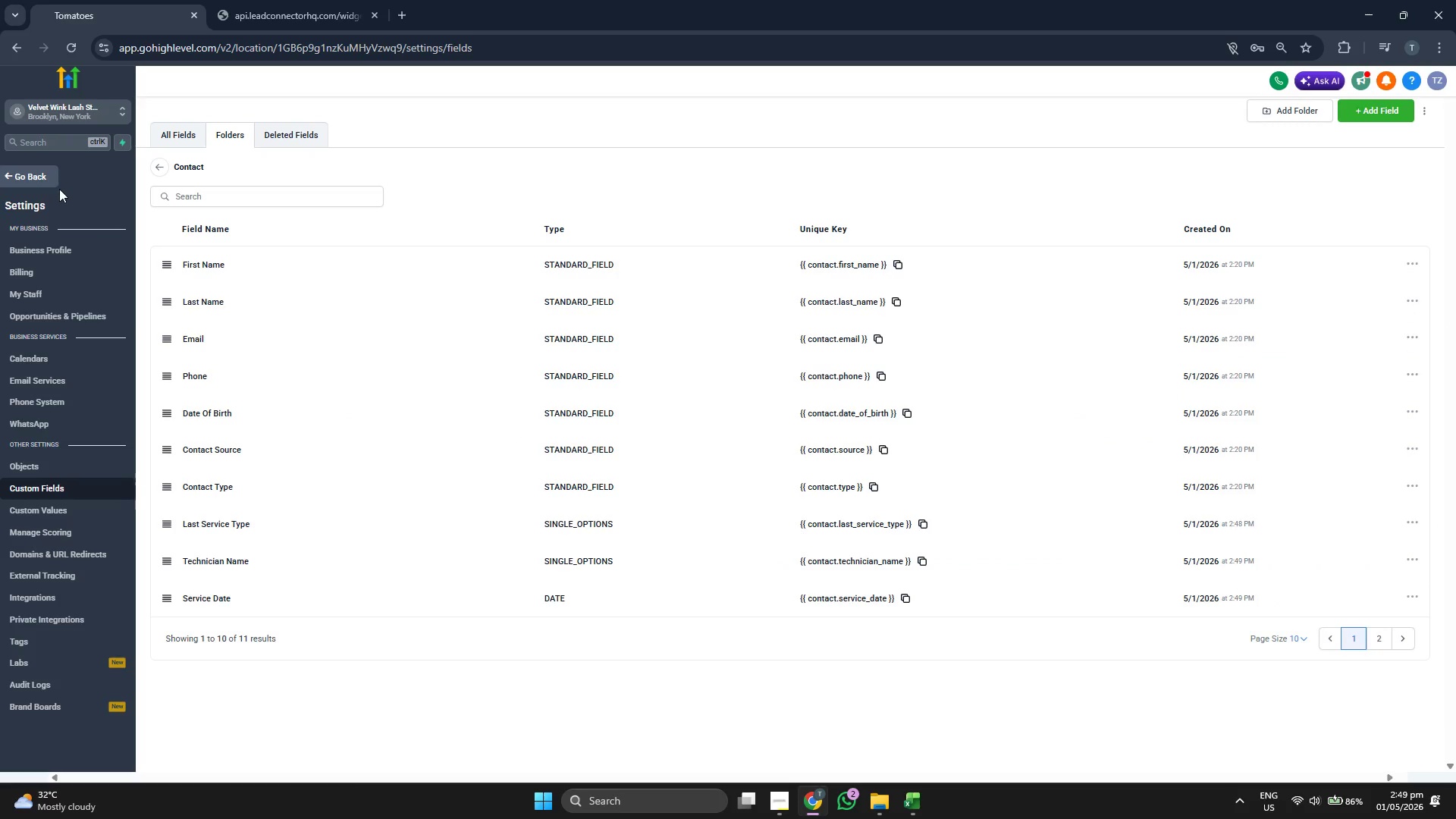 
left_click([42, 176])
 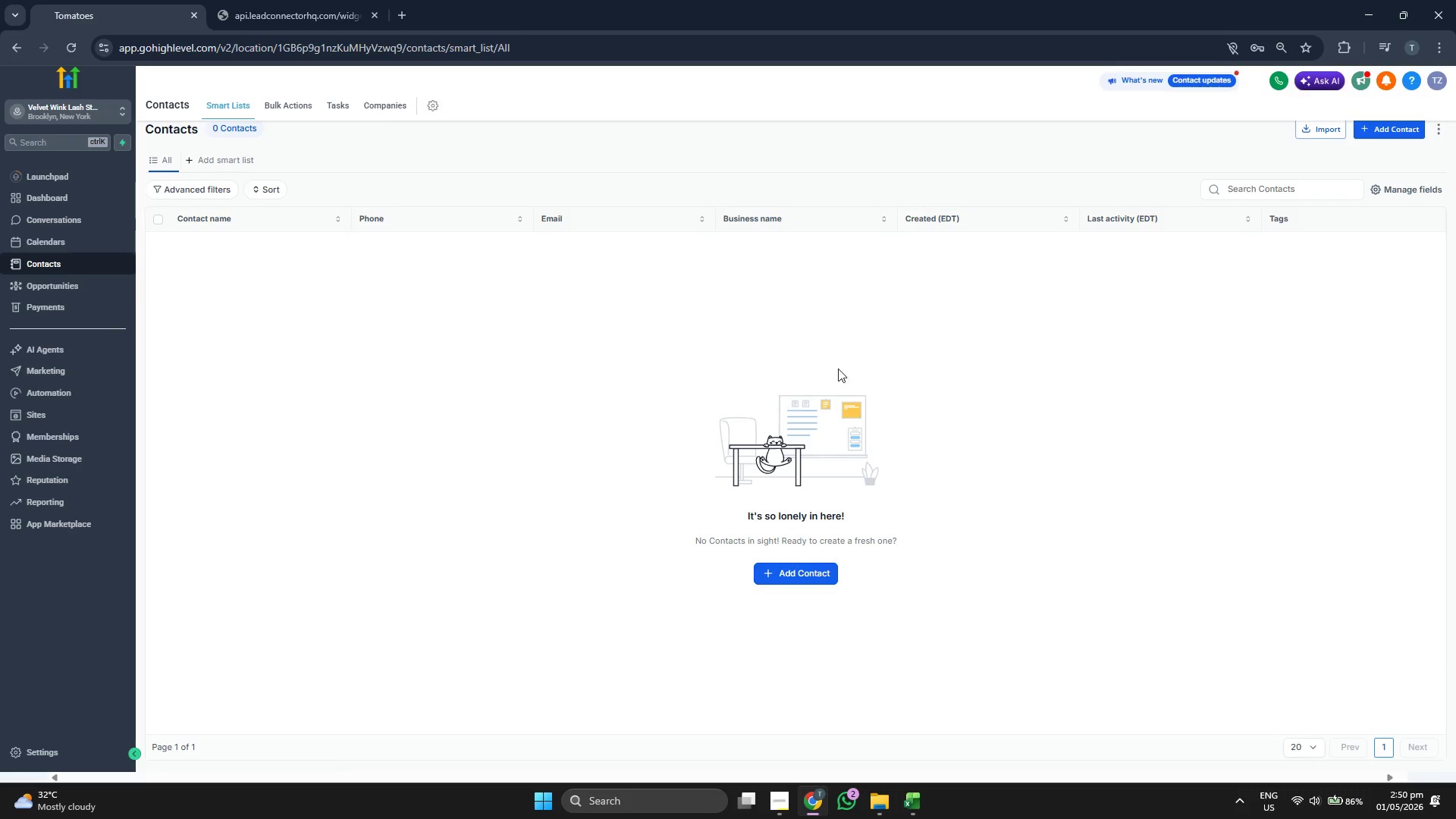 
wait(5.16)
 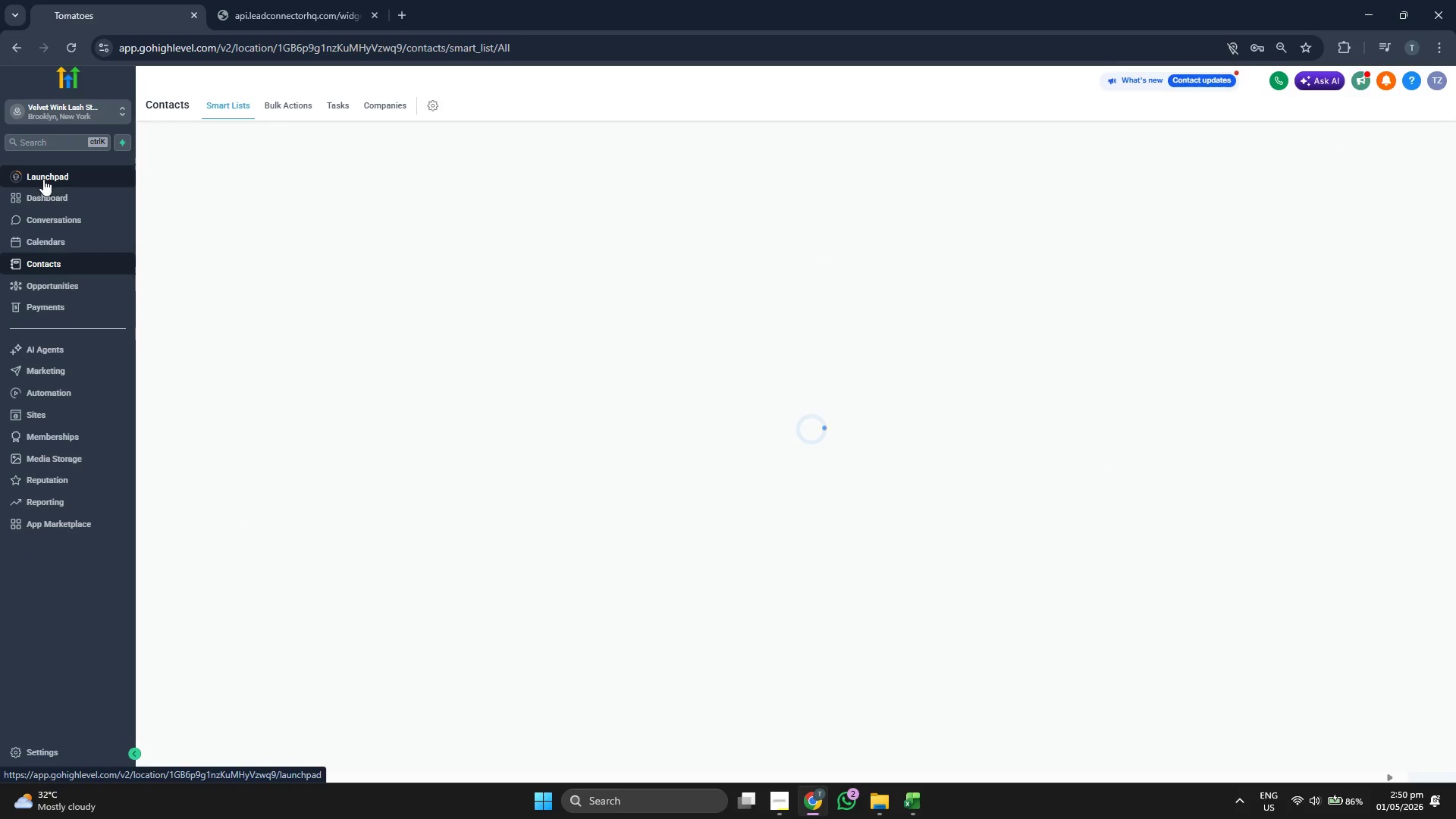 
left_click([1320, 134])
 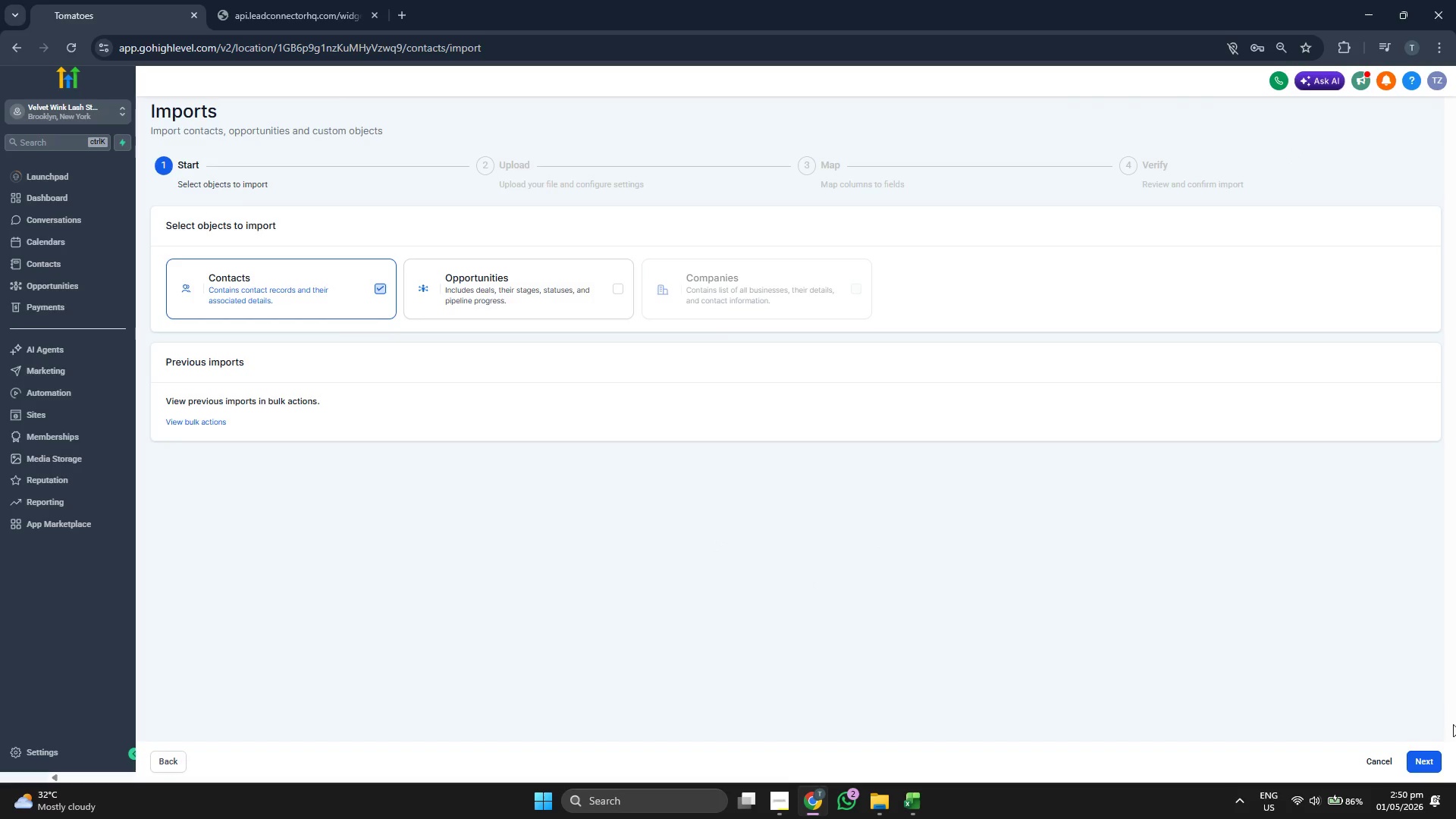 
double_click([1427, 761])
 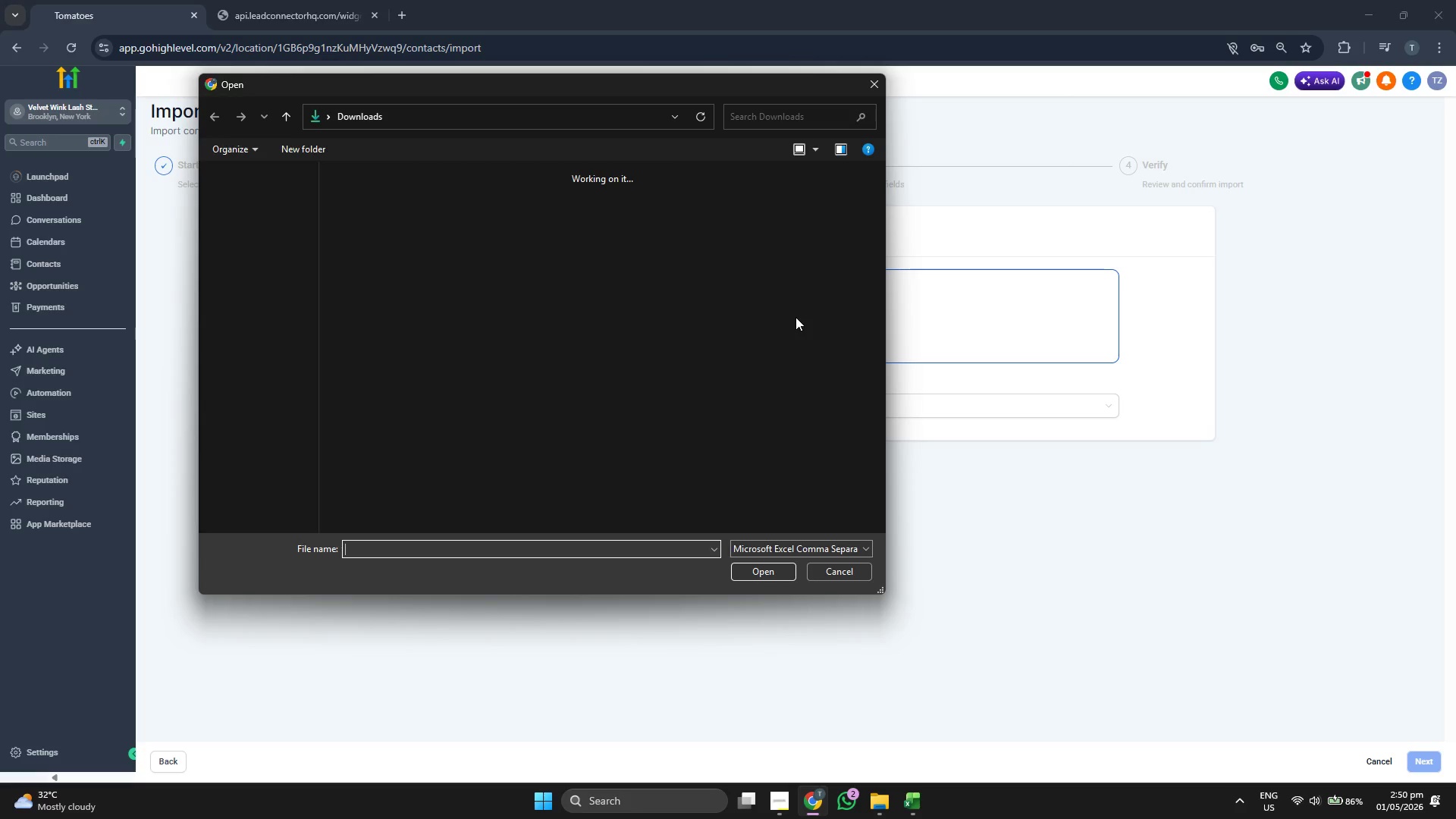 
left_click_drag(start_coordinate=[441, 83], to_coordinate=[506, 96])
 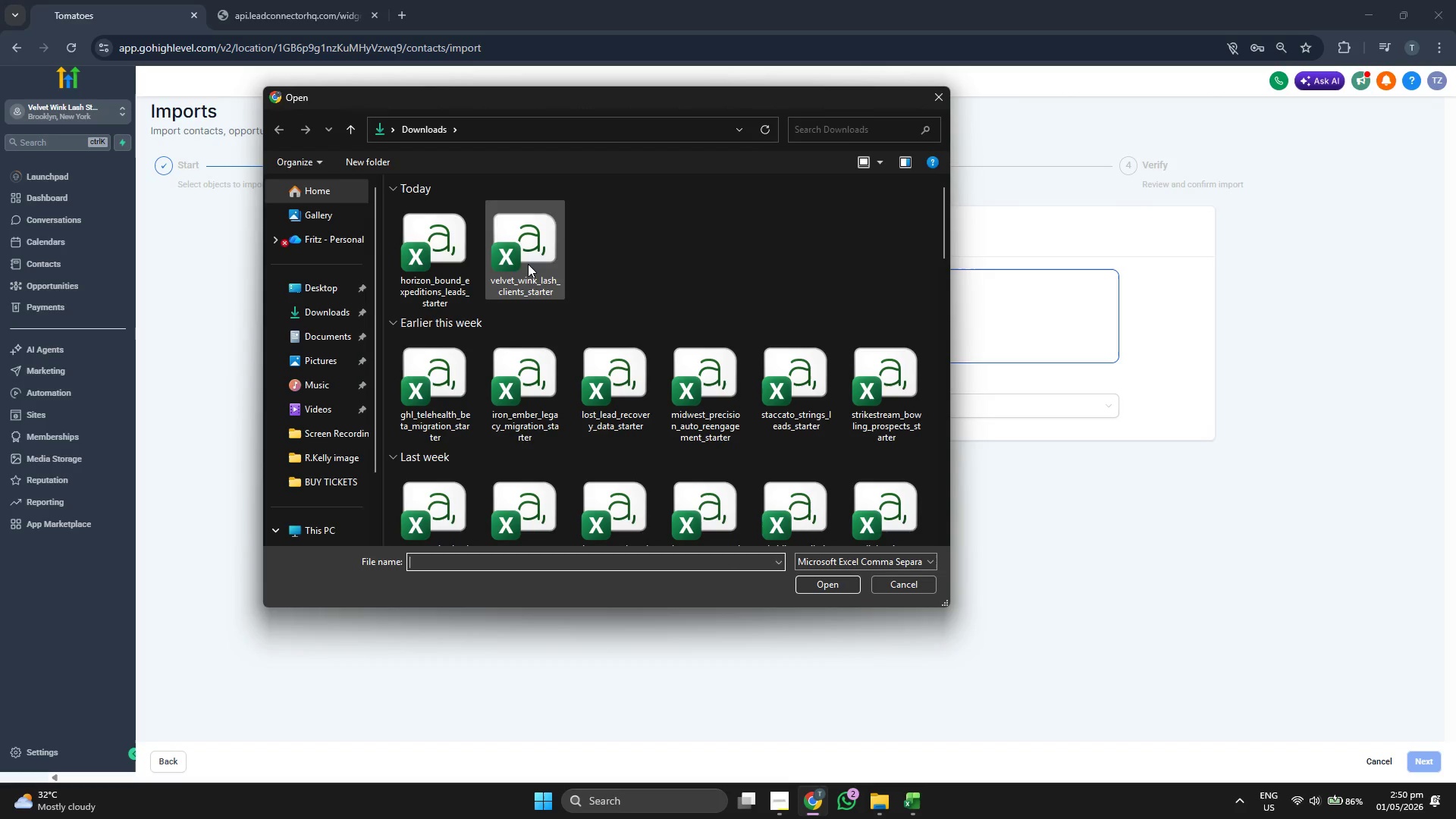 
double_click([528, 264])
 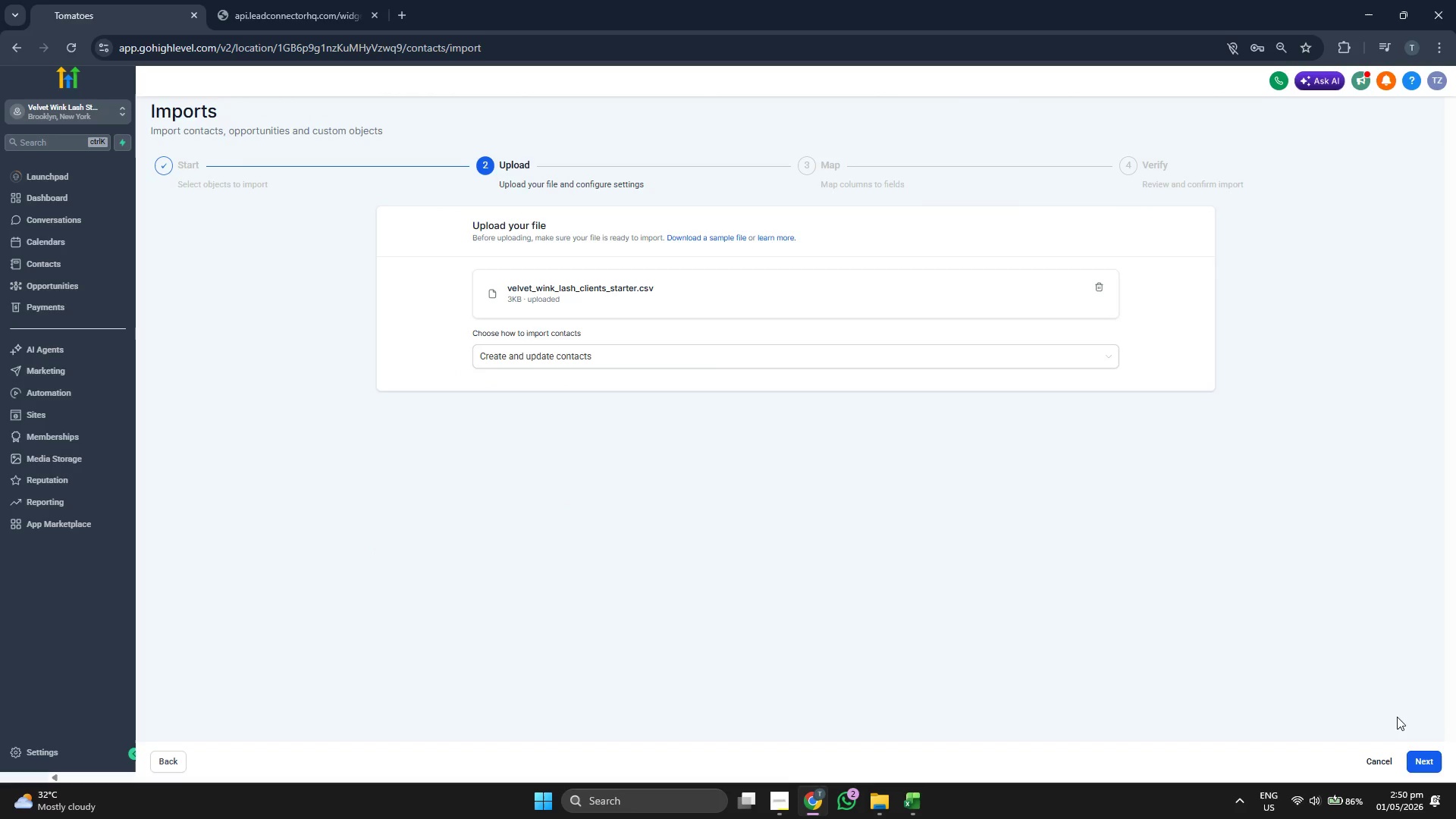 
left_click([1417, 756])
 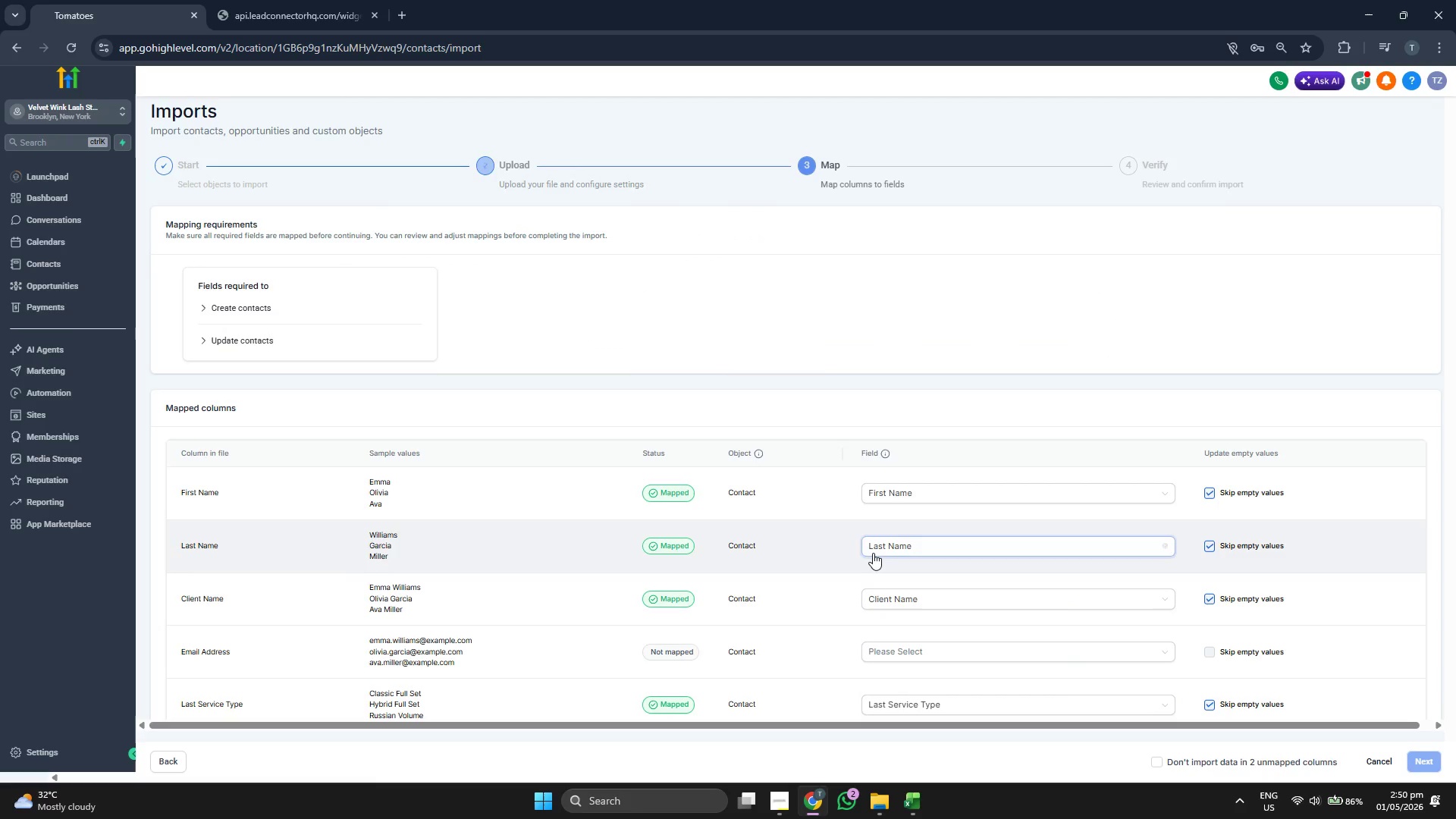 
scroll: coordinate [742, 426], scroll_direction: down, amount: 3.0
 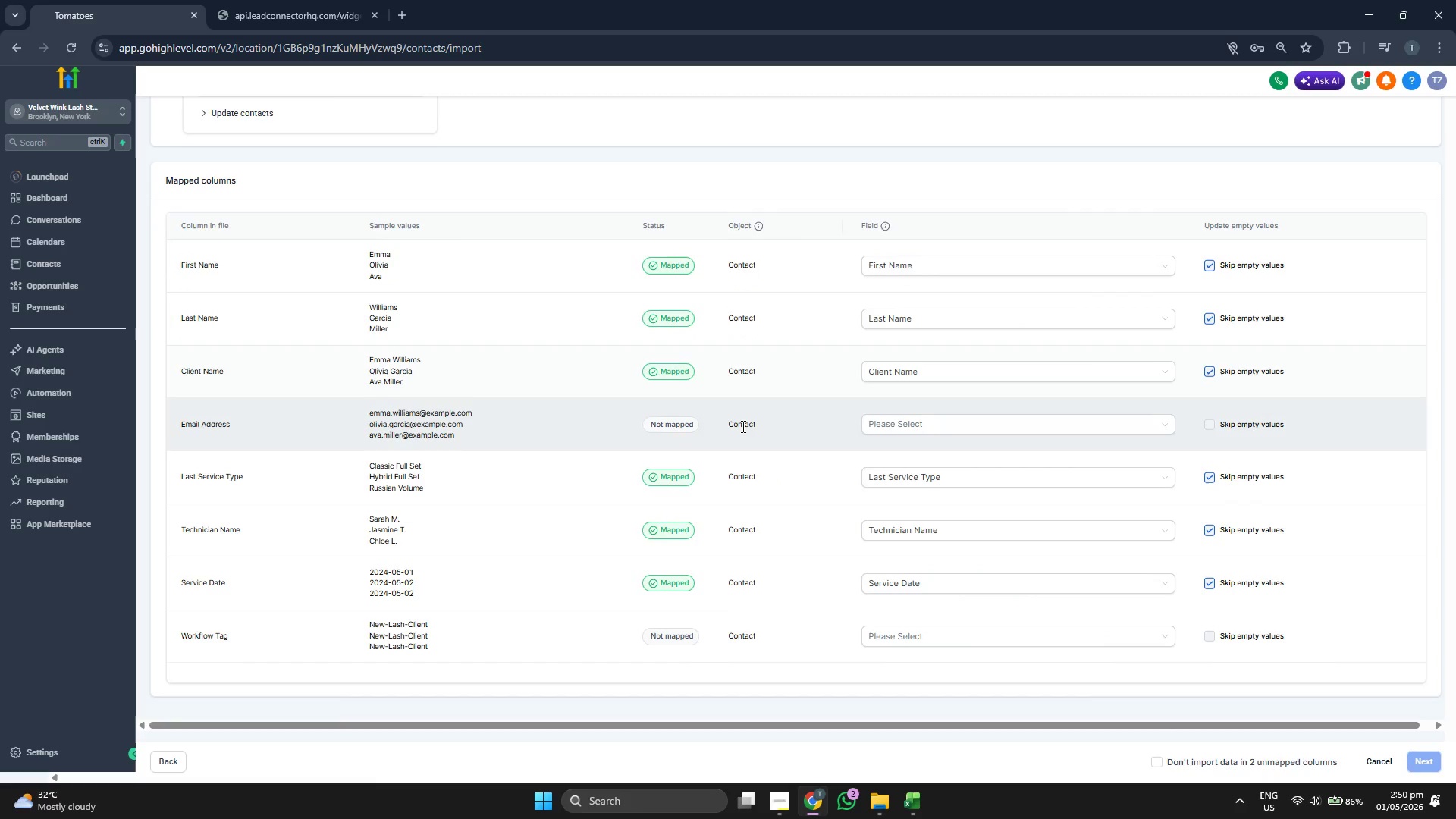 
scroll: coordinate [742, 426], scroll_direction: up, amount: 1.0
 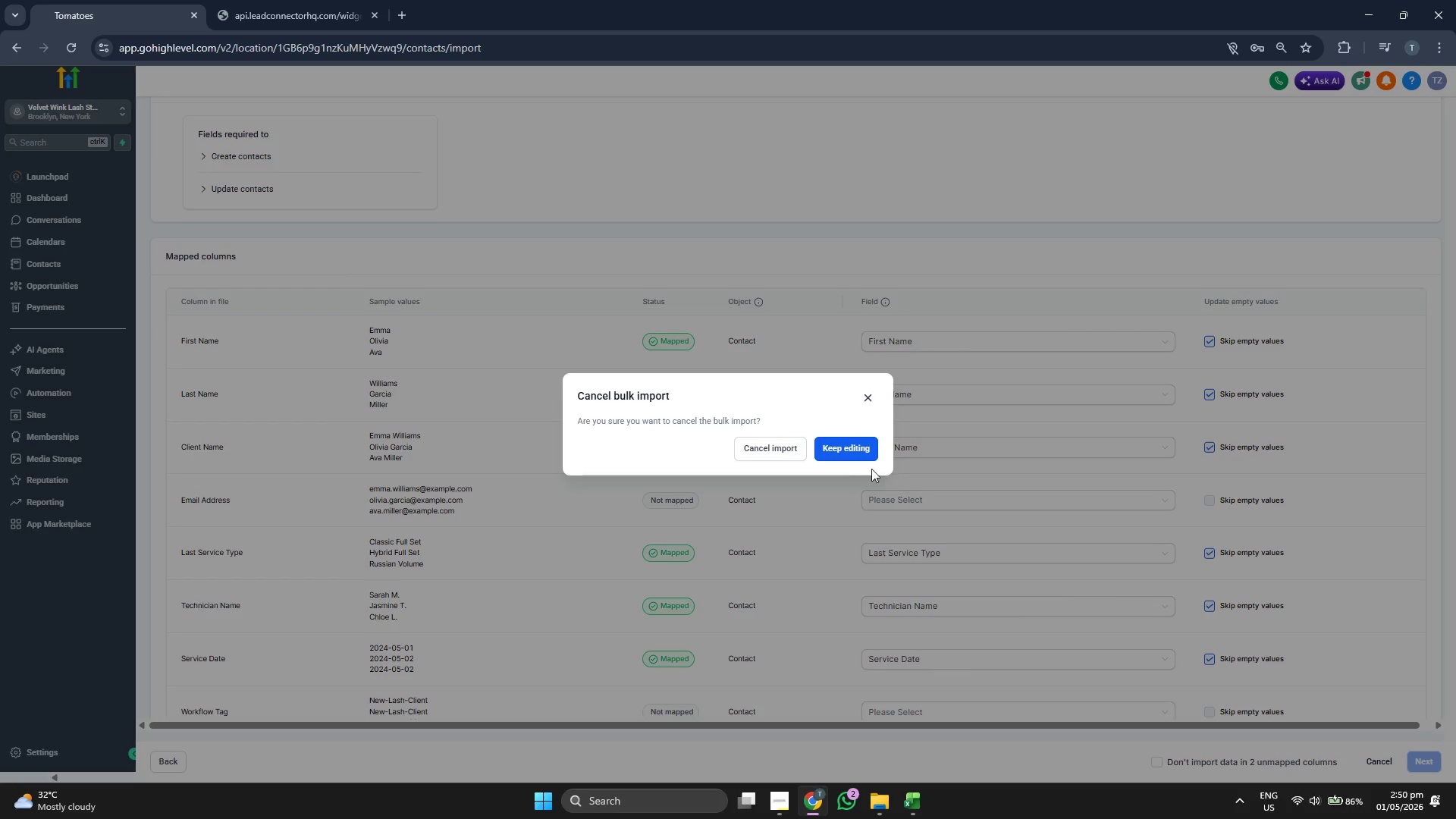 
left_click([769, 448])
 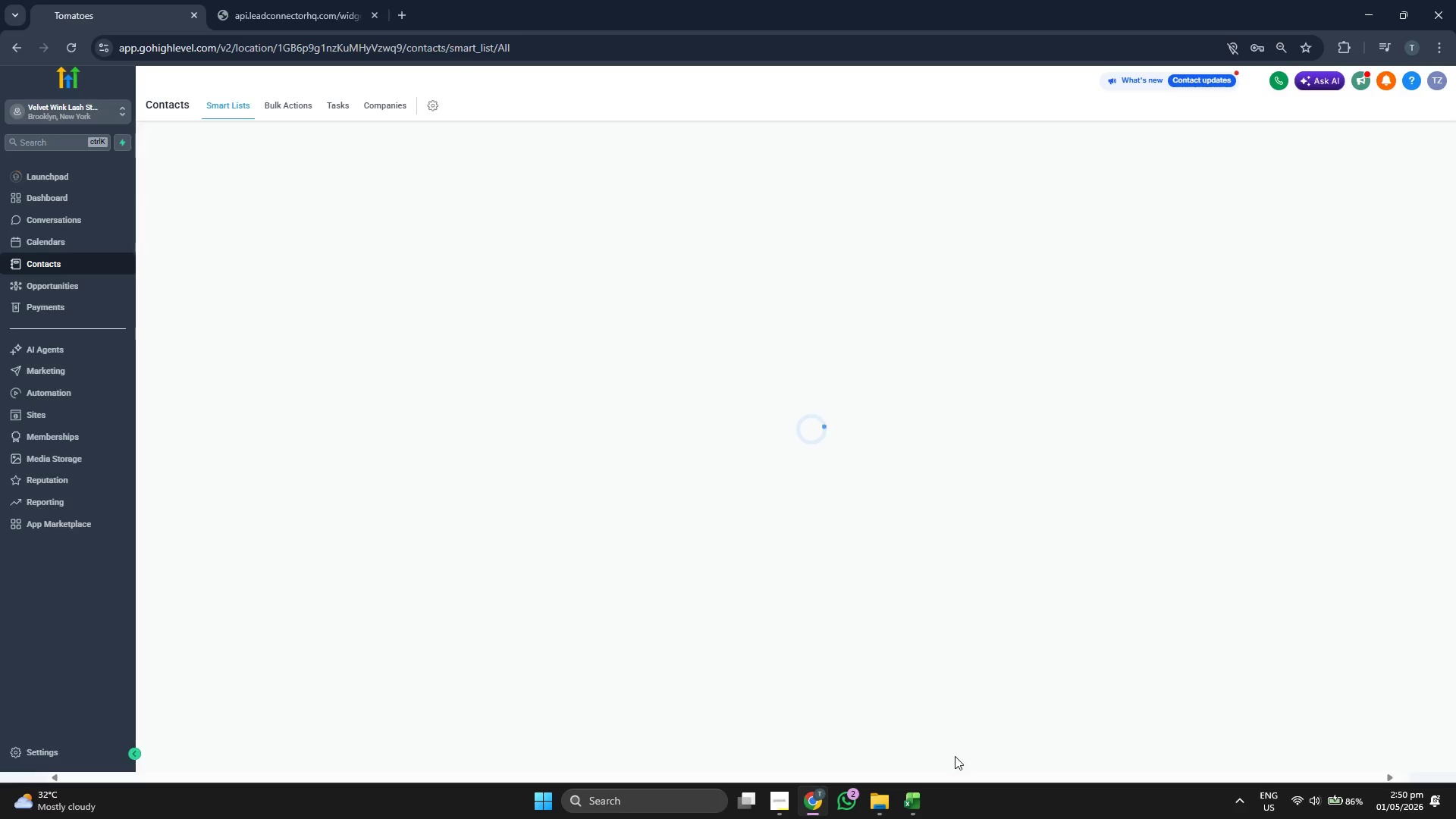 
left_click([914, 811])
 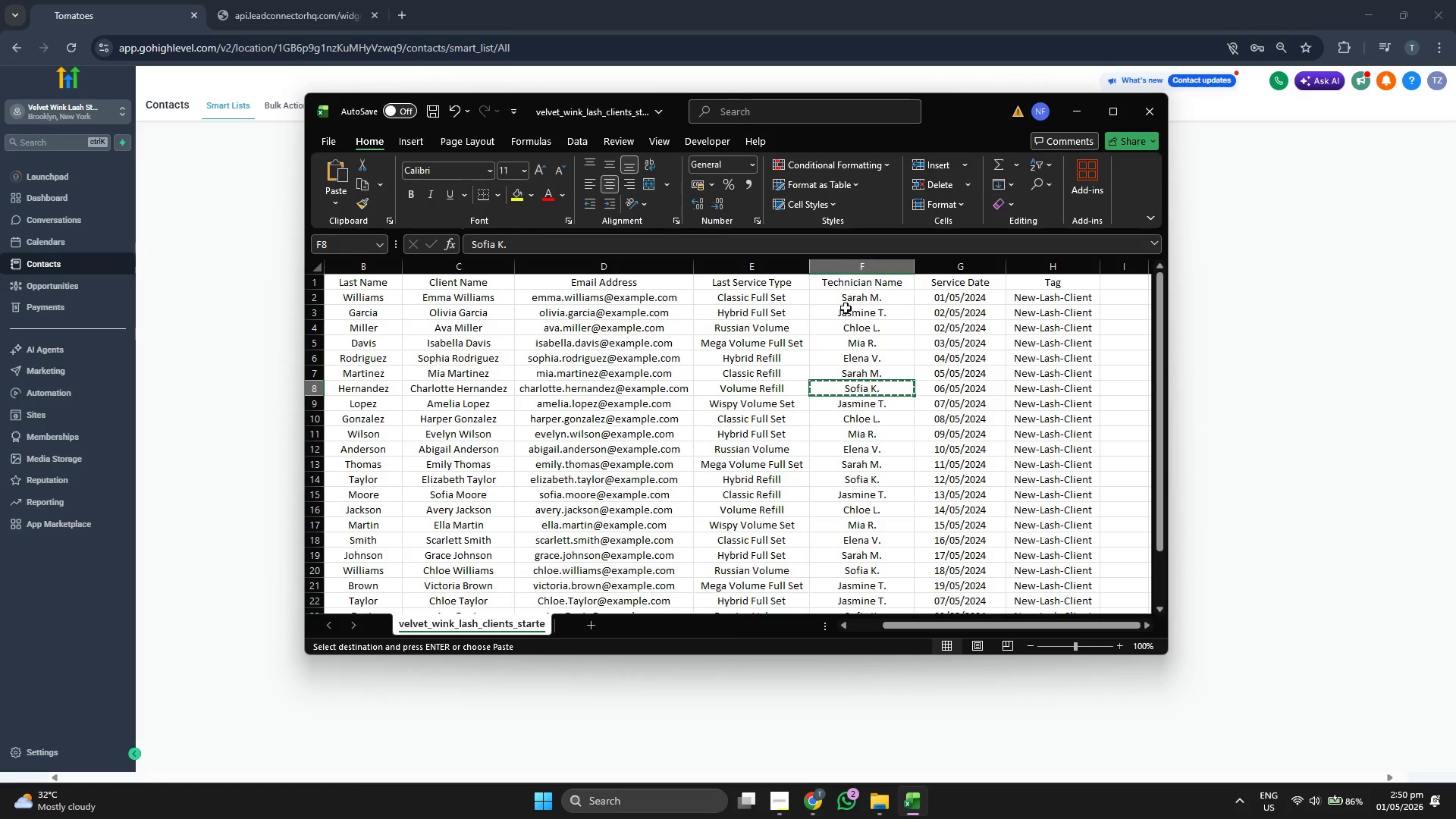 
left_click([610, 281])
 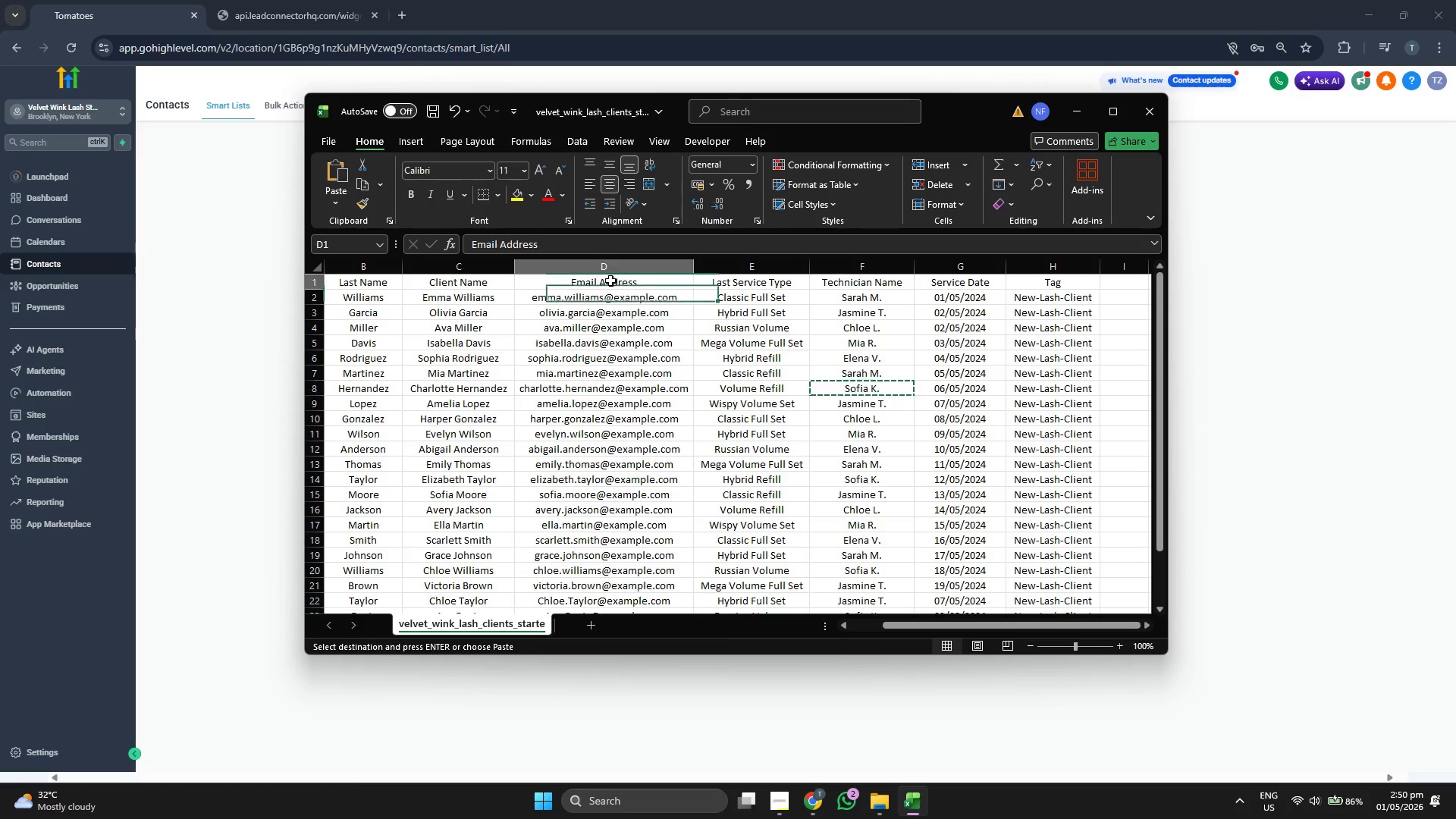 
scroll: coordinate [613, 323], scroll_direction: up, amount: 2.0
 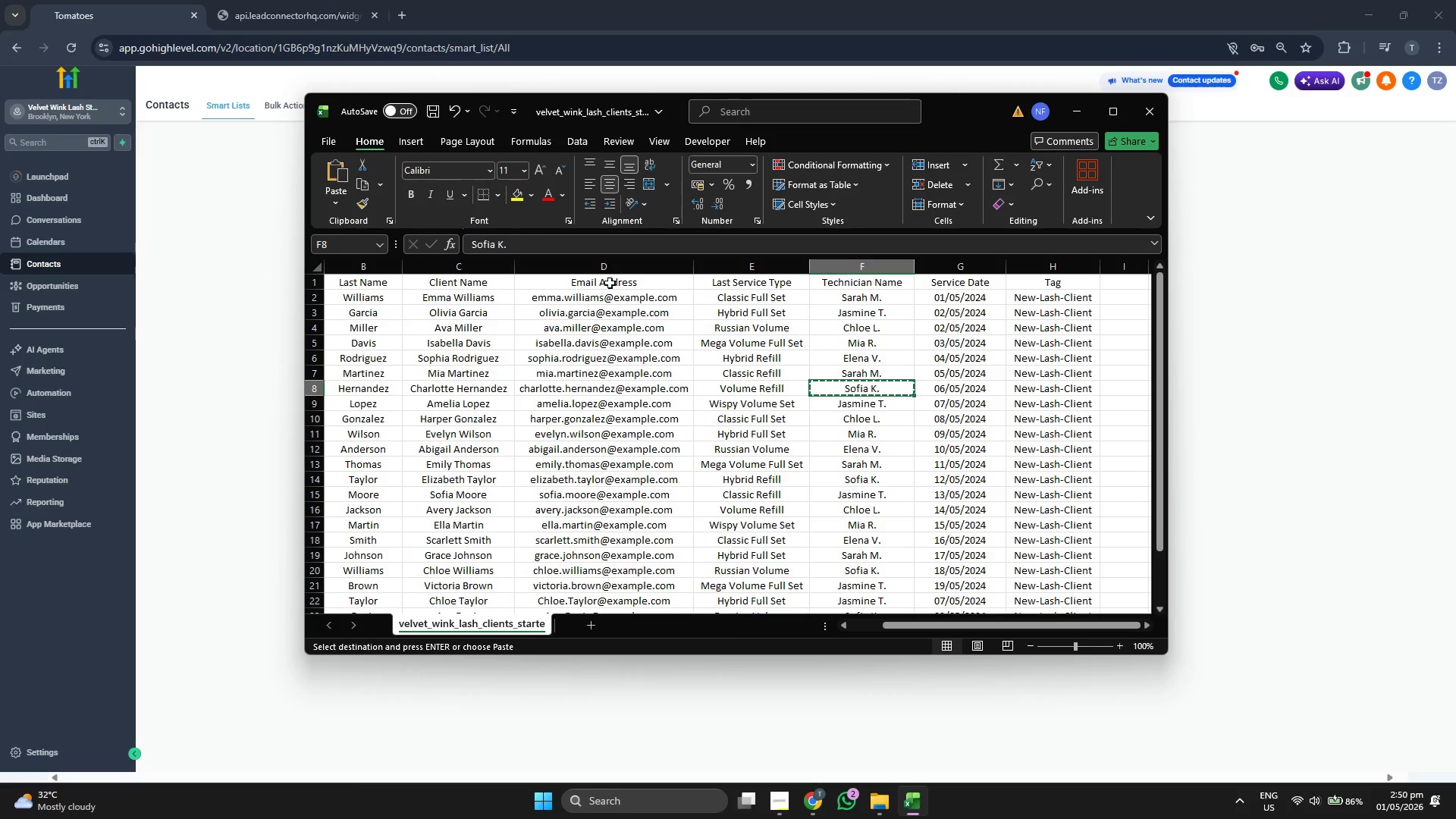 
double_click([610, 281])
 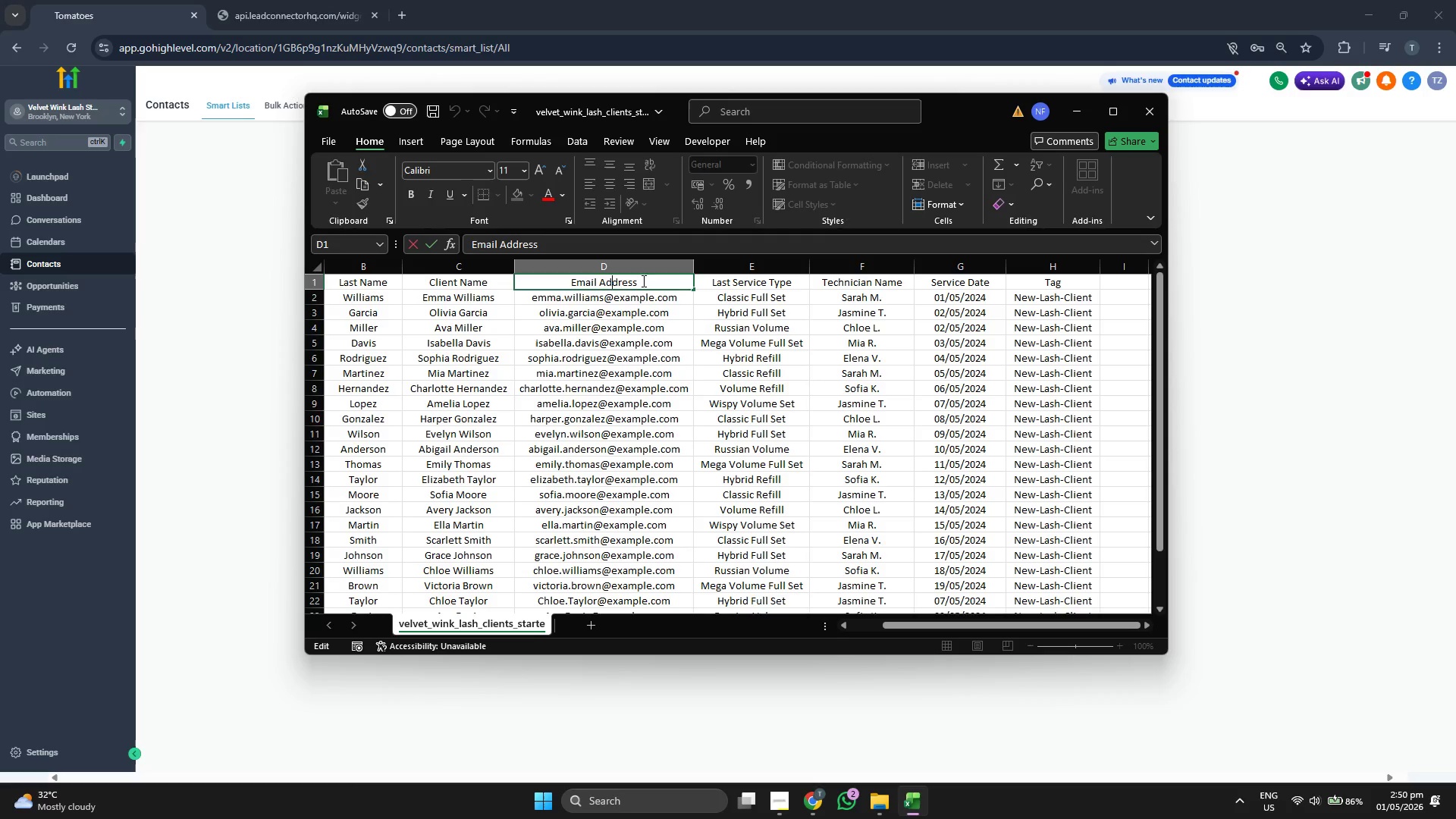 
triple_click([645, 281])
 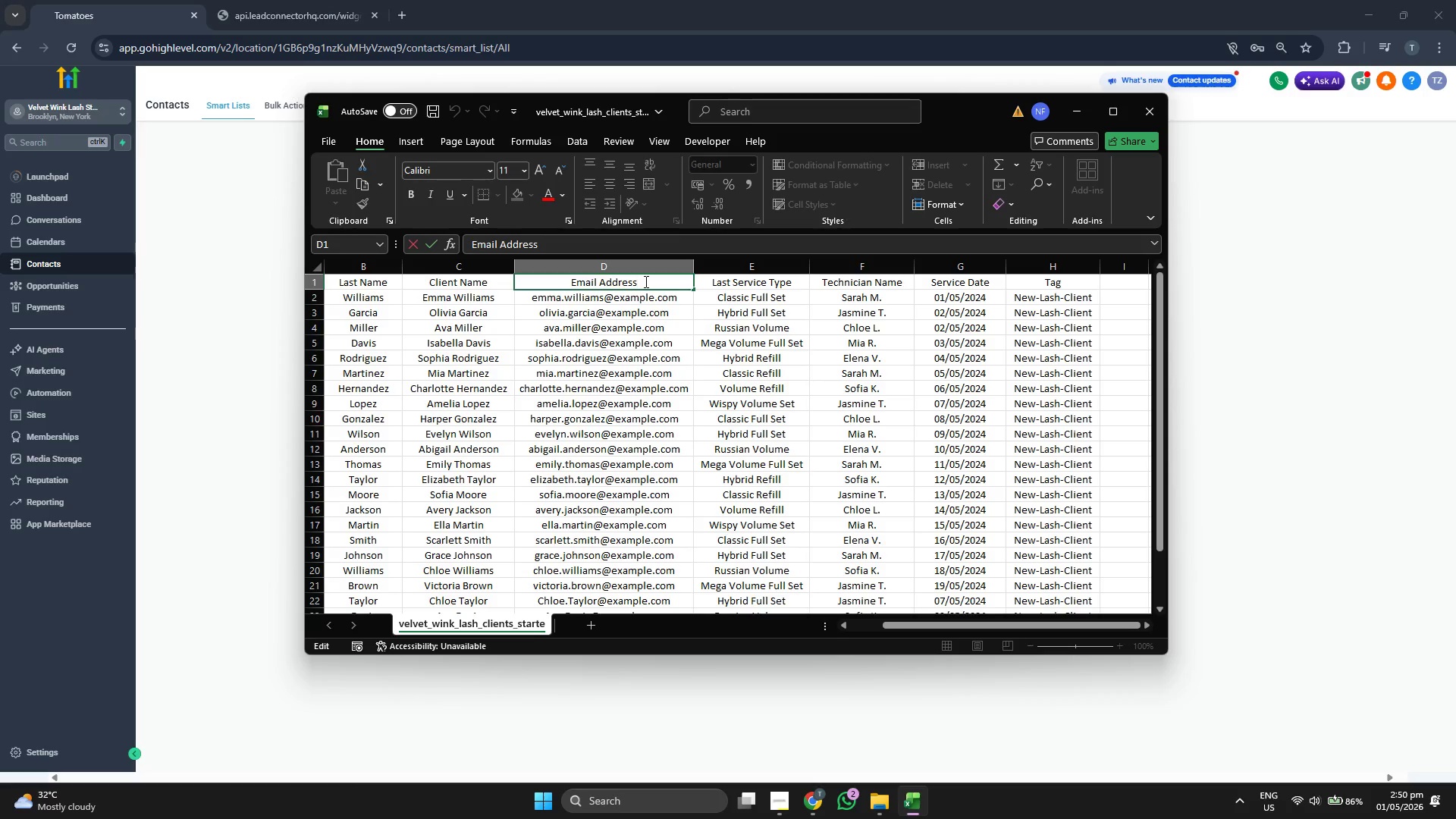 
key(Backspace)
 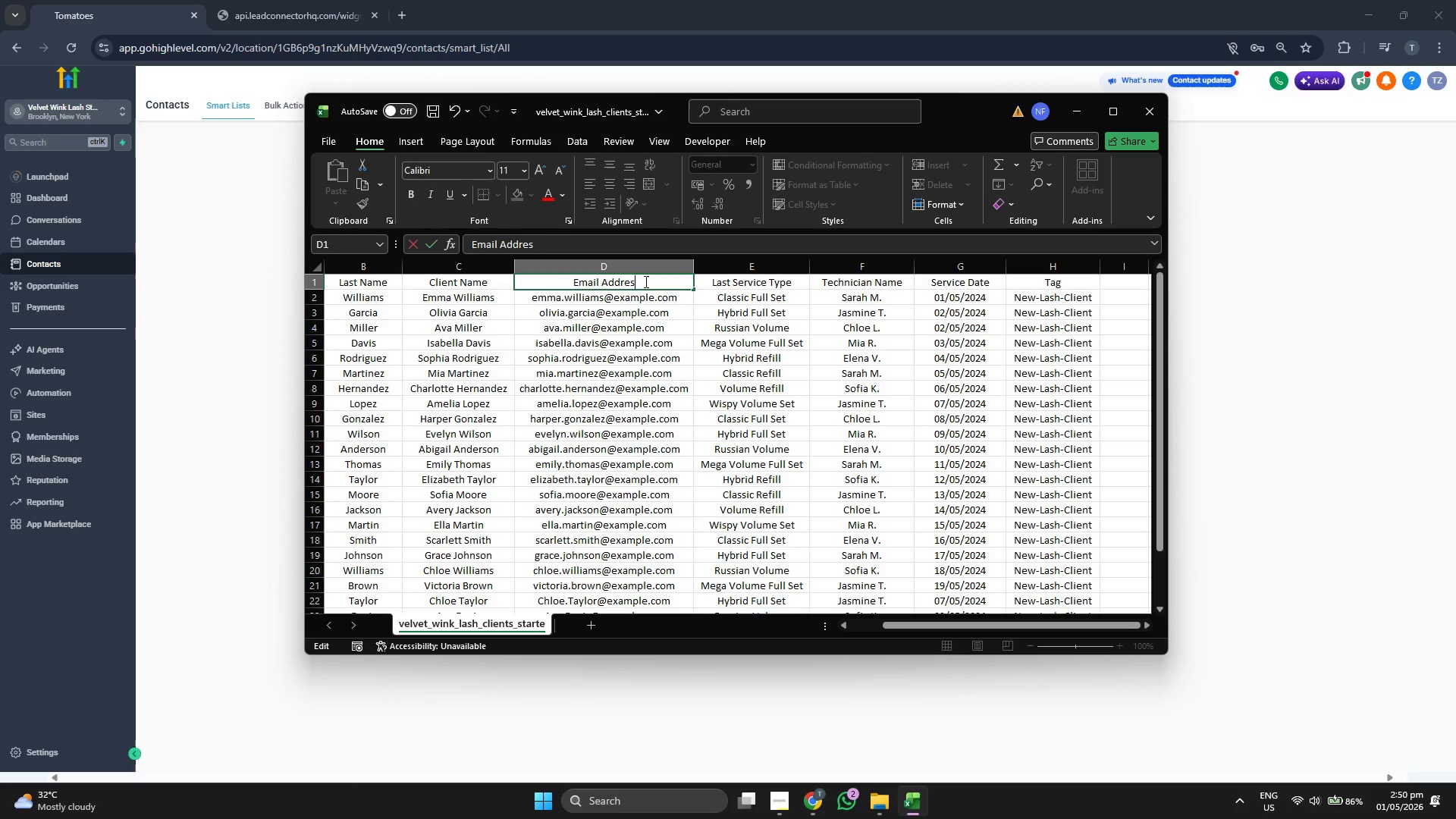 
key(Backspace)
 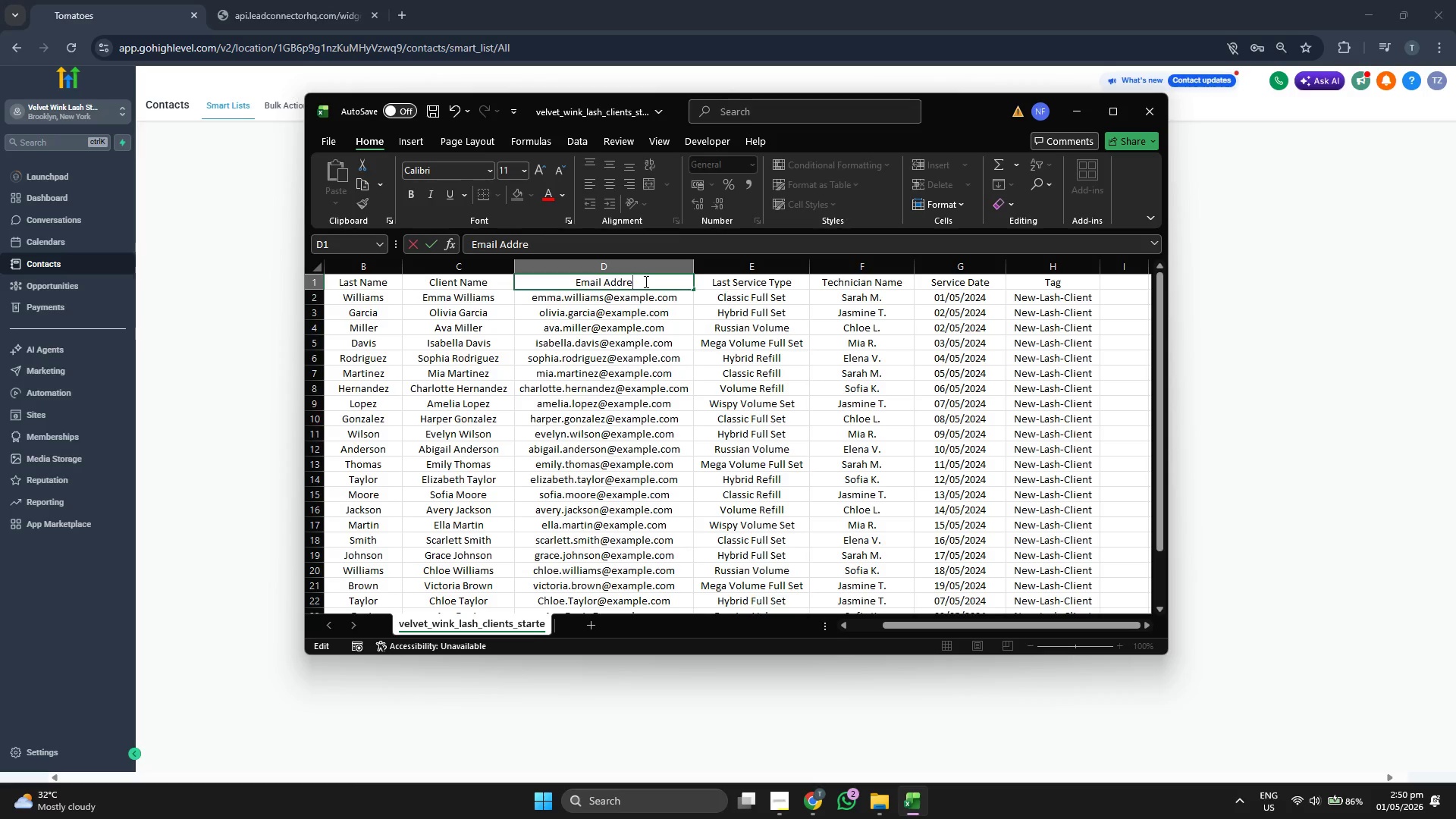 
key(Backspace)
 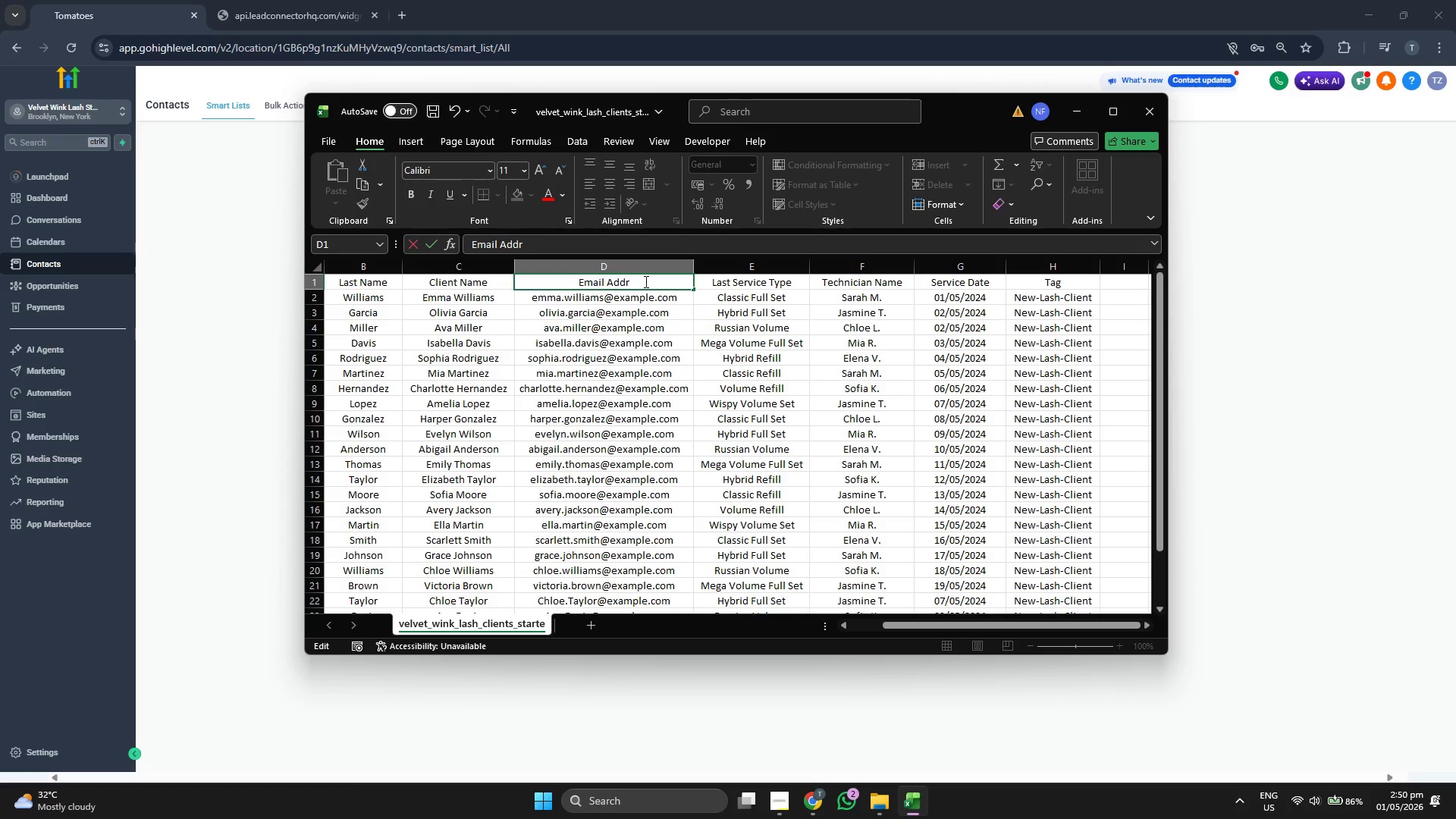 
key(Backspace)
 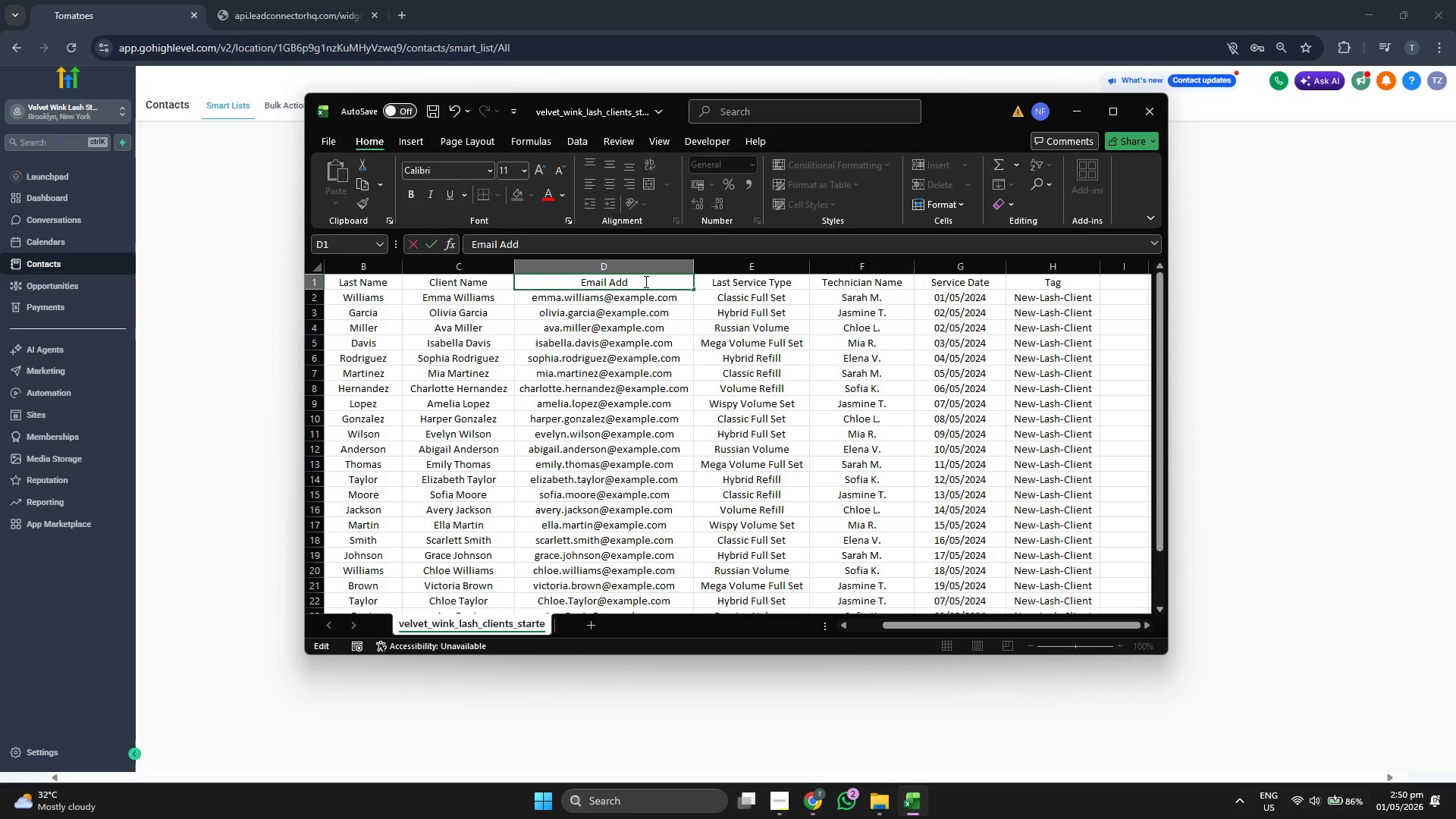 
key(Backspace)
 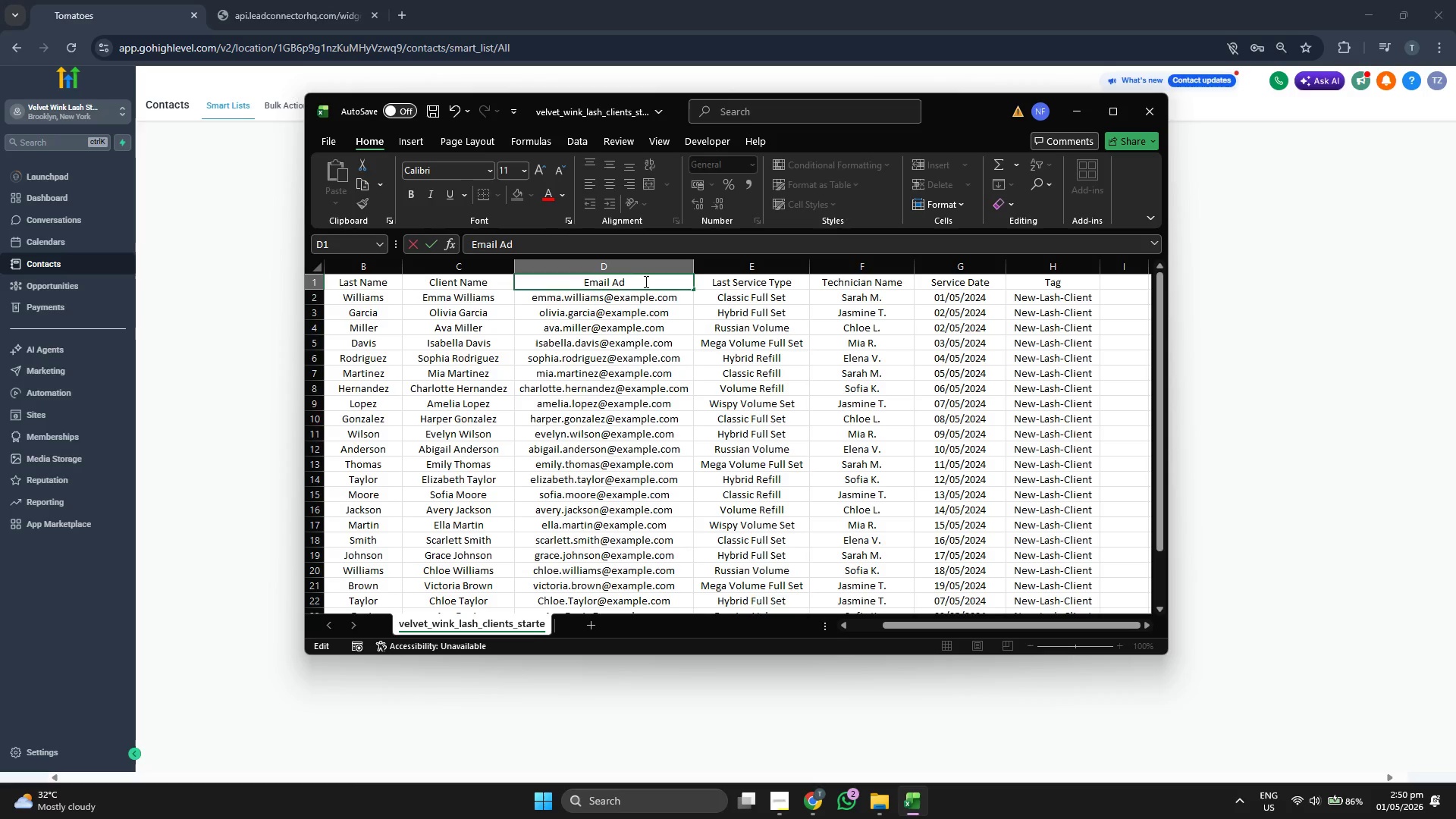 
key(Backspace)
 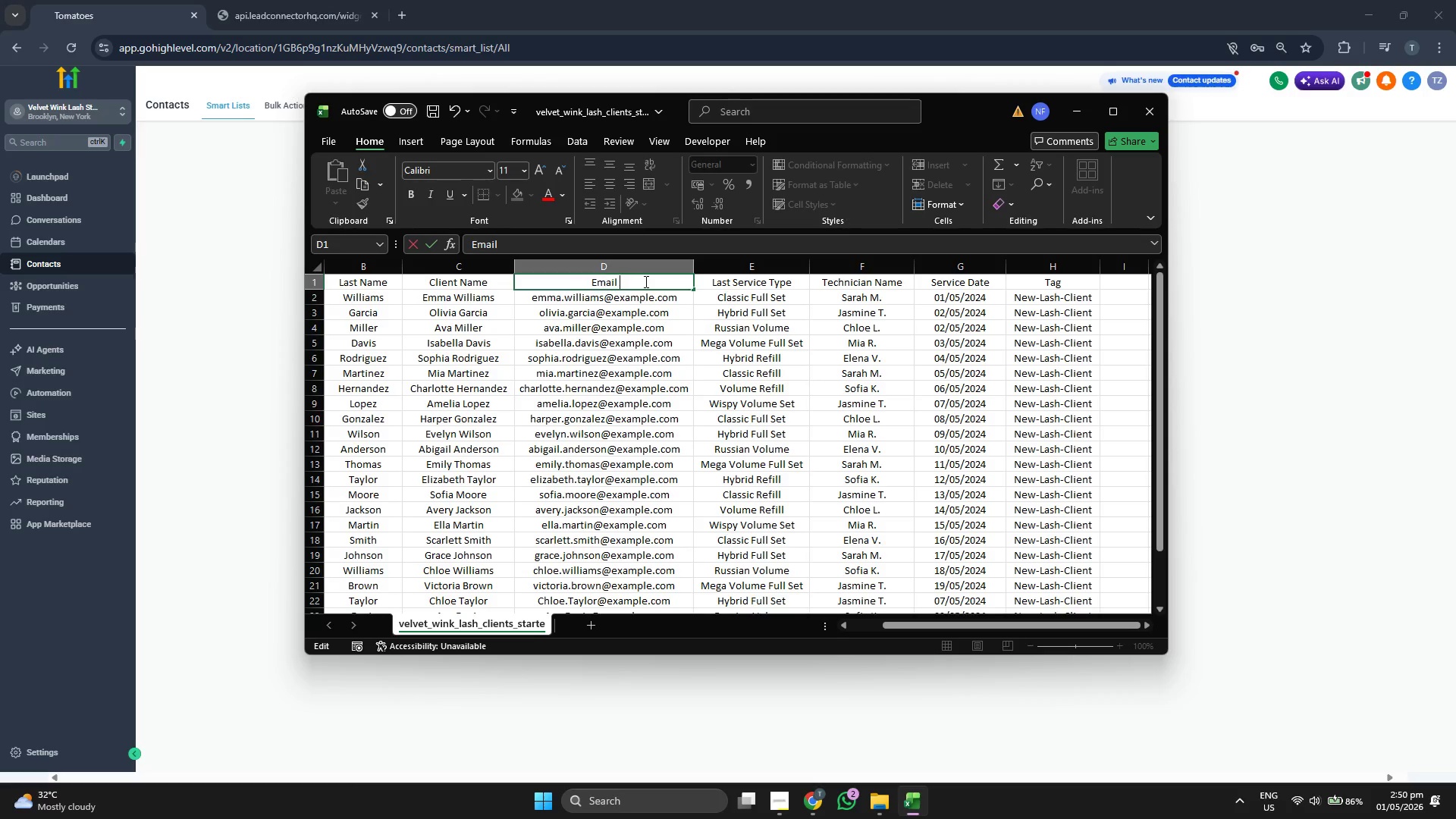 
key(Backspace)
 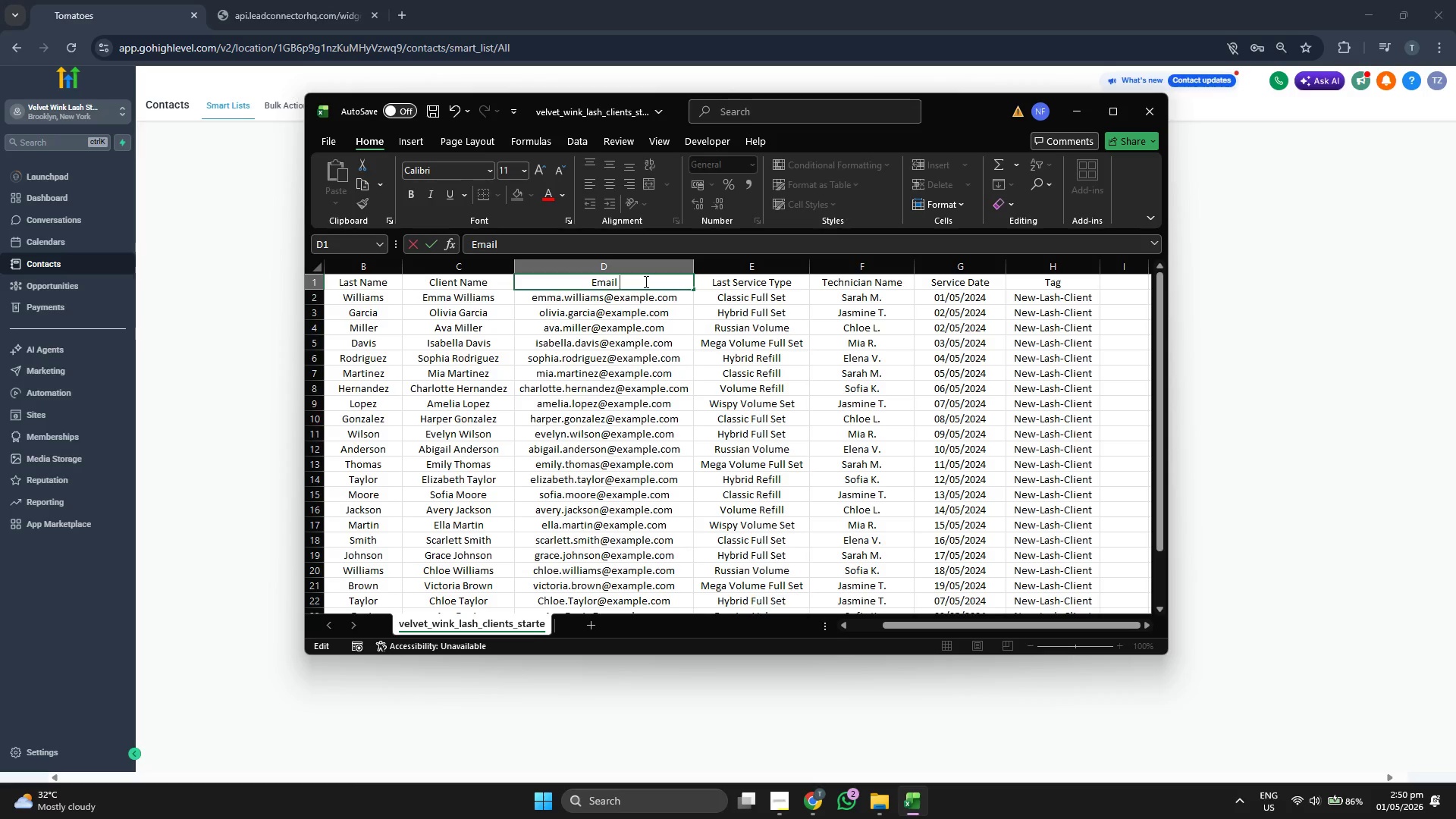 
key(Backspace)
 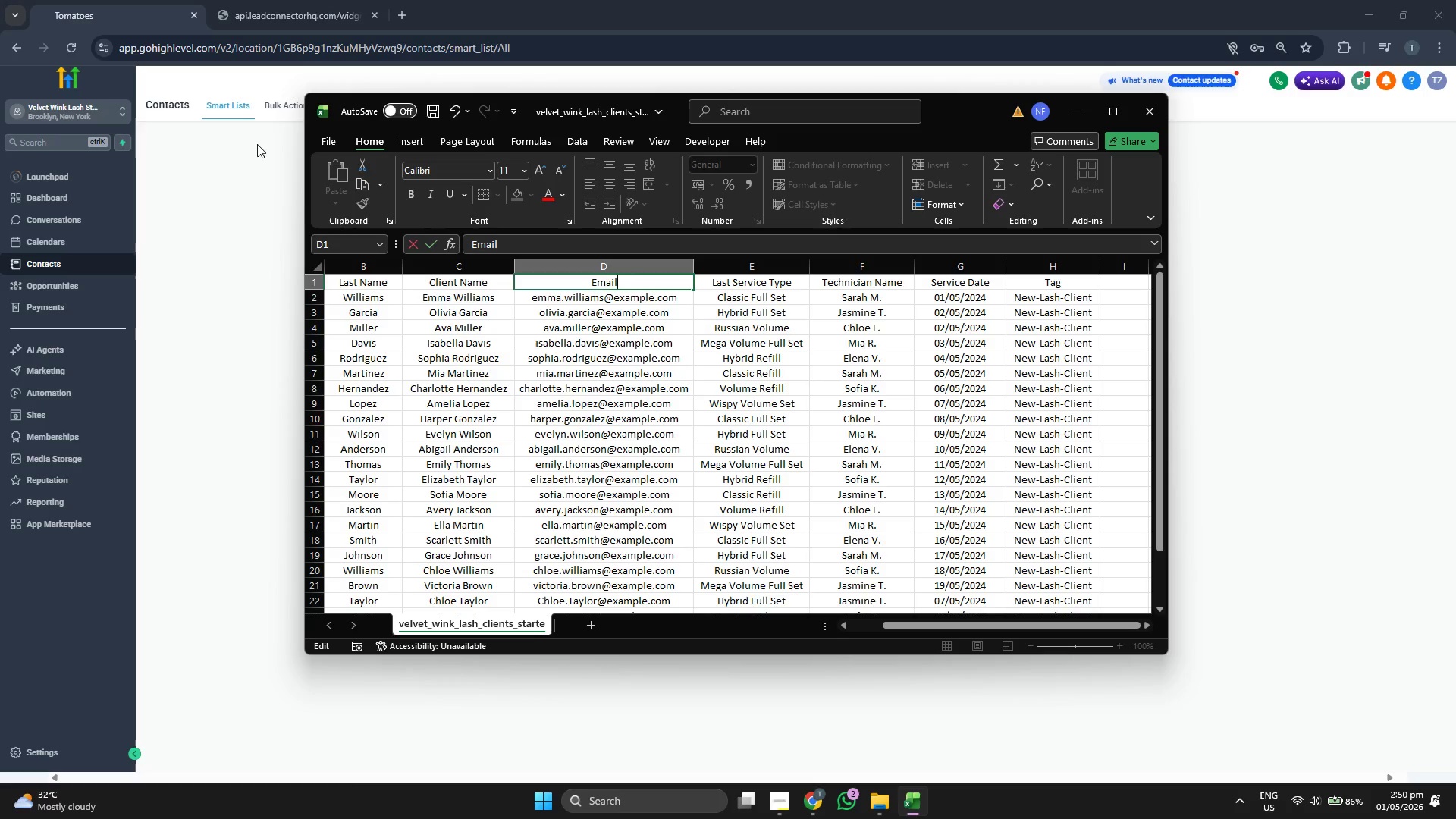 
left_click([323, 143])
 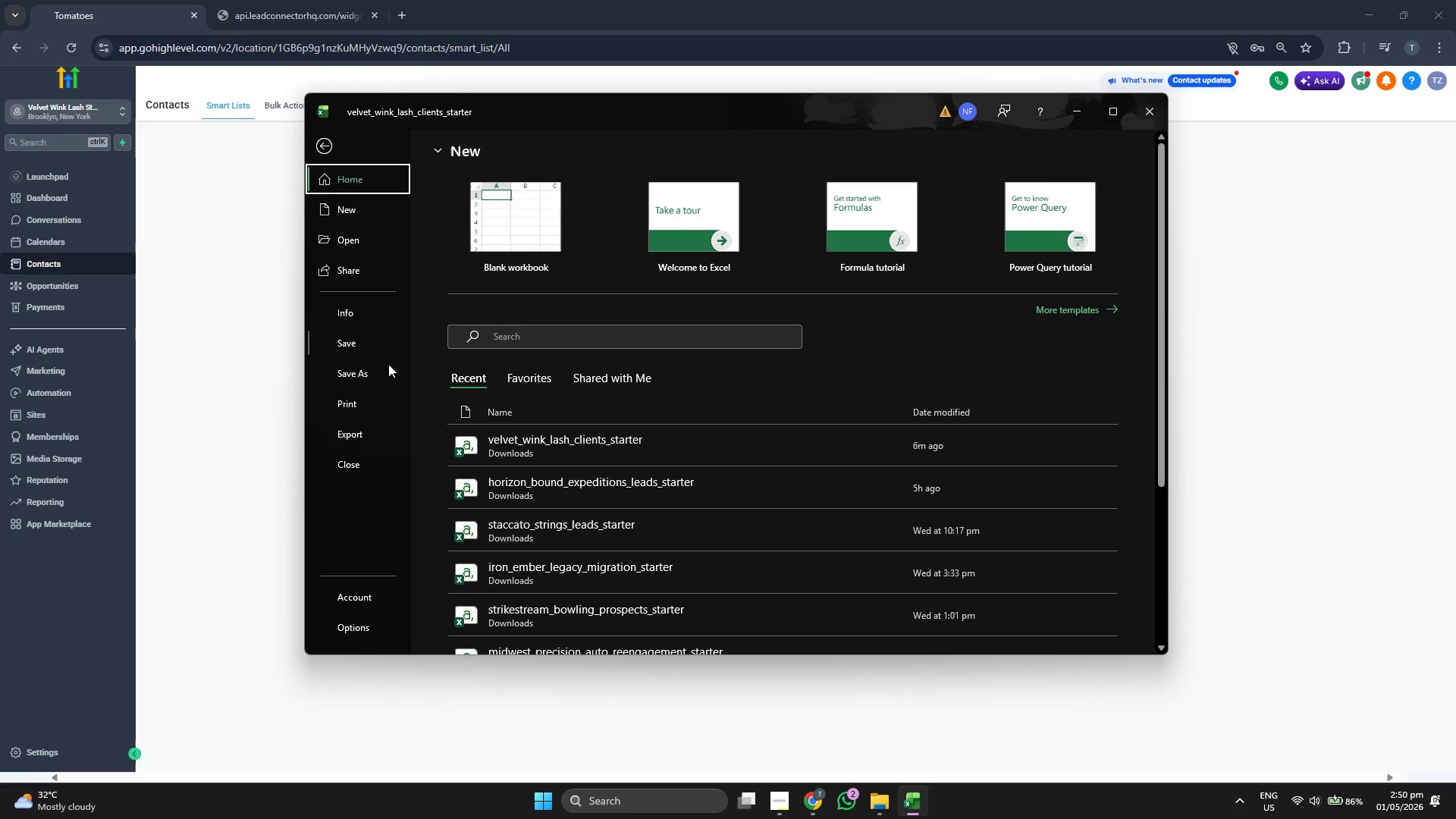 
left_click([351, 367])
 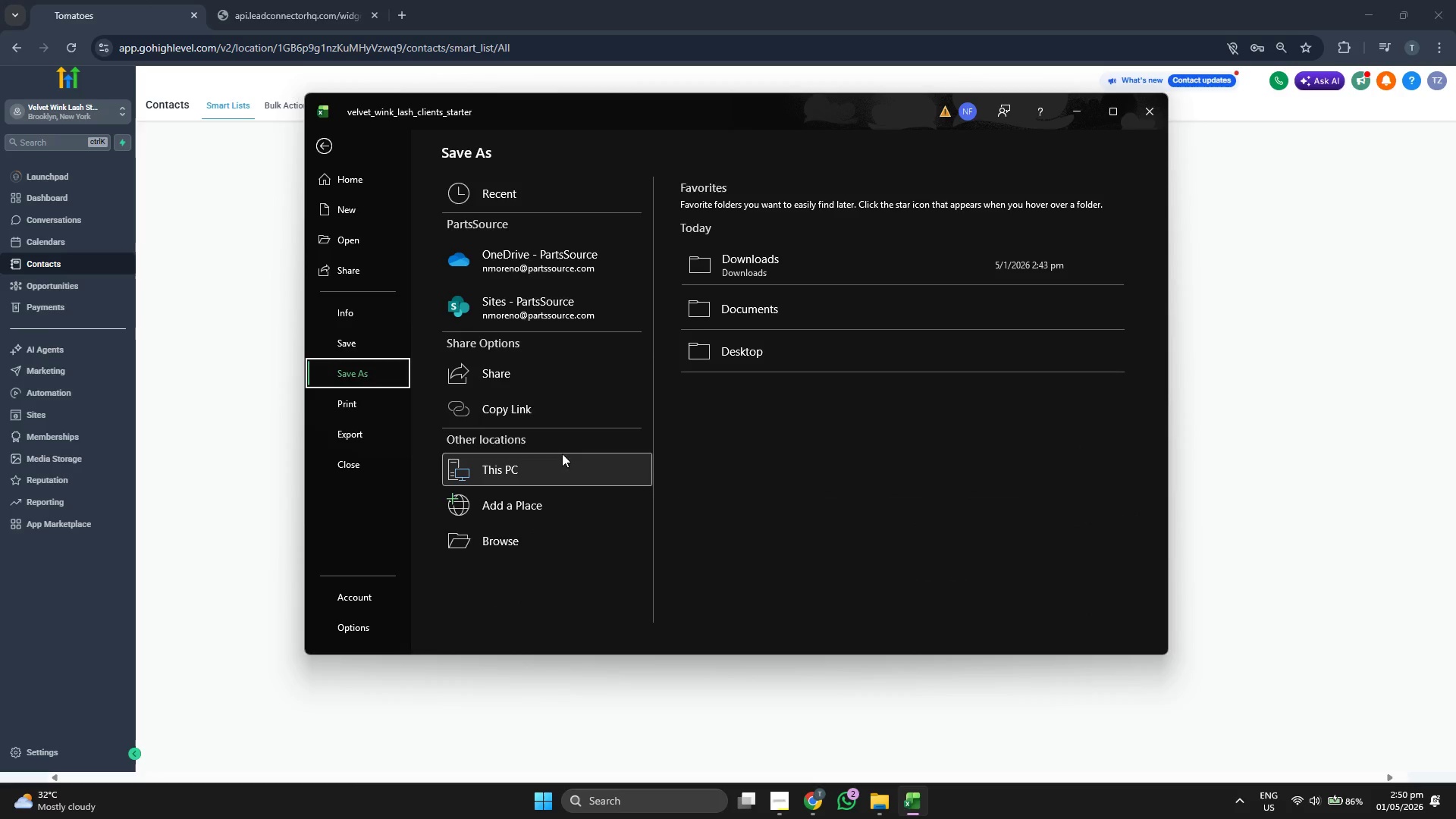 
left_click([760, 271])
 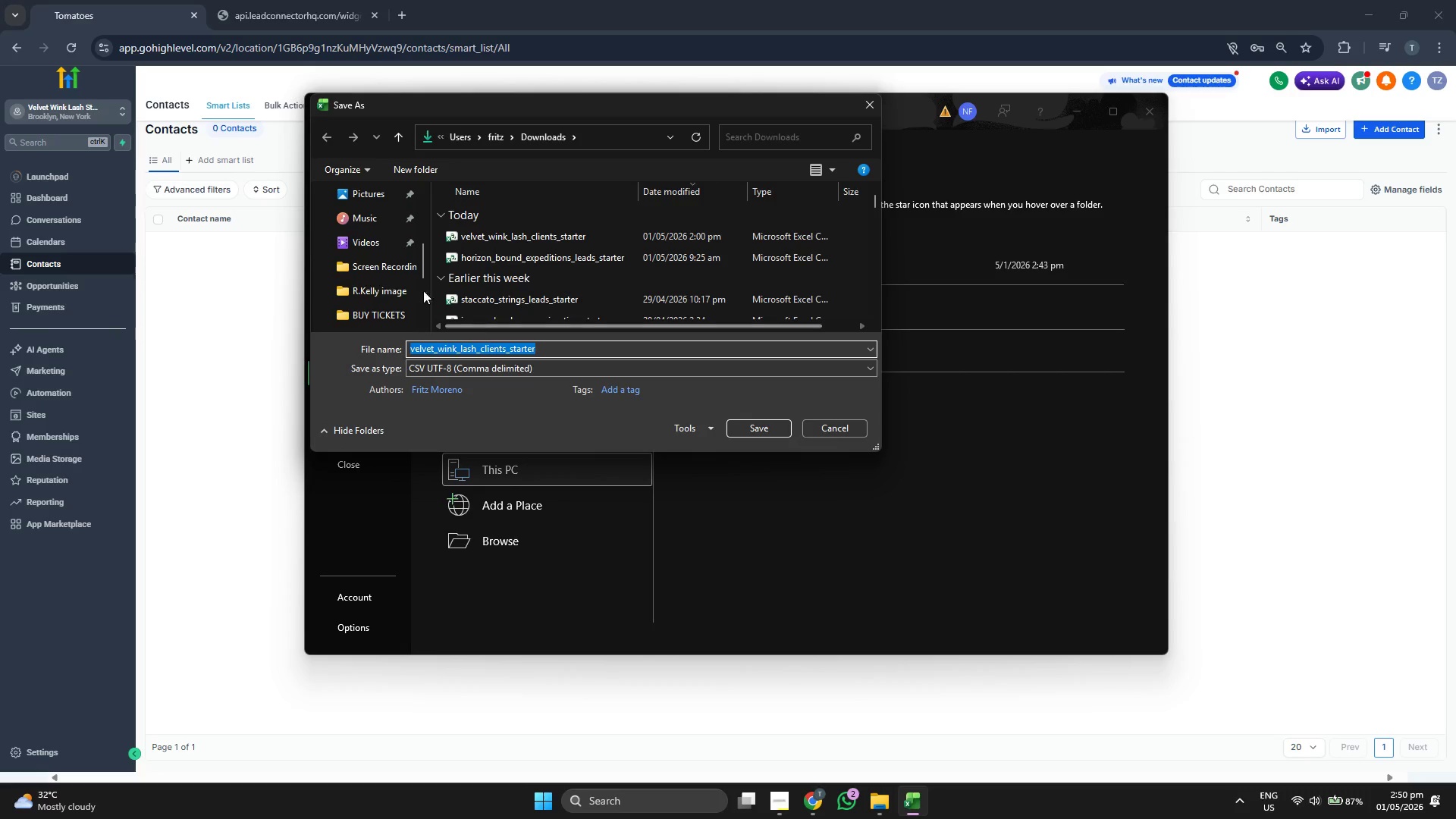 
left_click([564, 235])
 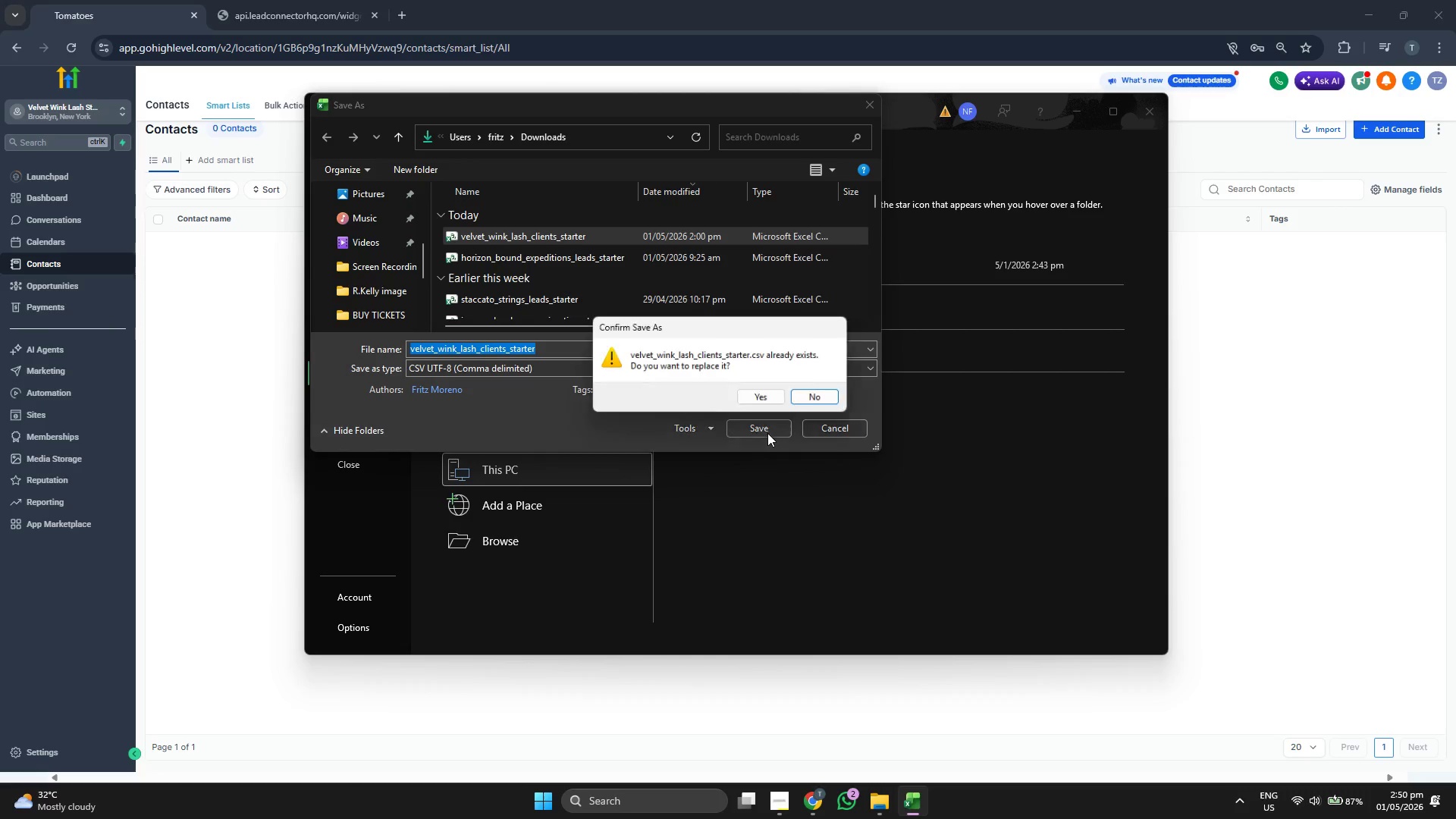 
left_click([755, 393])
 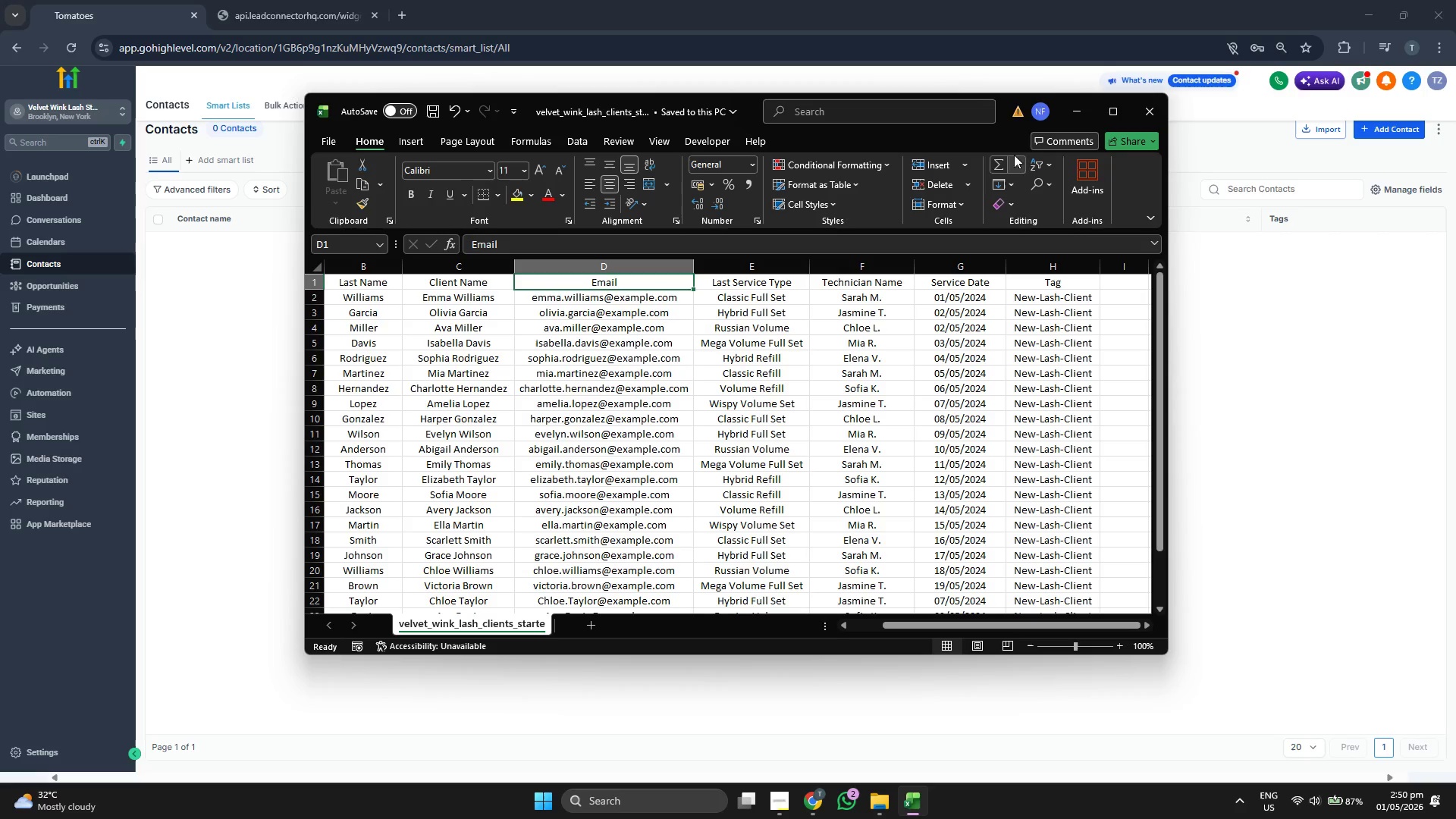 
left_click([1062, 115])
 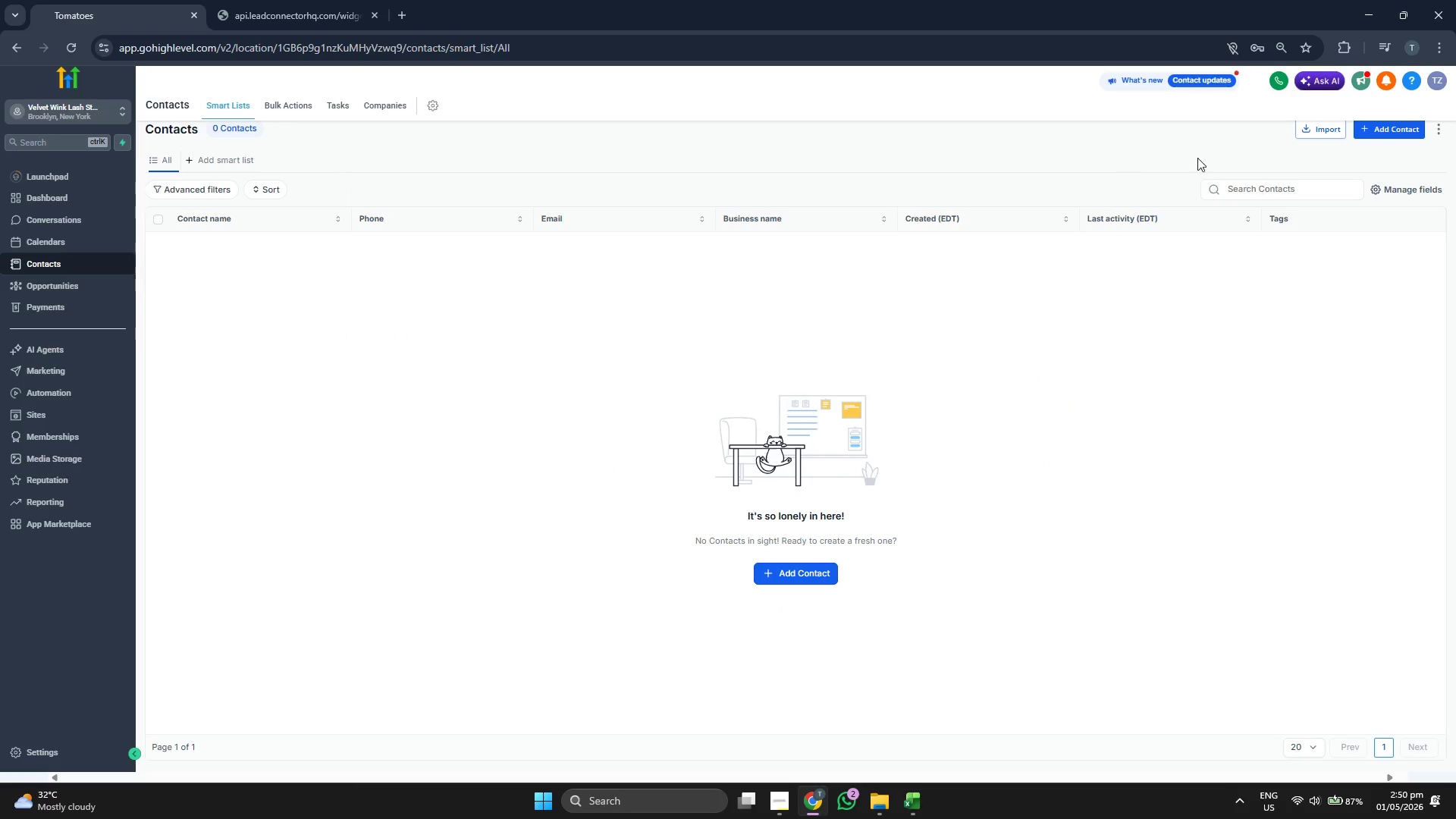 
left_click([1319, 129])
 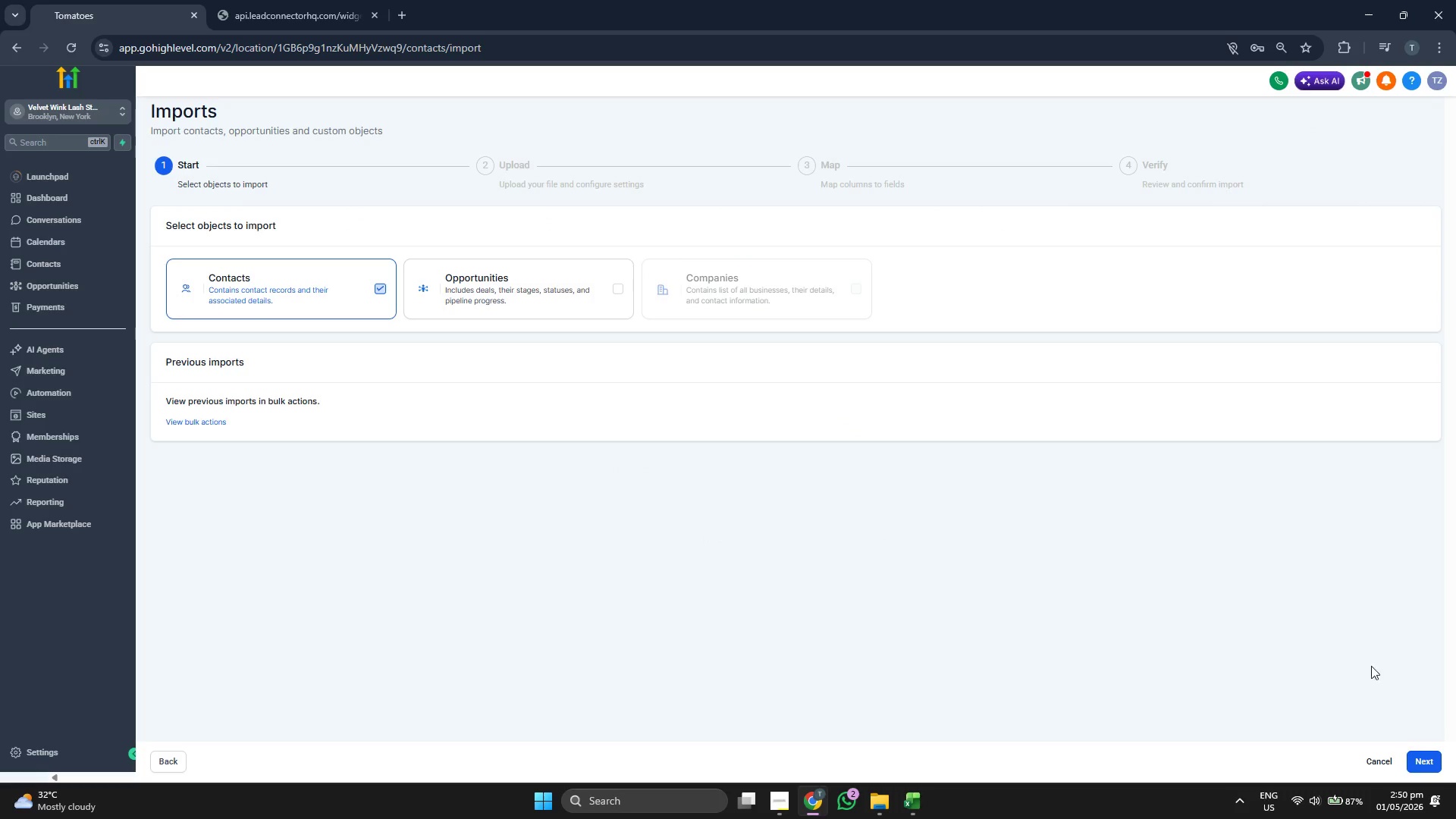 
left_click([1424, 757])
 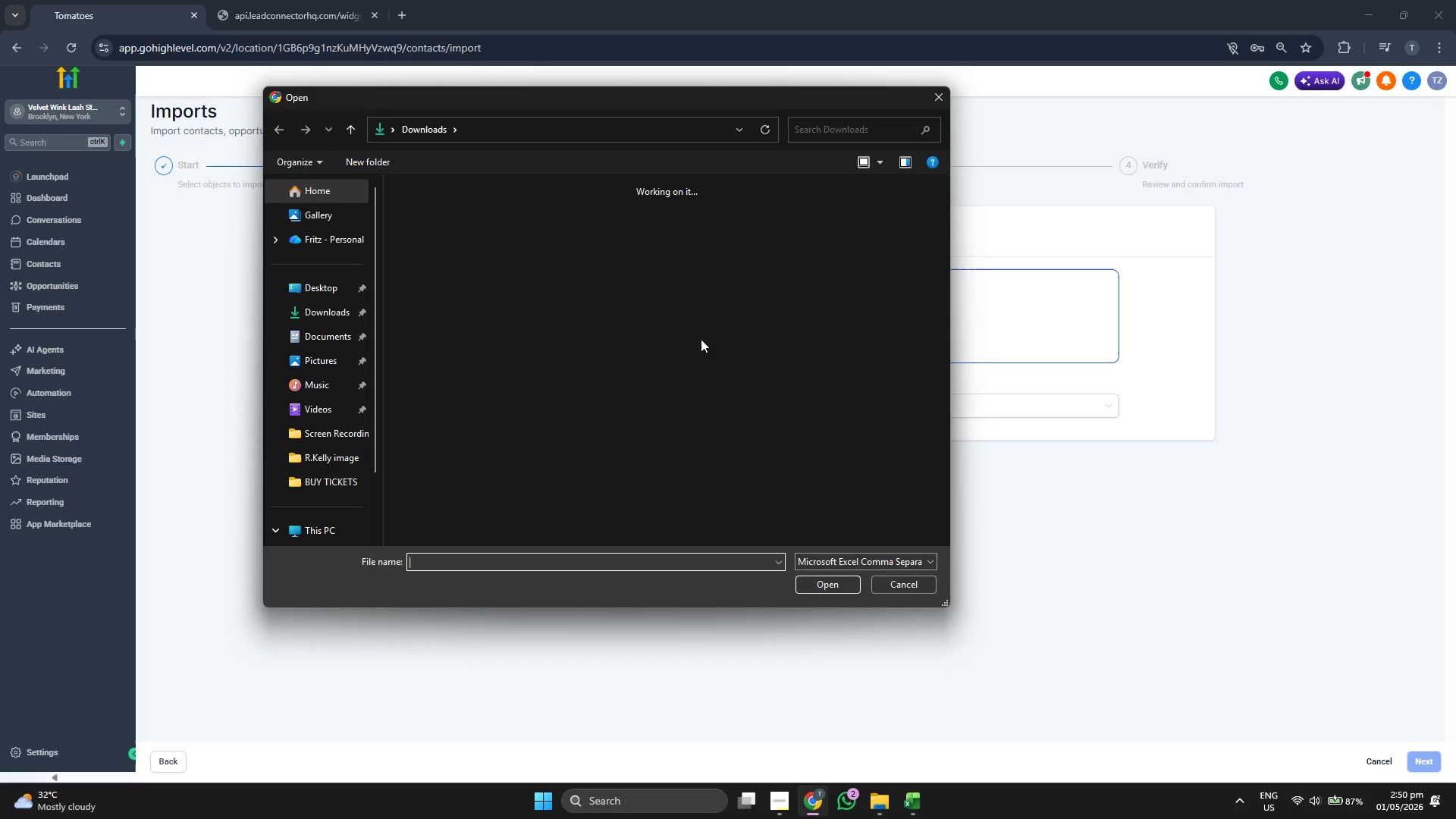 
wait(5.2)
 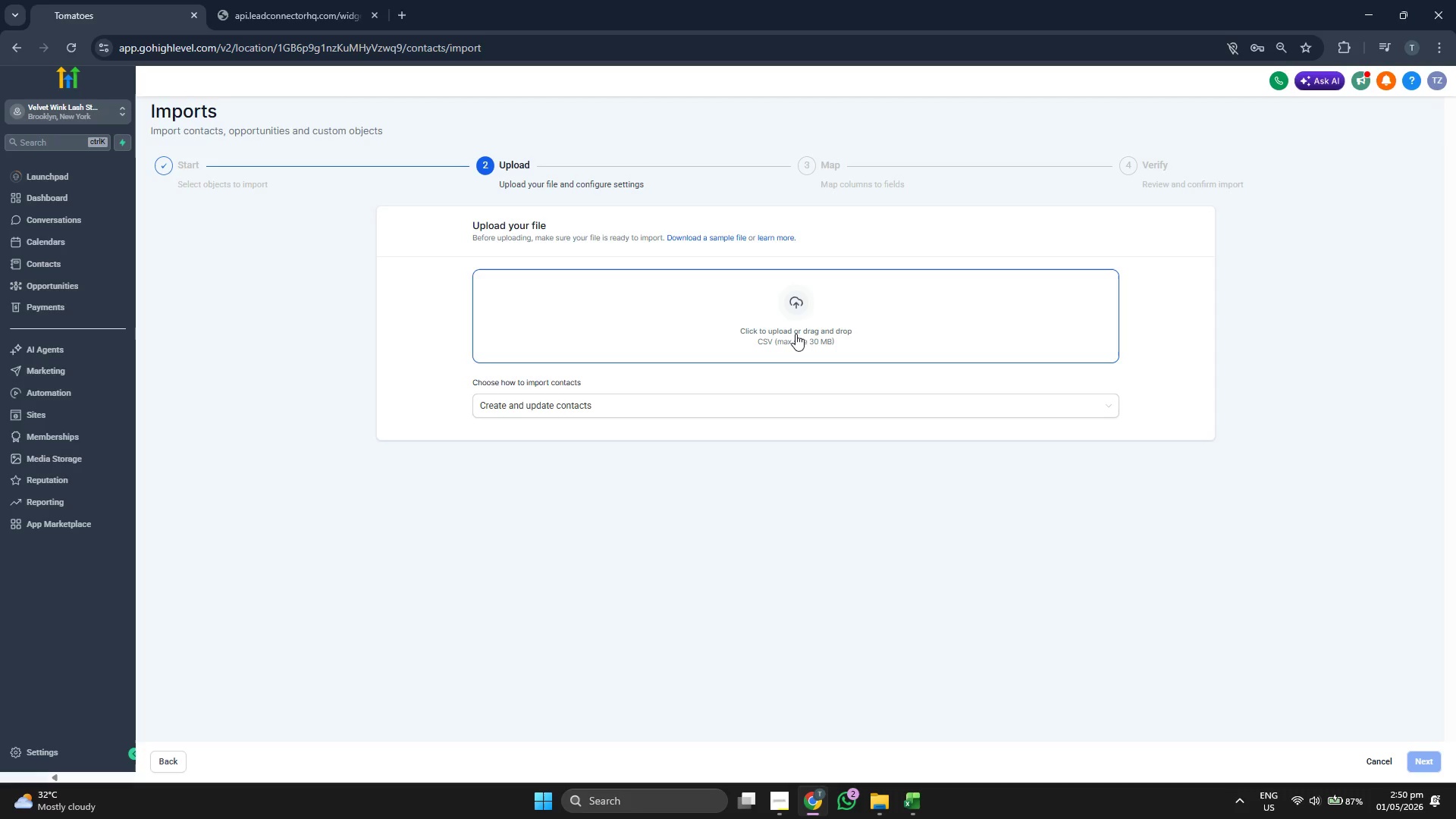 
double_click([529, 256])
 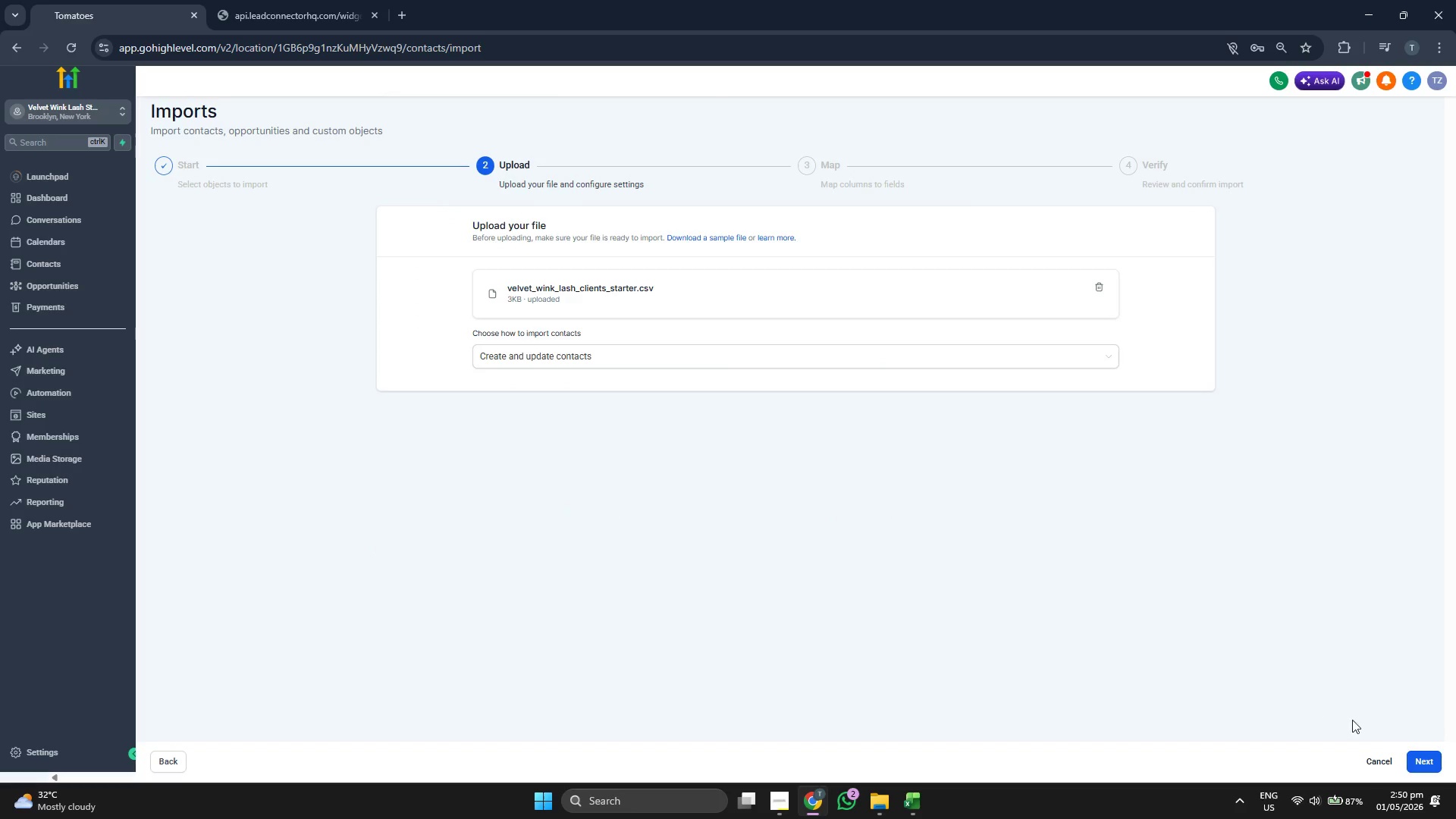 
left_click([1417, 756])
 